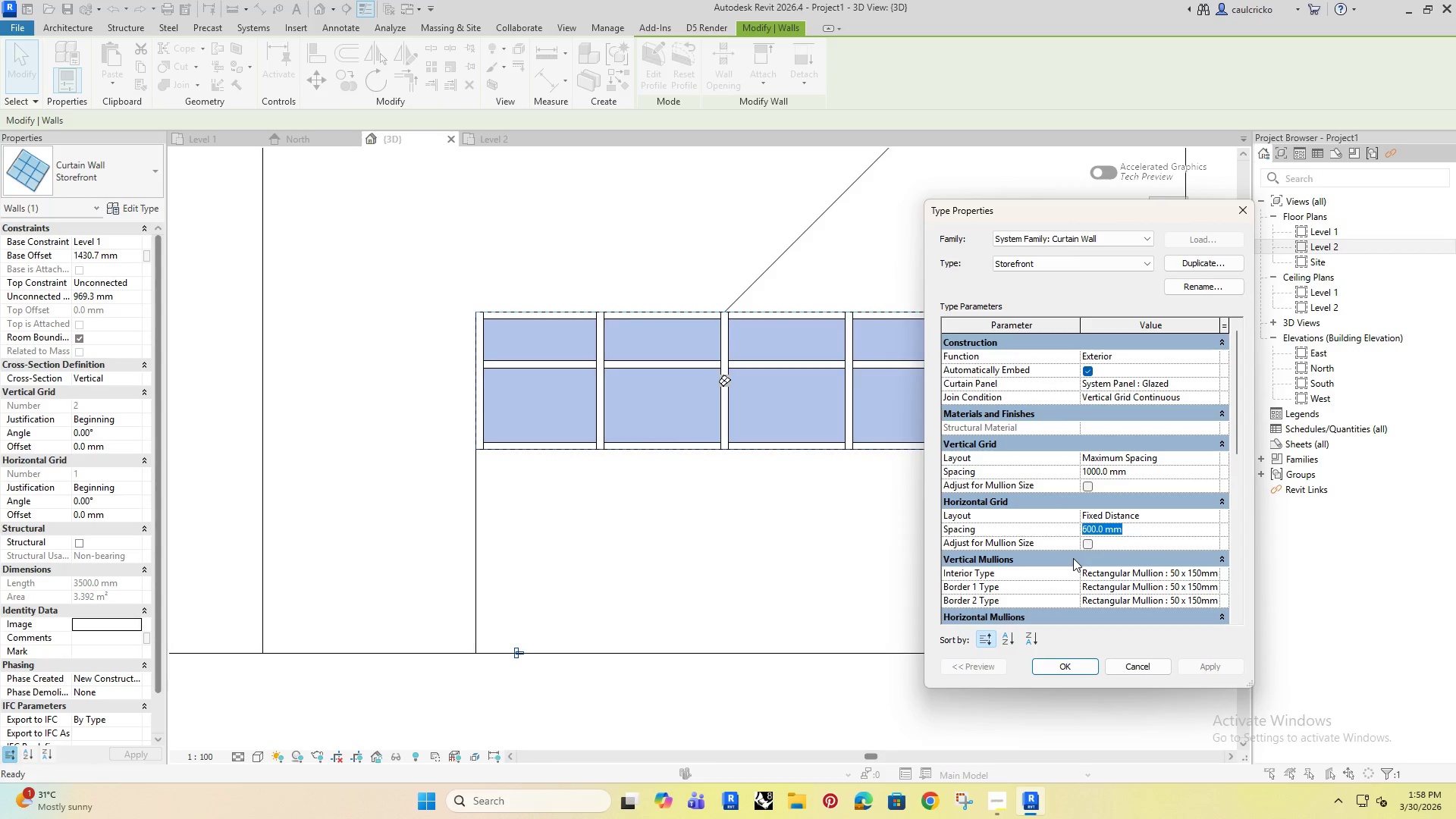 
type(300)
 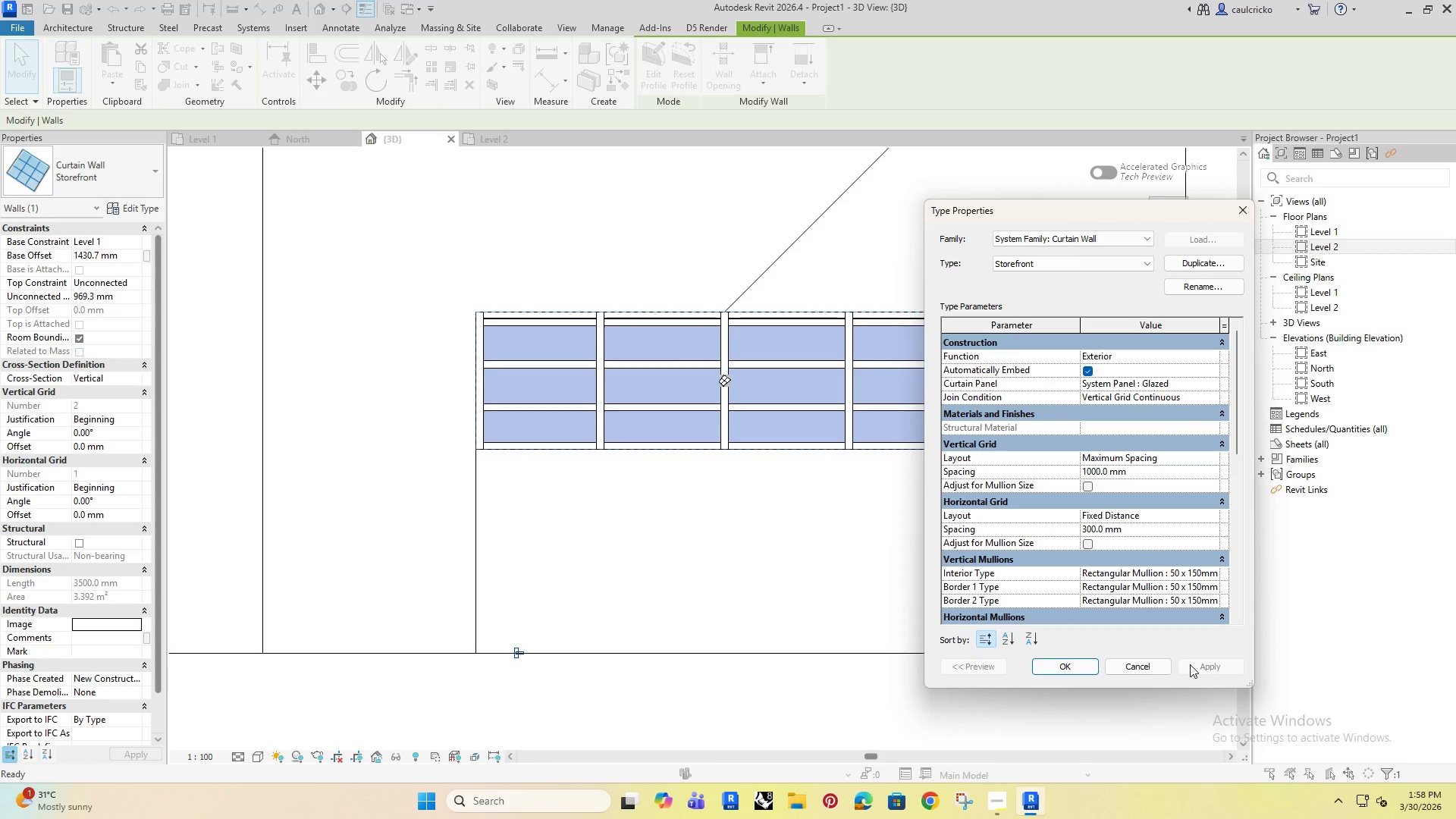 
left_click([1056, 667])
 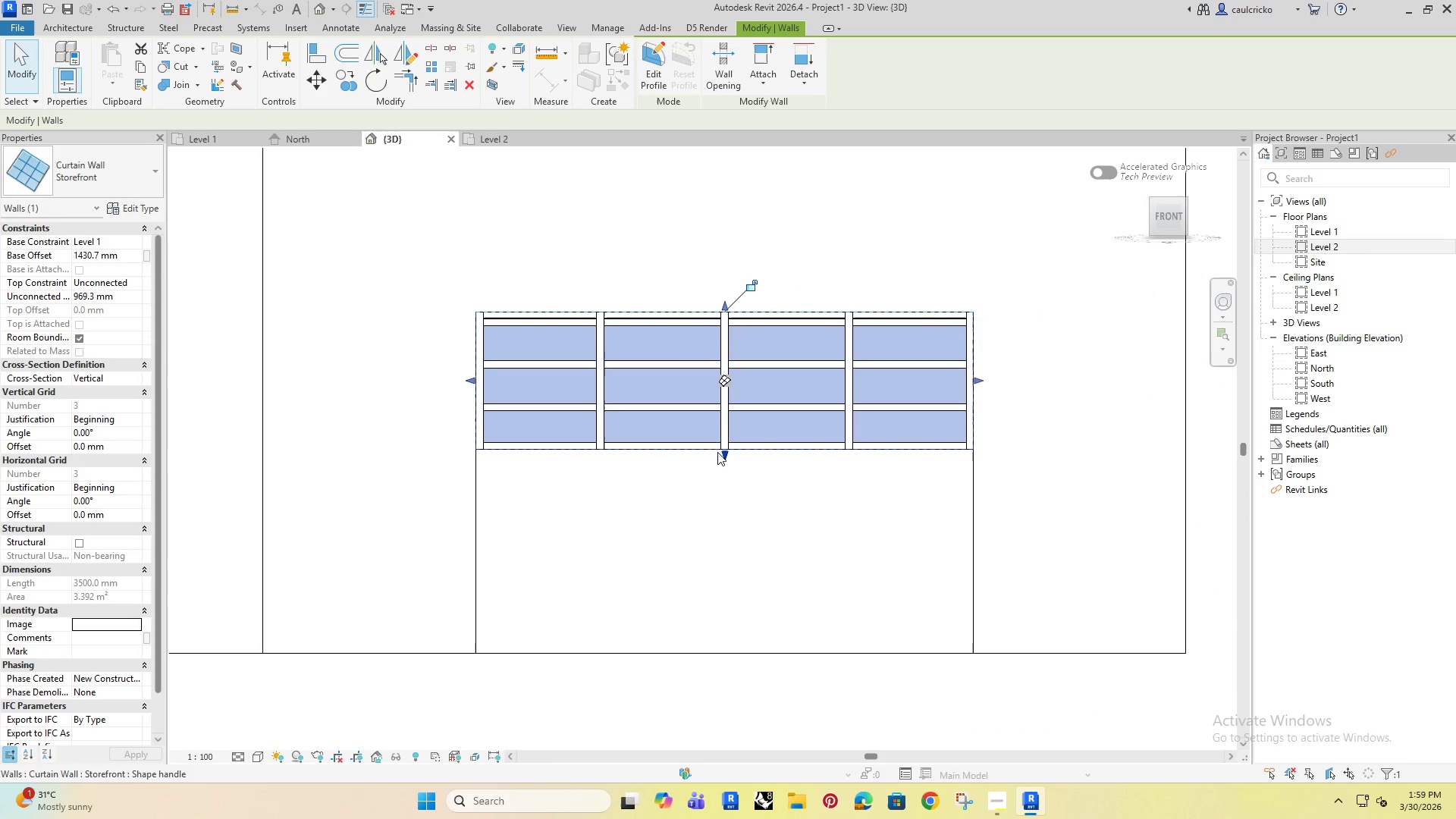 
left_click_drag(start_coordinate=[722, 453], to_coordinate=[726, 475])
 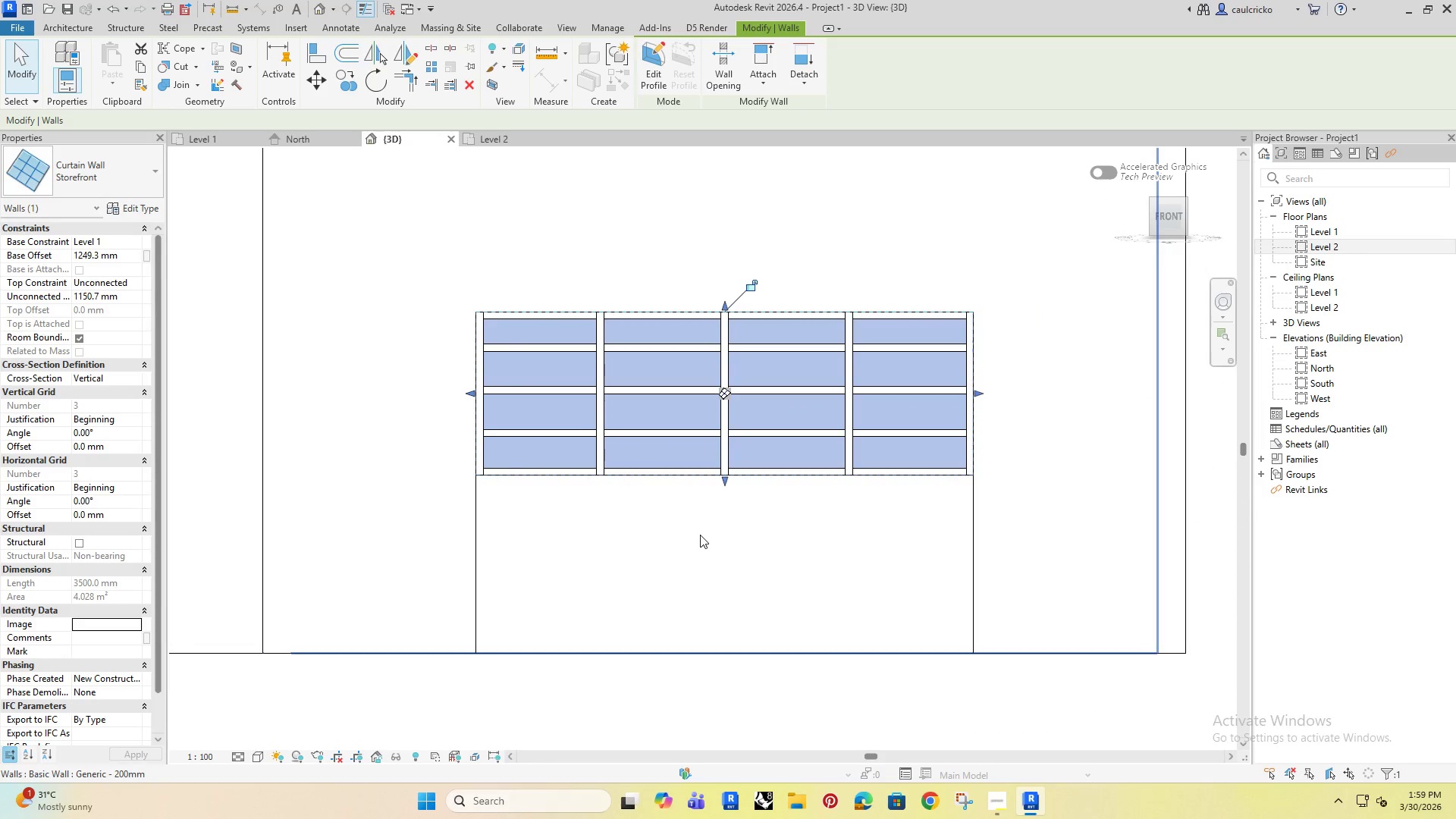 
scroll: coordinate [699, 535], scroll_direction: down, amount: 4.0
 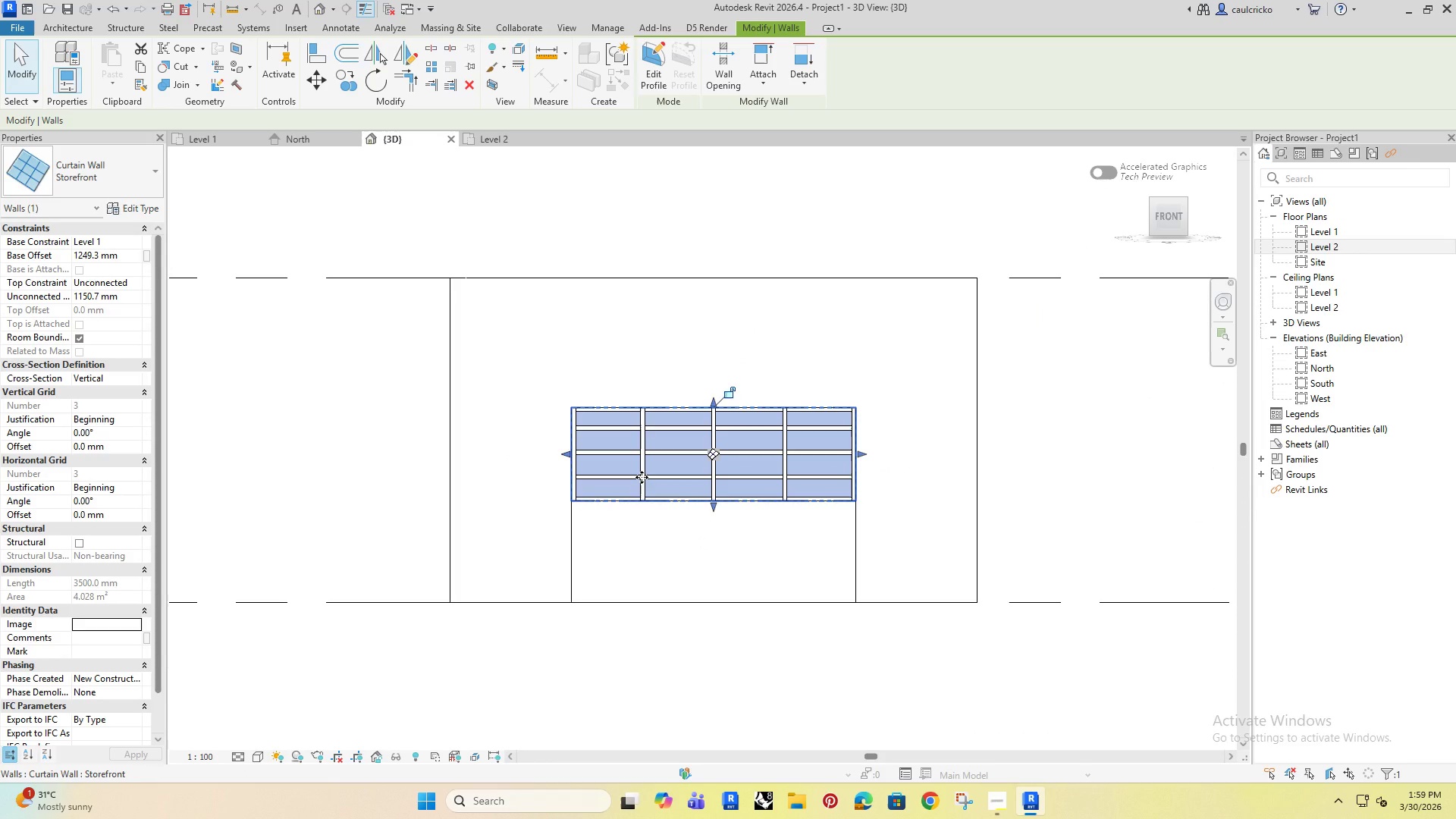 
key(Tab)
 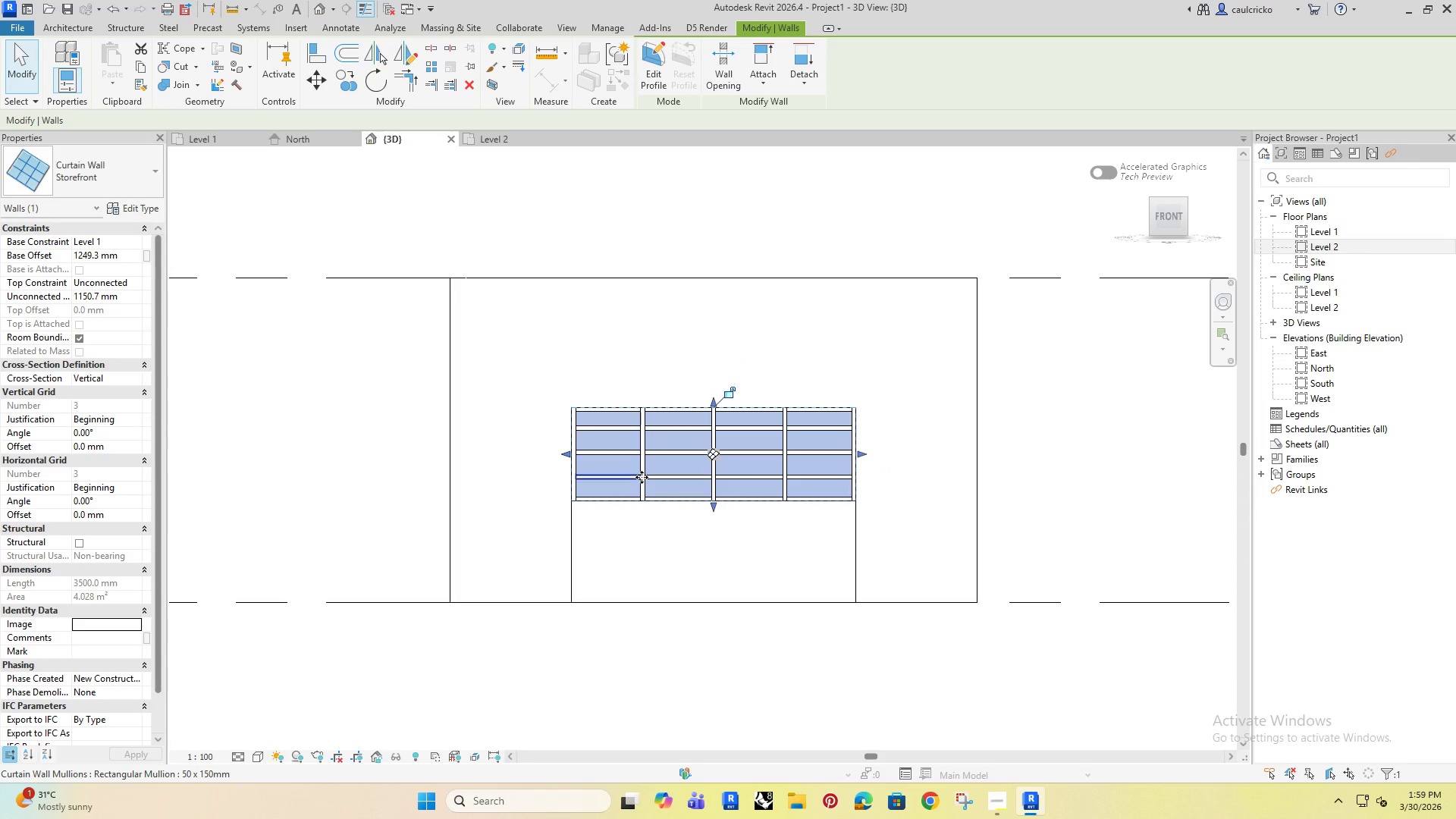 
key(Tab)
 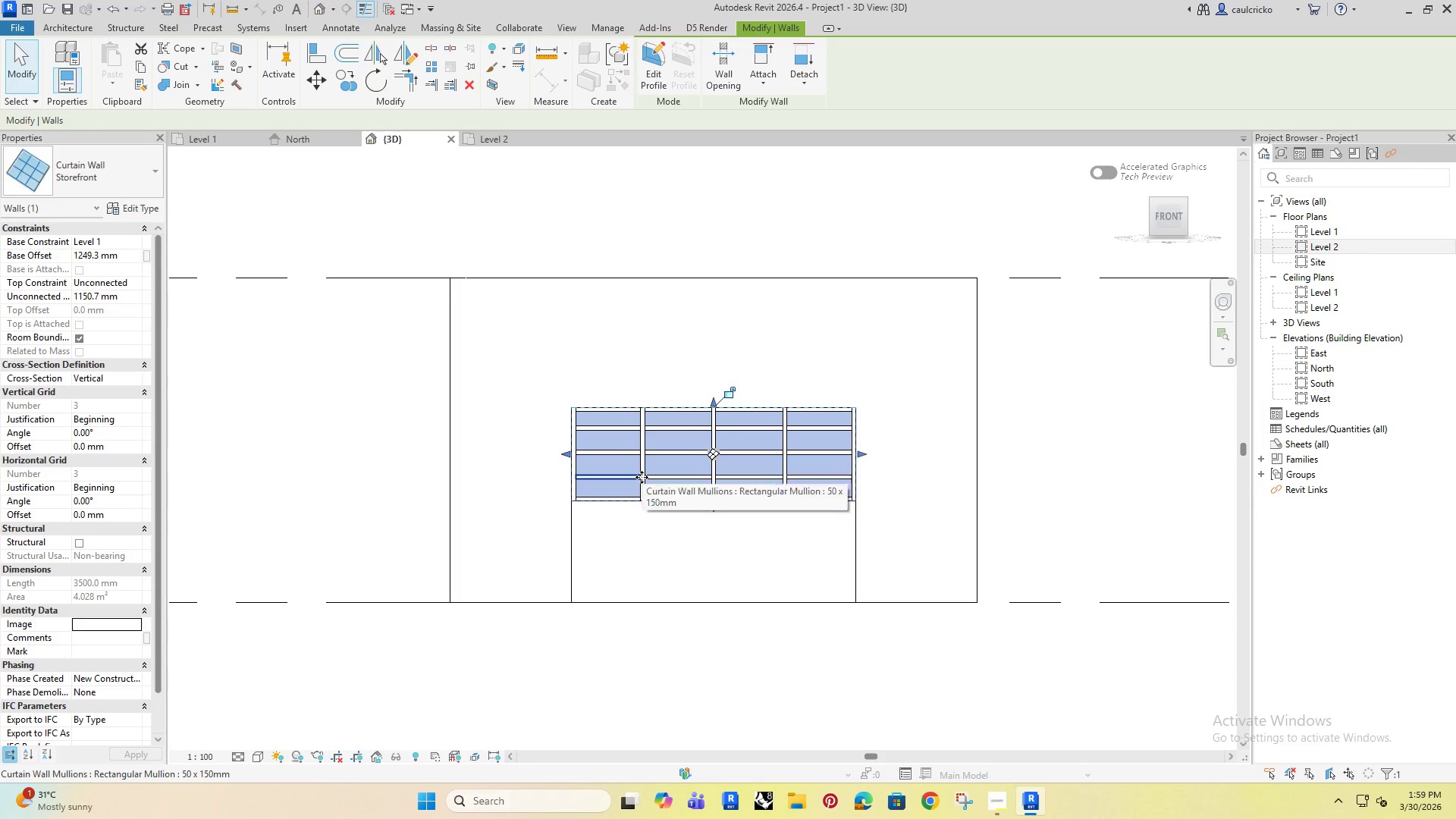 
left_click([642, 477])
 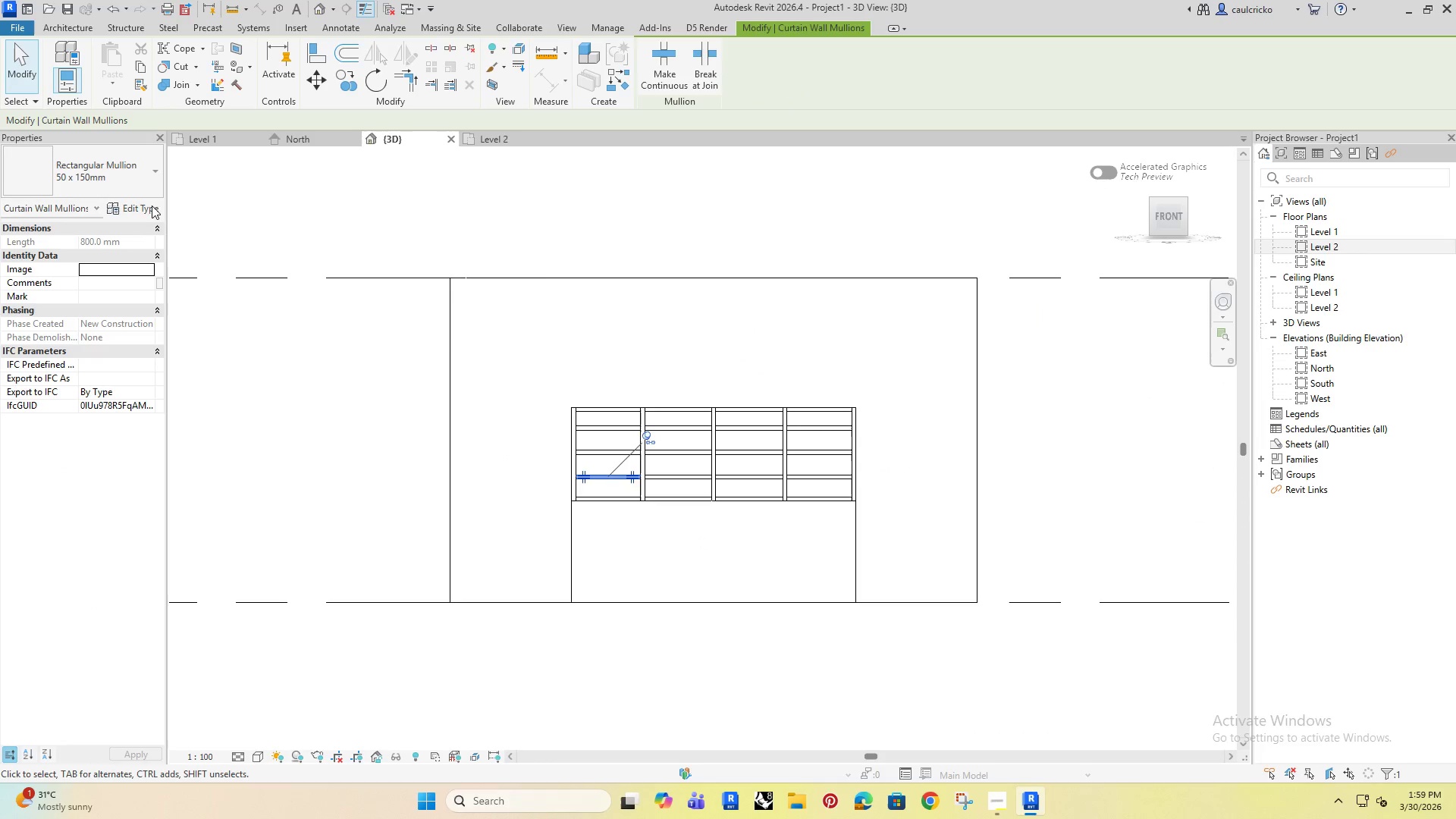 
left_click([336, 381])
 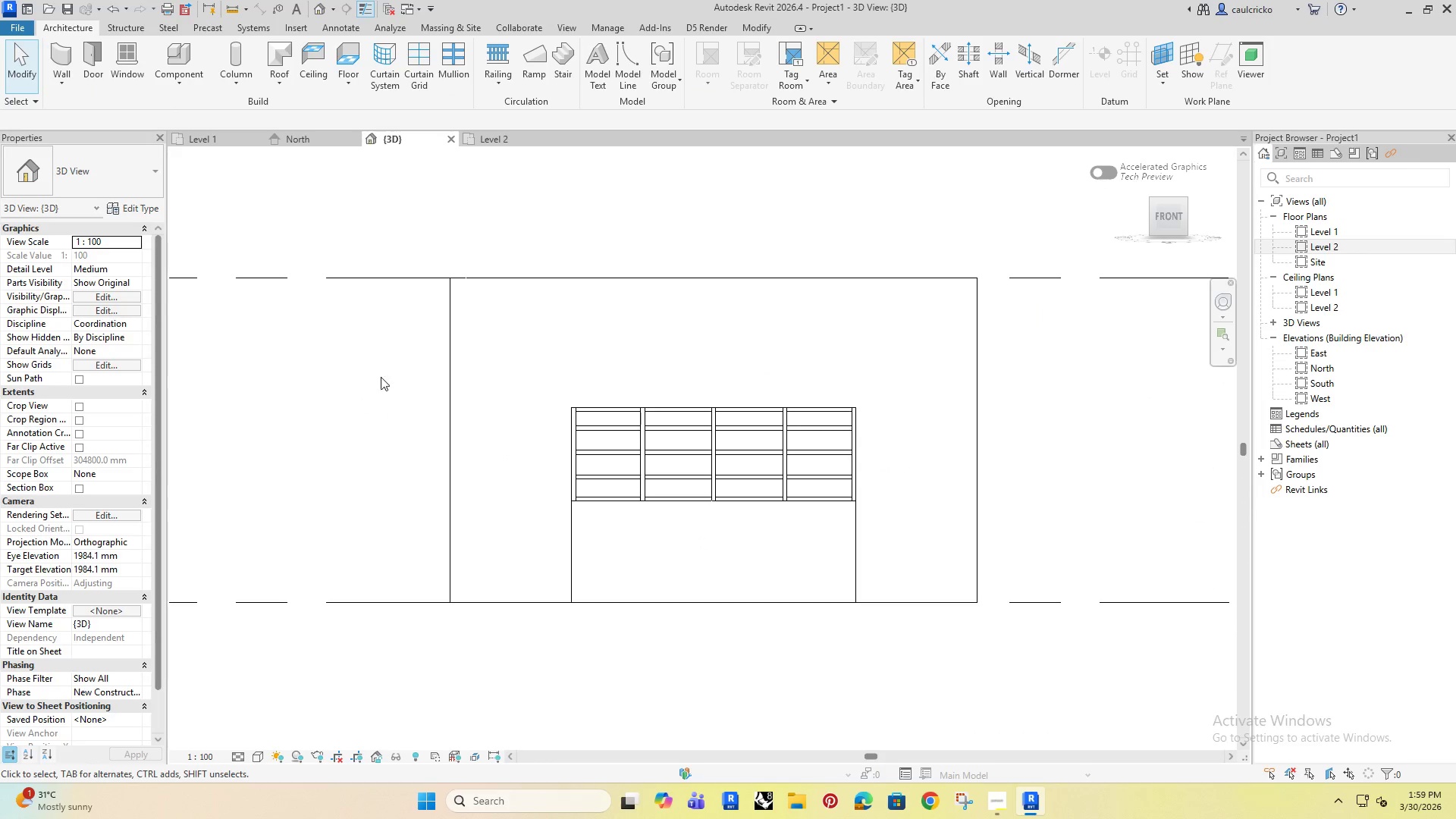 
left_click_drag(start_coordinate=[359, 346], to_coordinate=[973, 573])
 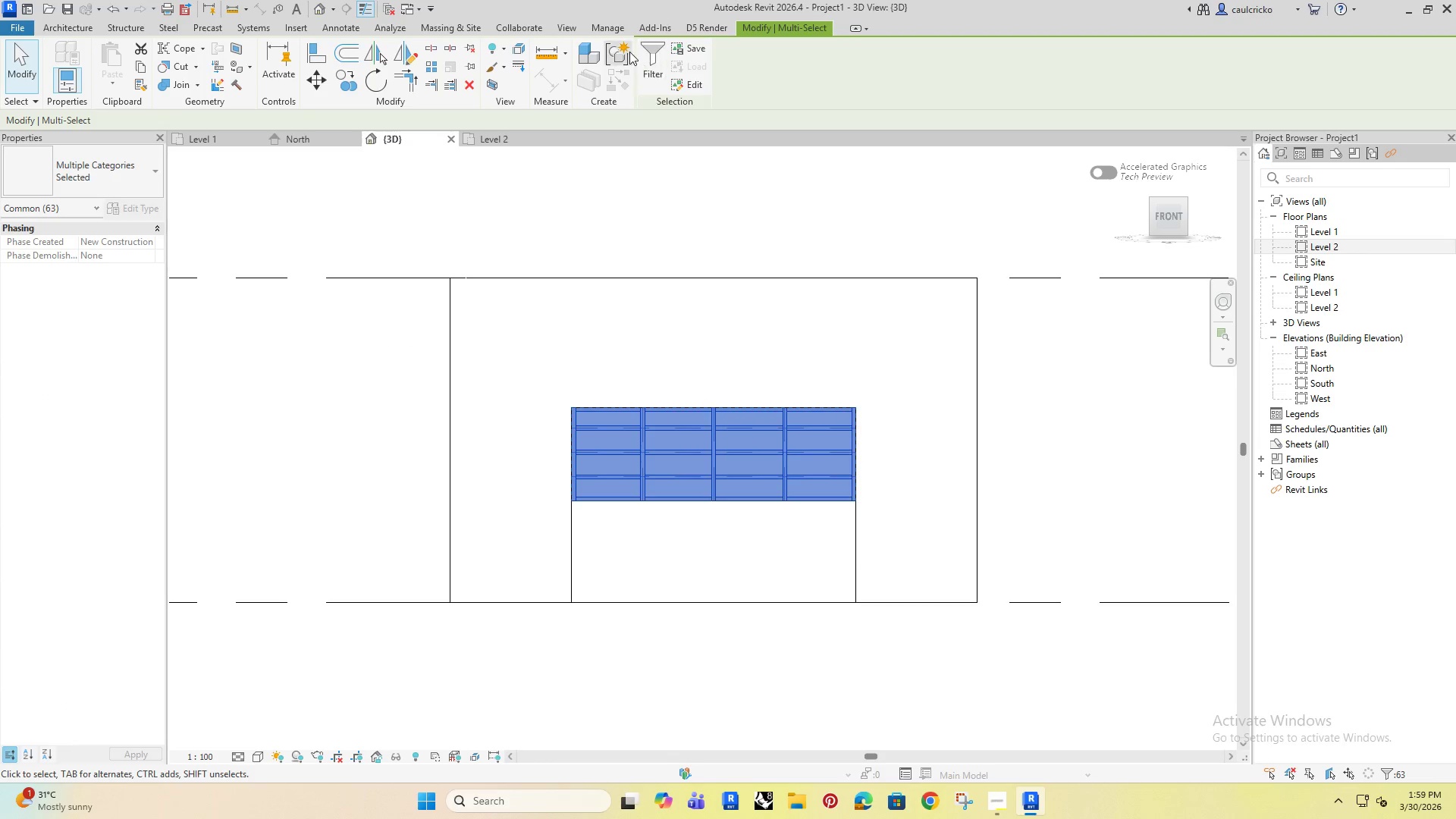 
left_click([648, 50])
 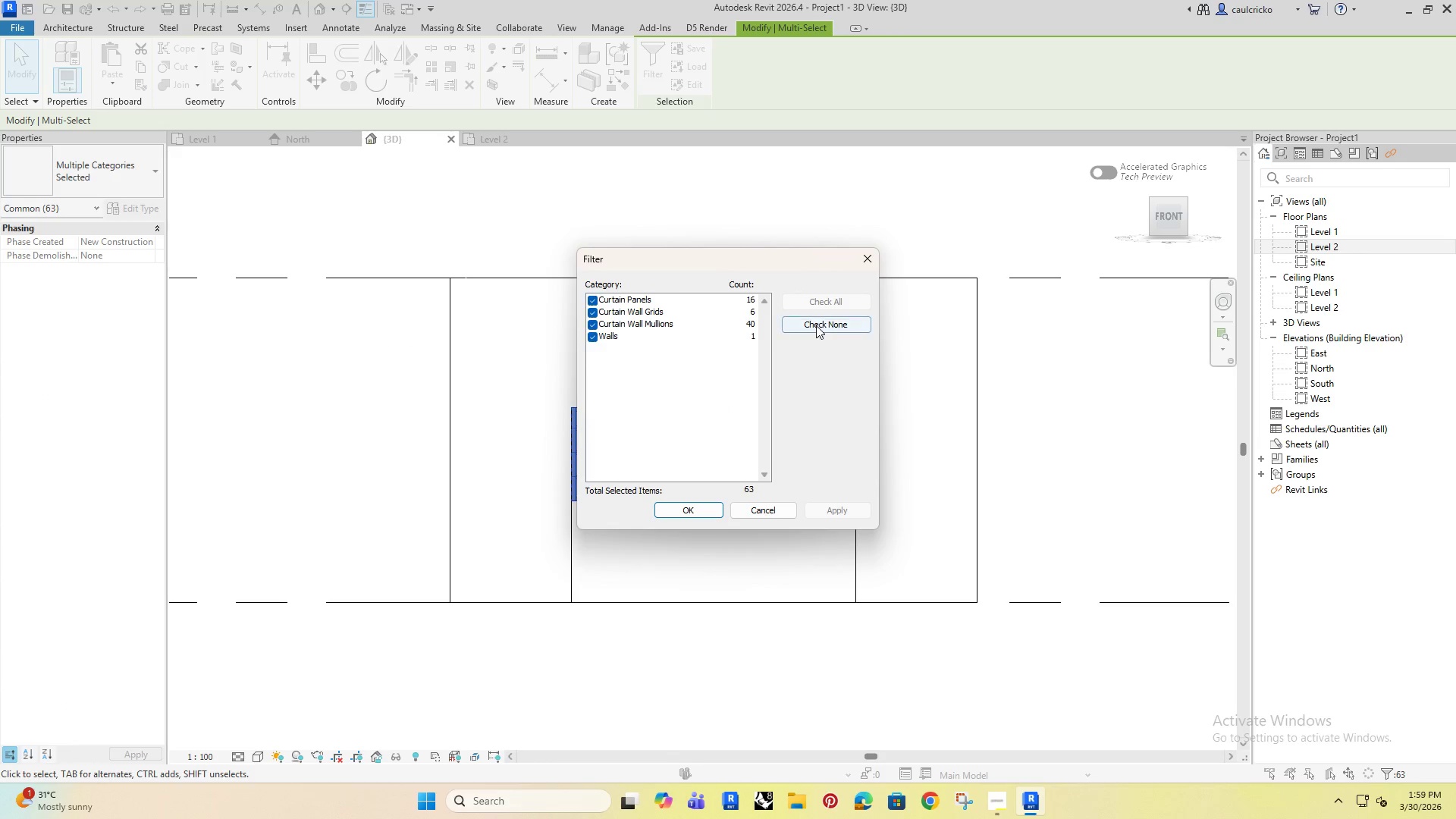 
left_click([816, 326])
 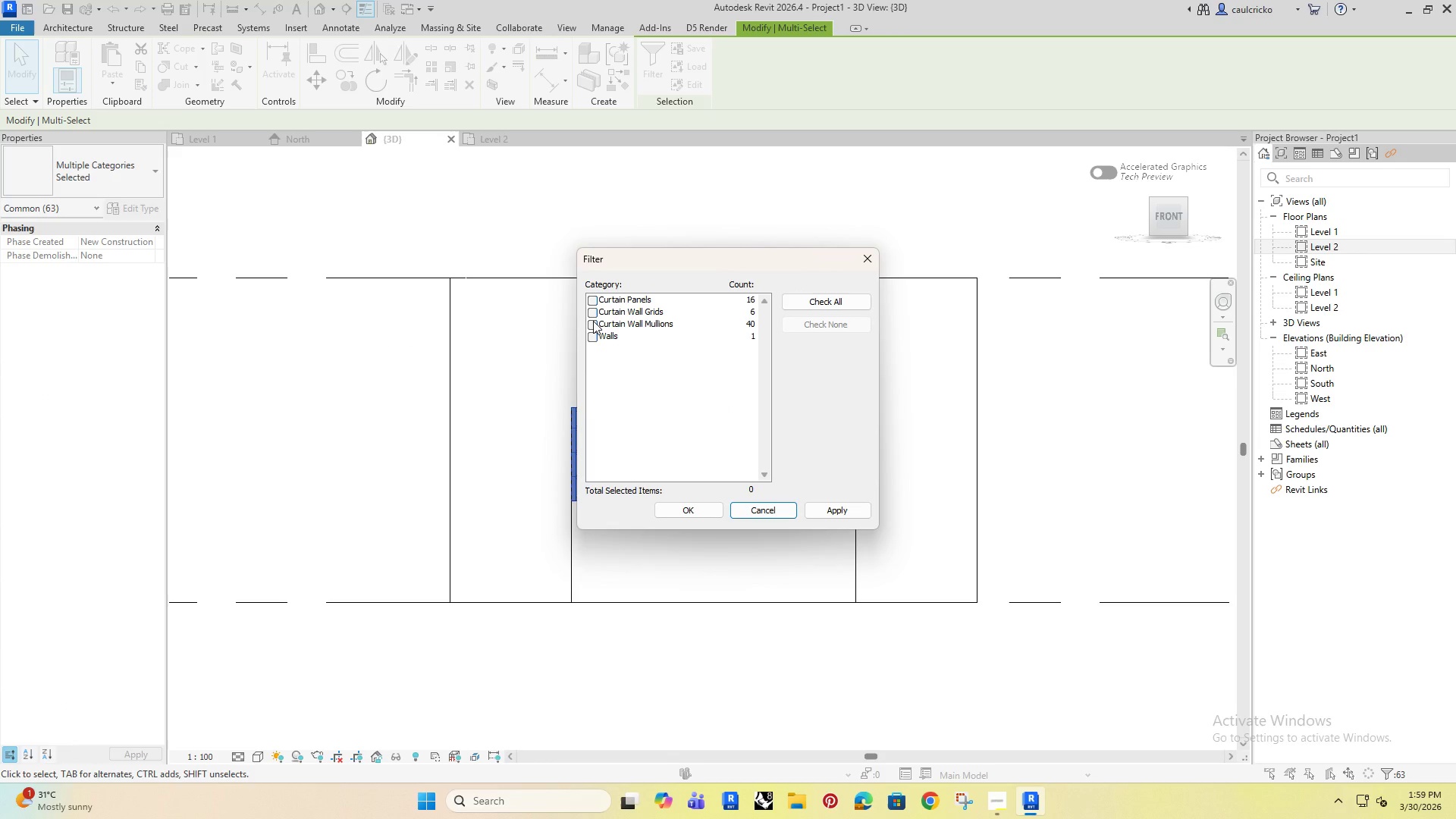 
left_click([593, 321])
 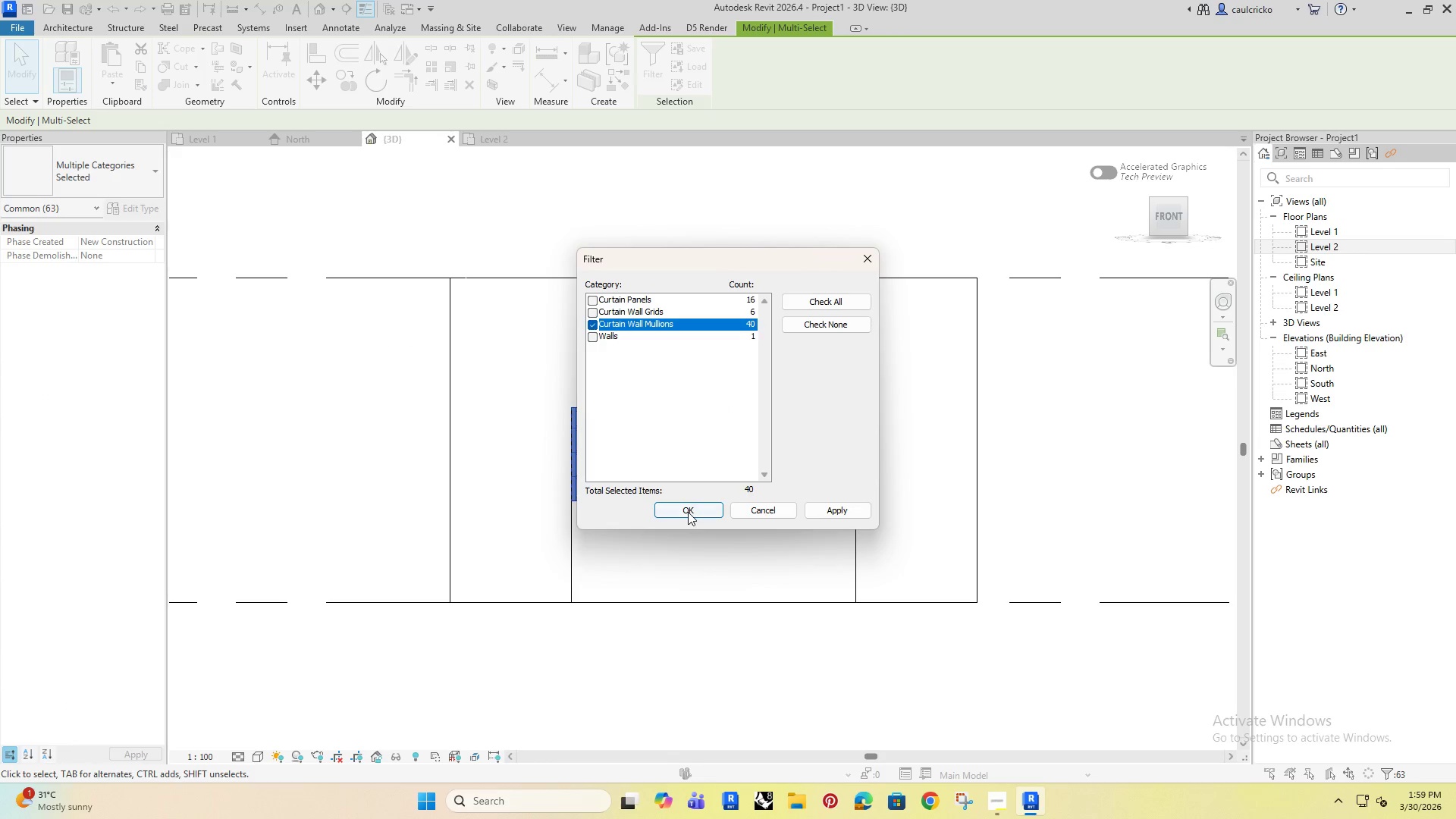 
left_click([686, 511])
 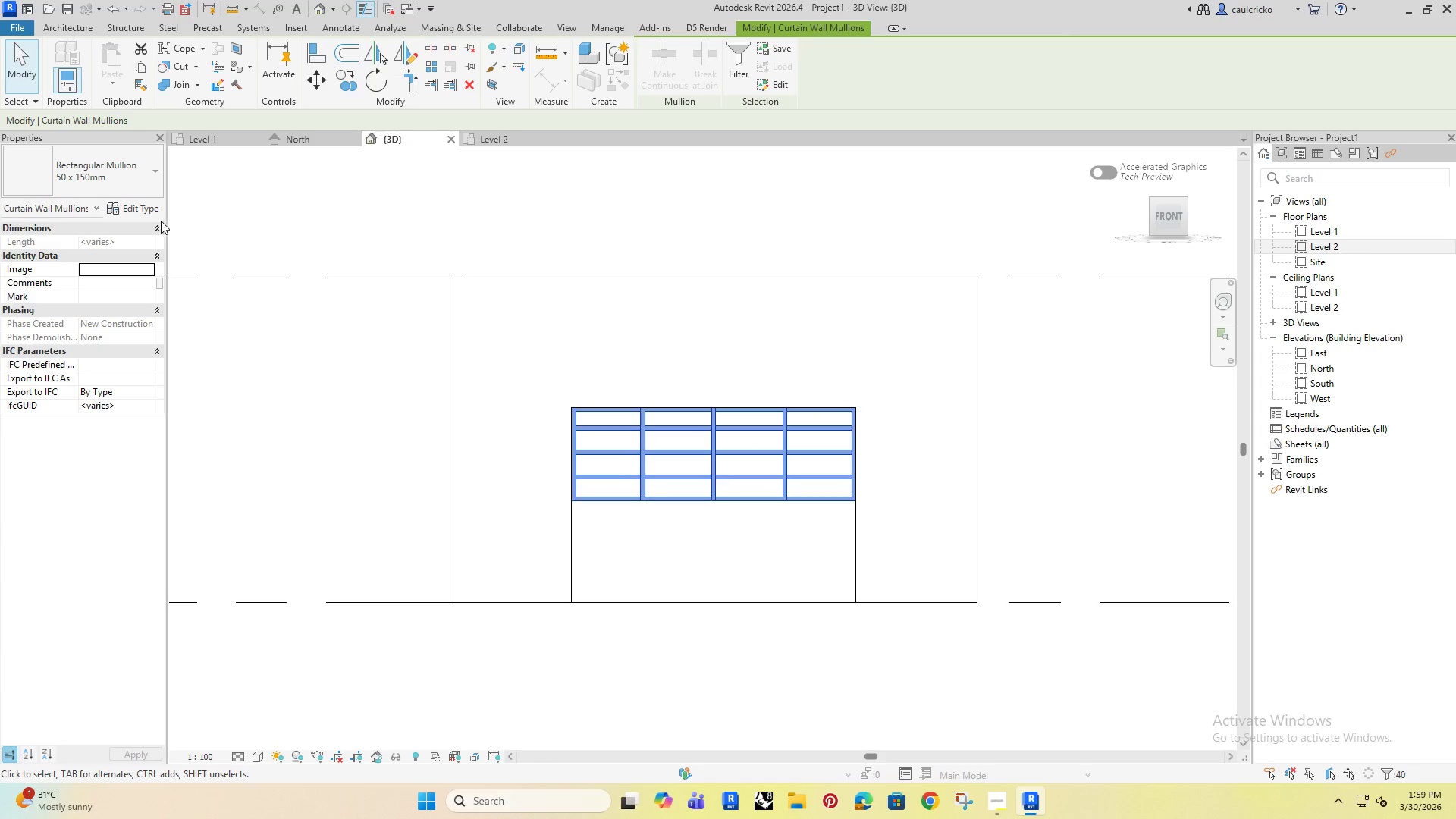 
left_click([82, 174])
 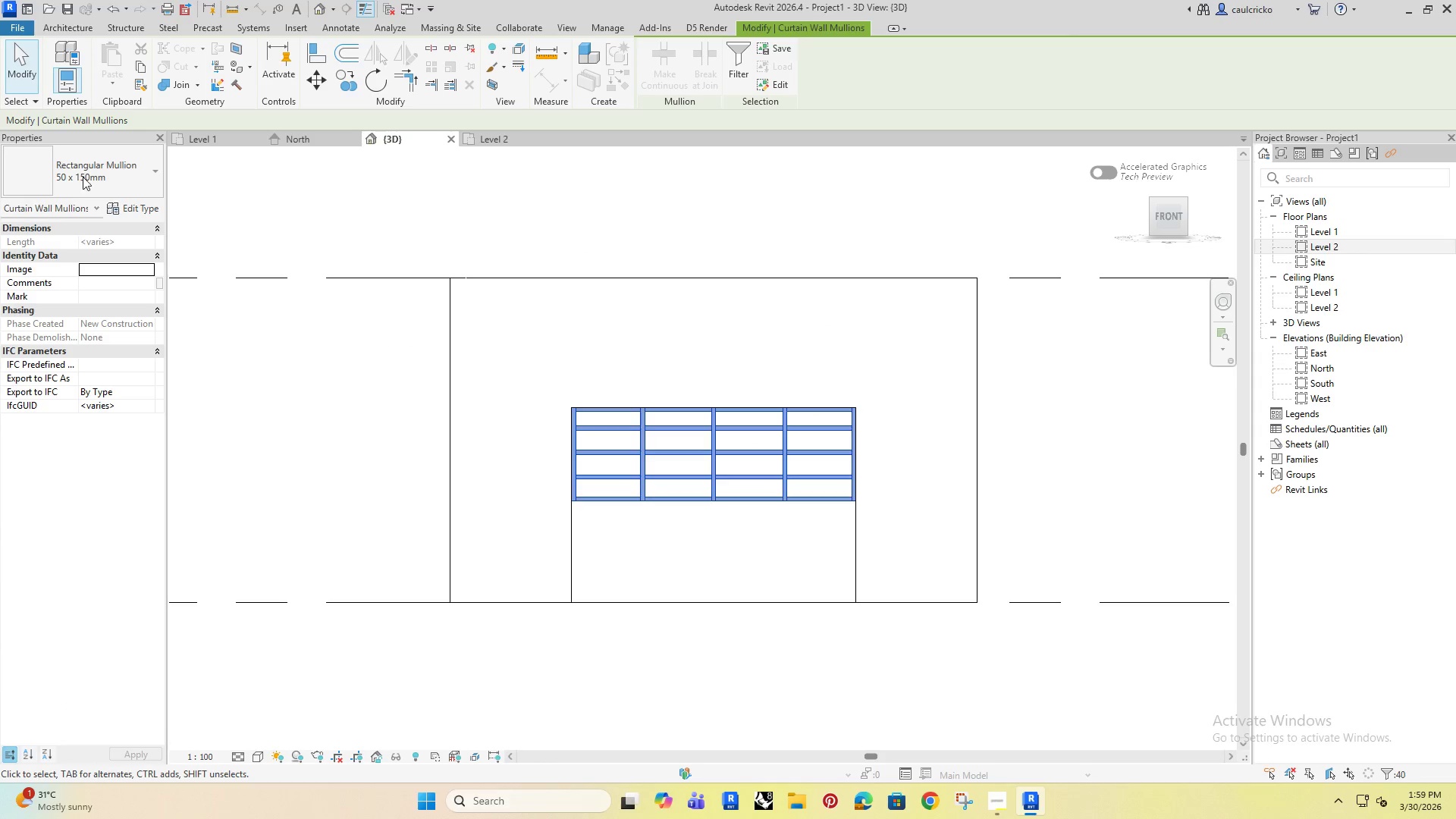 
left_click([121, 170])
 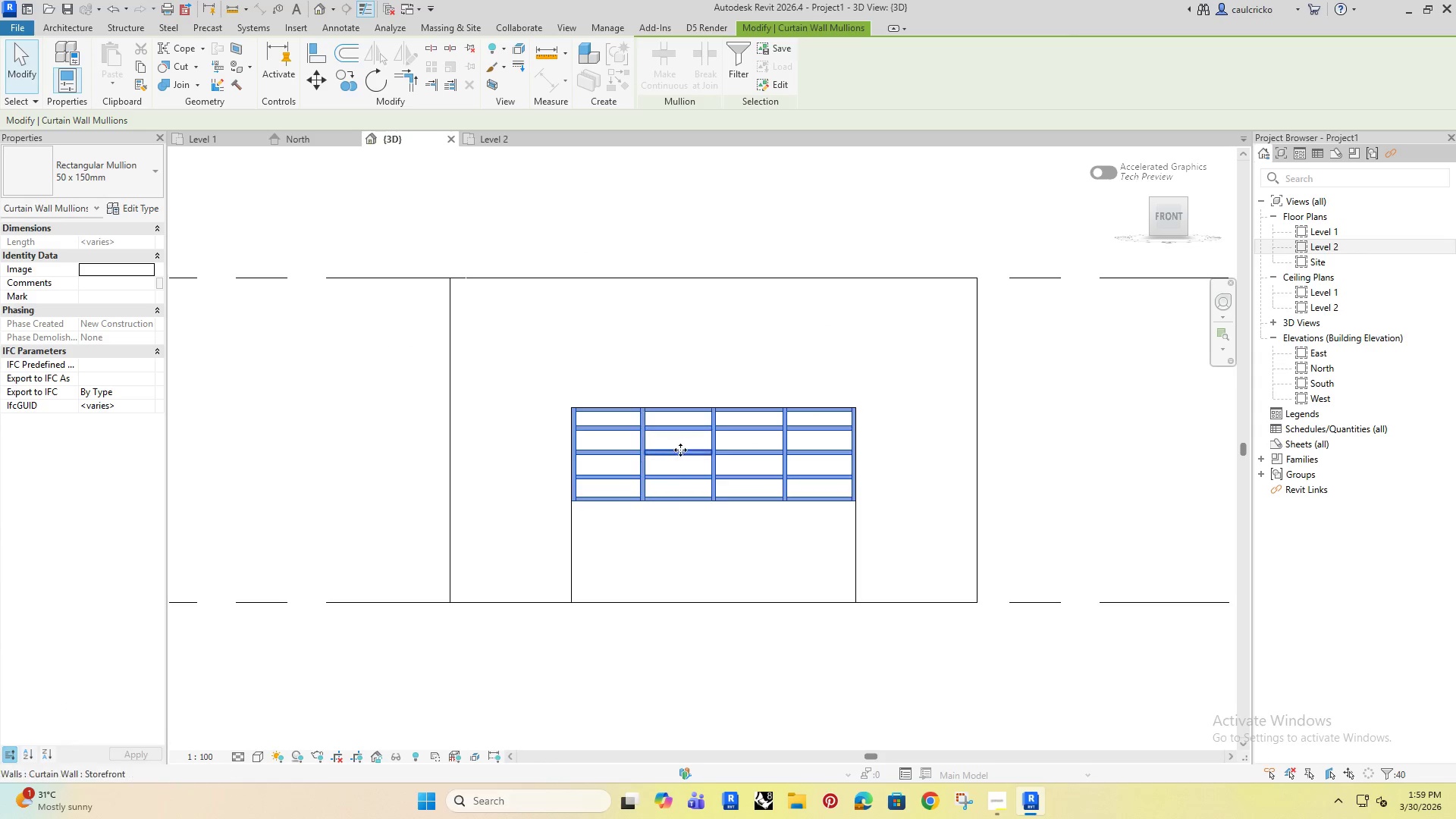 
scroll: coordinate [672, 462], scroll_direction: down, amount: 1.0
 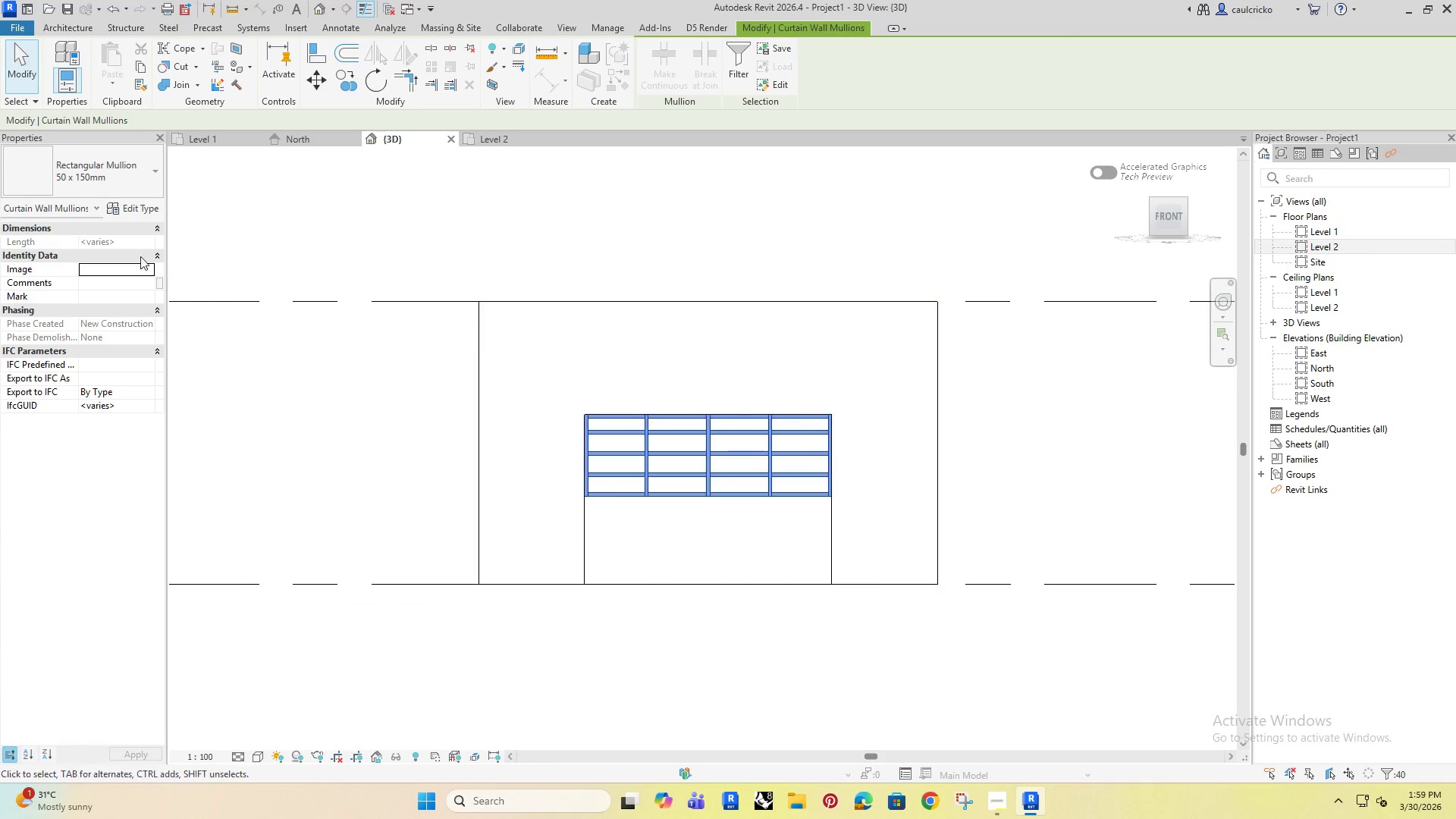 
left_click([130, 211])
 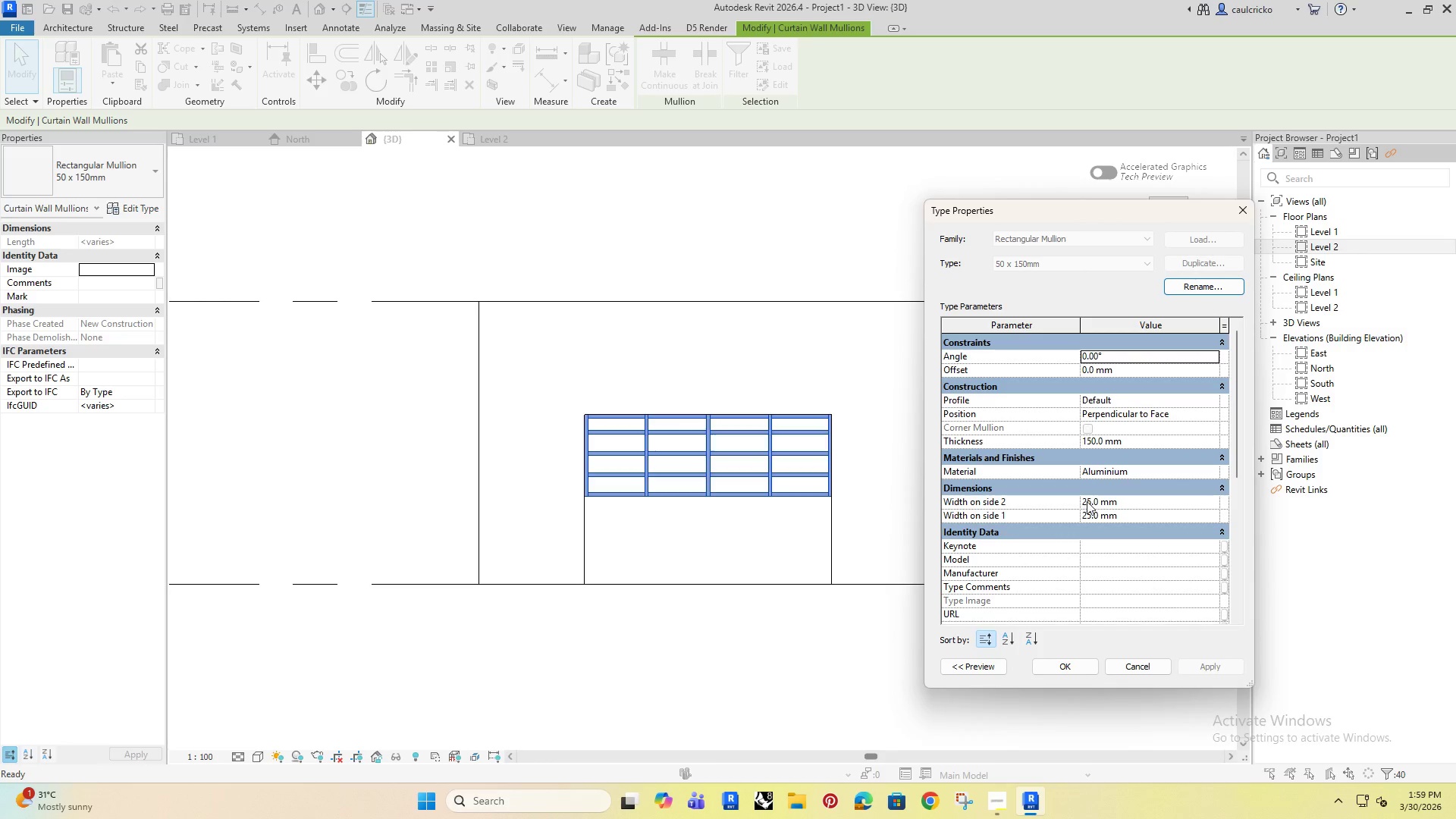 
left_click([1122, 440])
 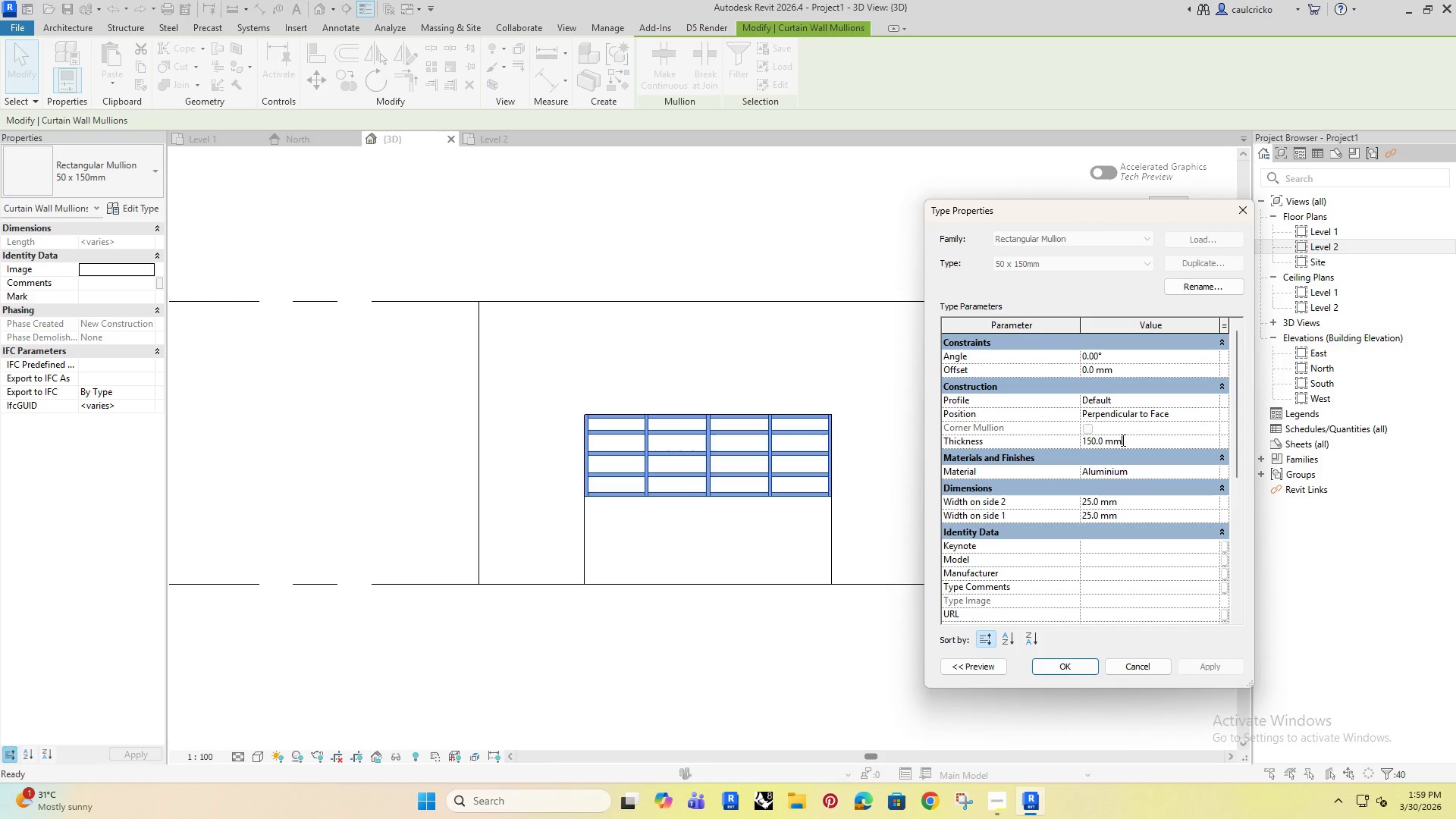 
left_click_drag(start_coordinate=[1122, 440], to_coordinate=[1056, 445])
 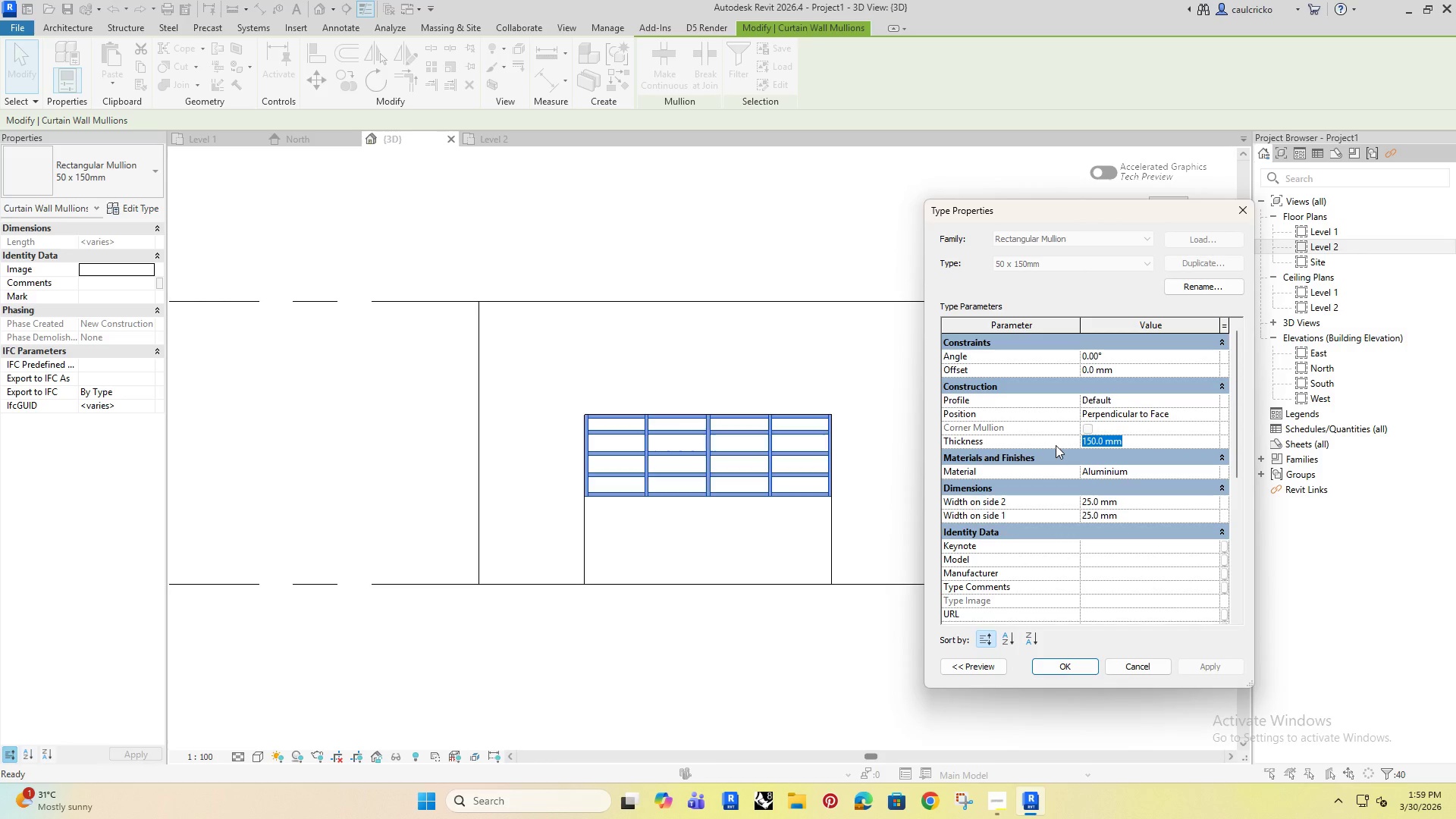 
type(50)
 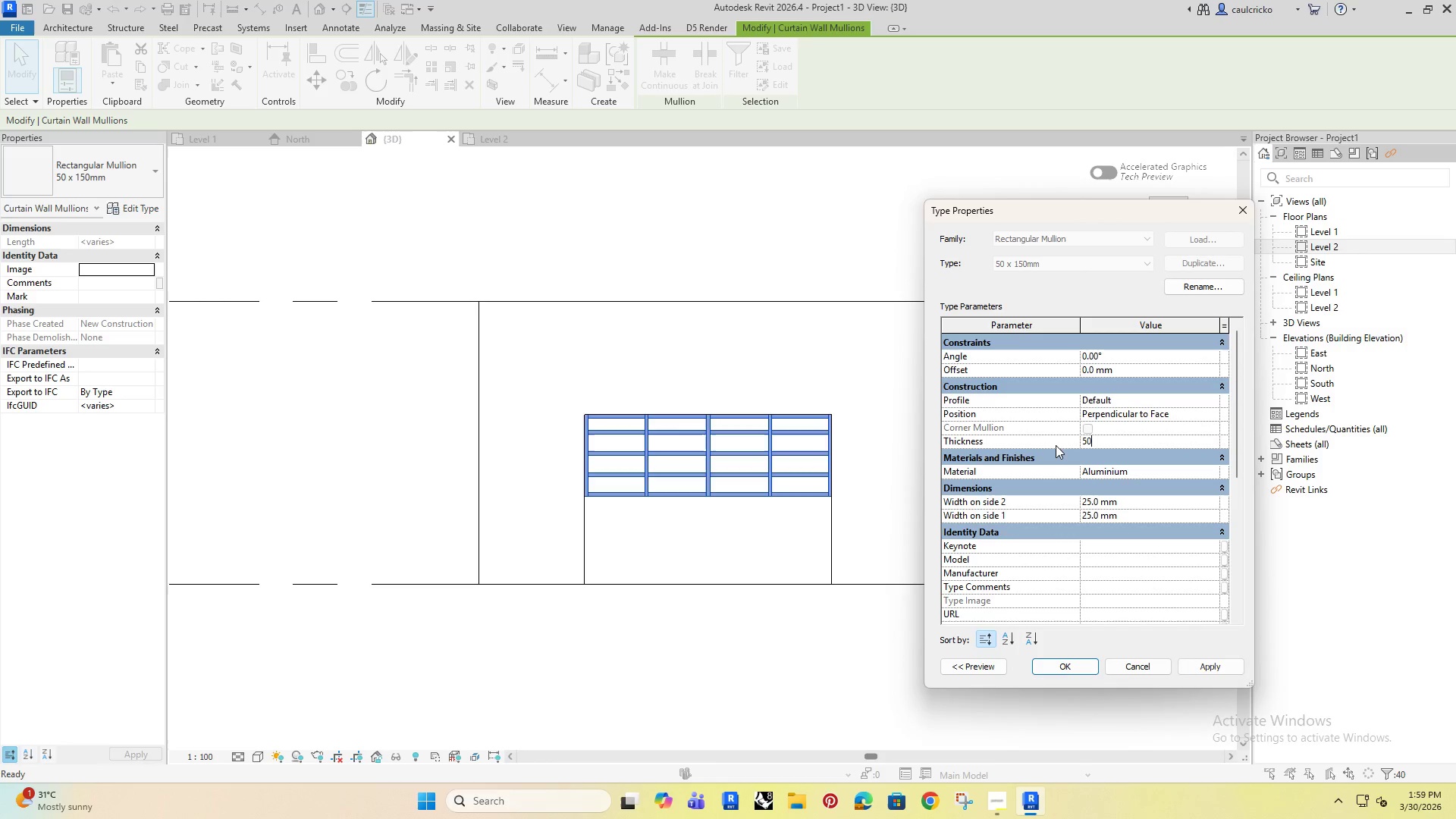 
key(Enter)
 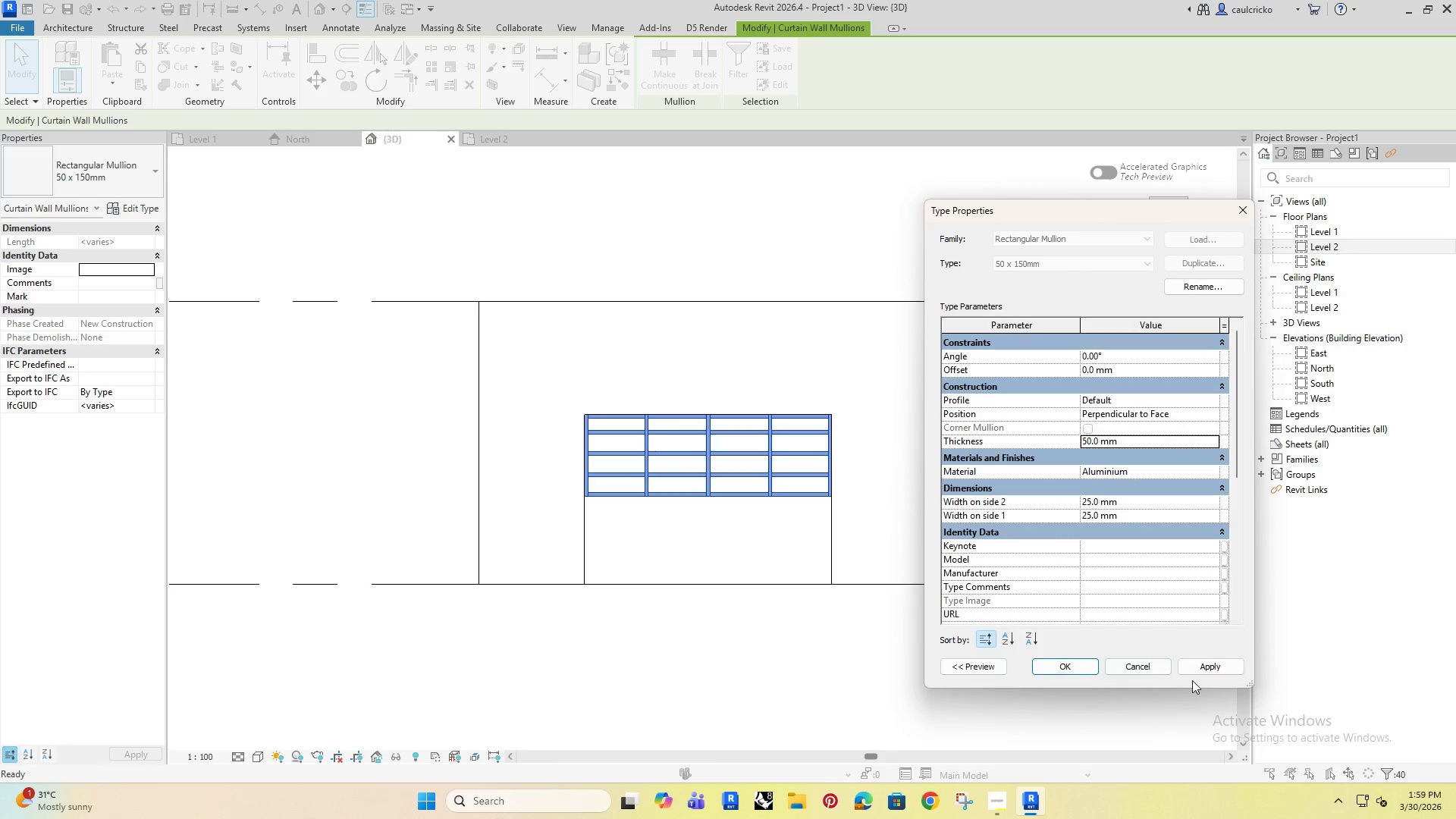 
left_click([1196, 666])
 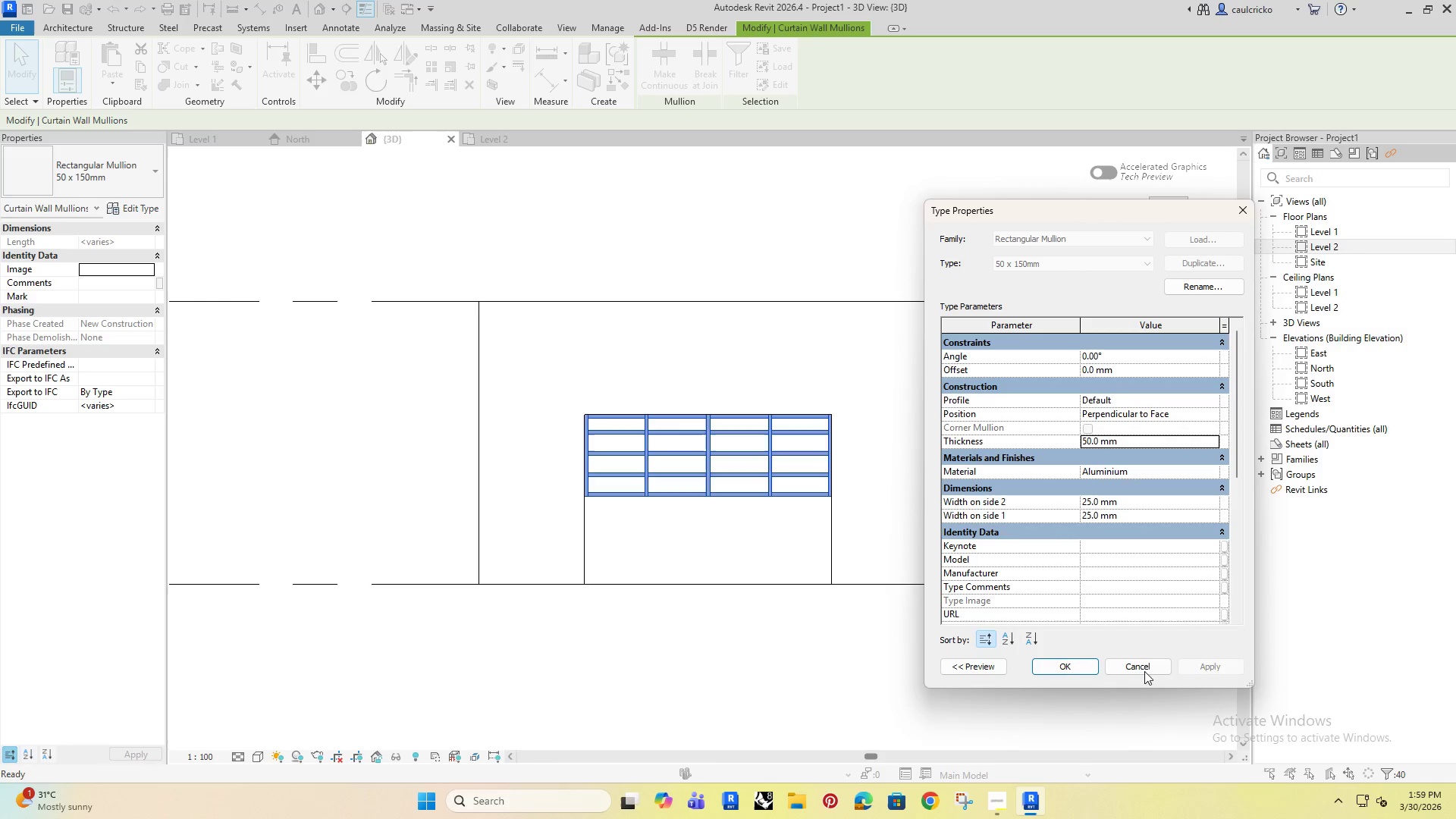 
left_click([1075, 661])
 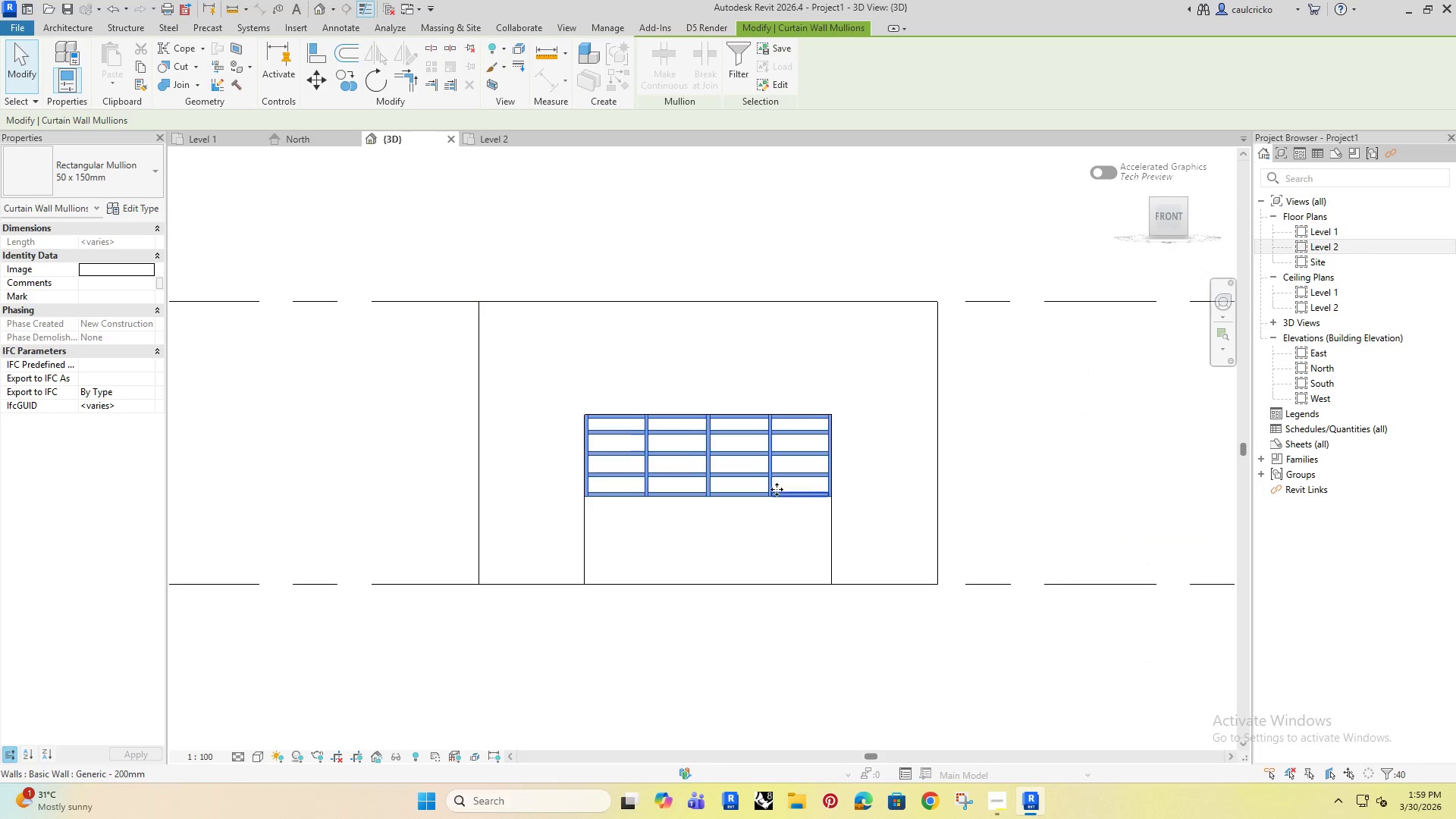 
scroll: coordinate [745, 461], scroll_direction: up, amount: 6.0
 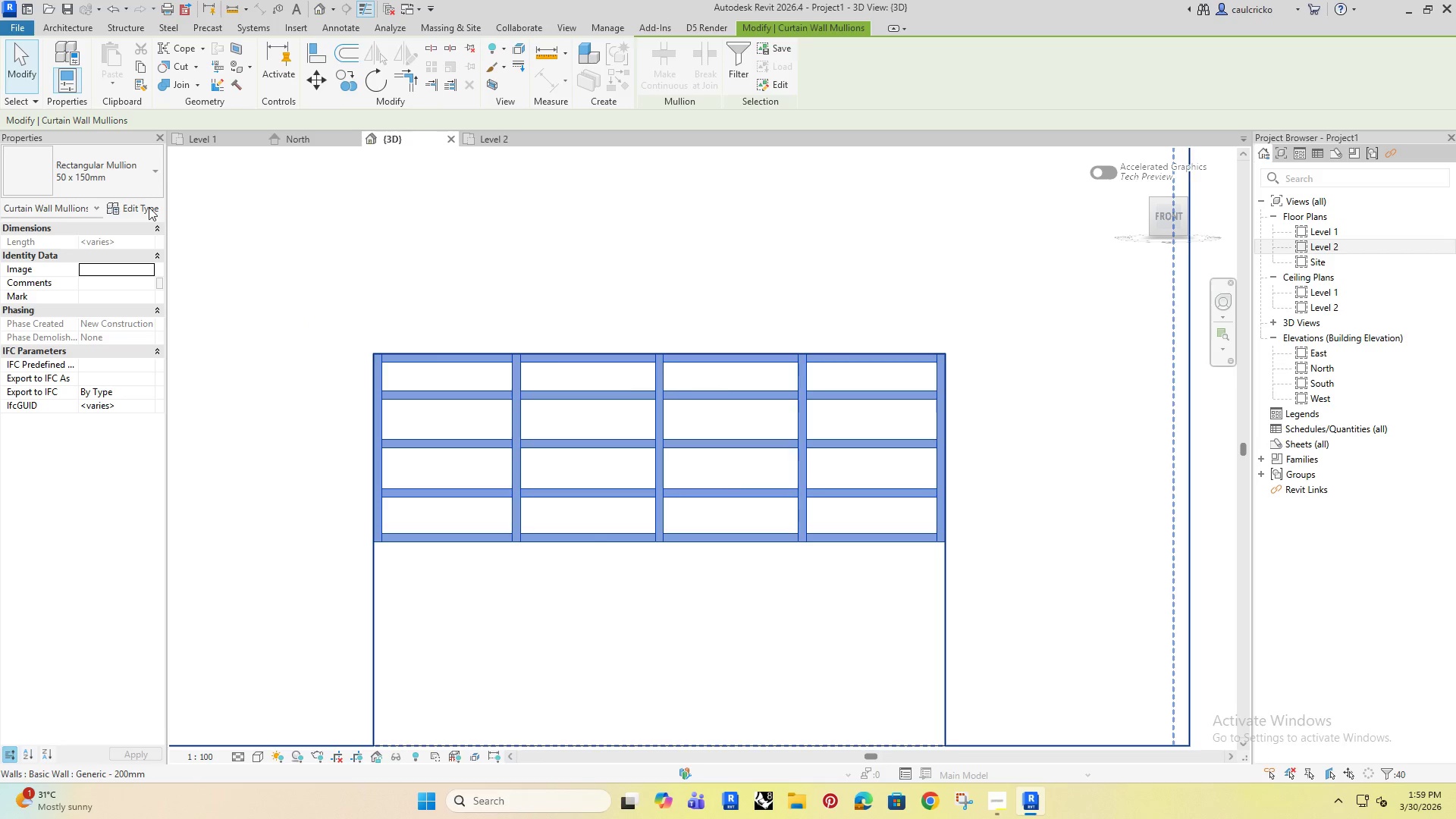 
left_click([128, 208])
 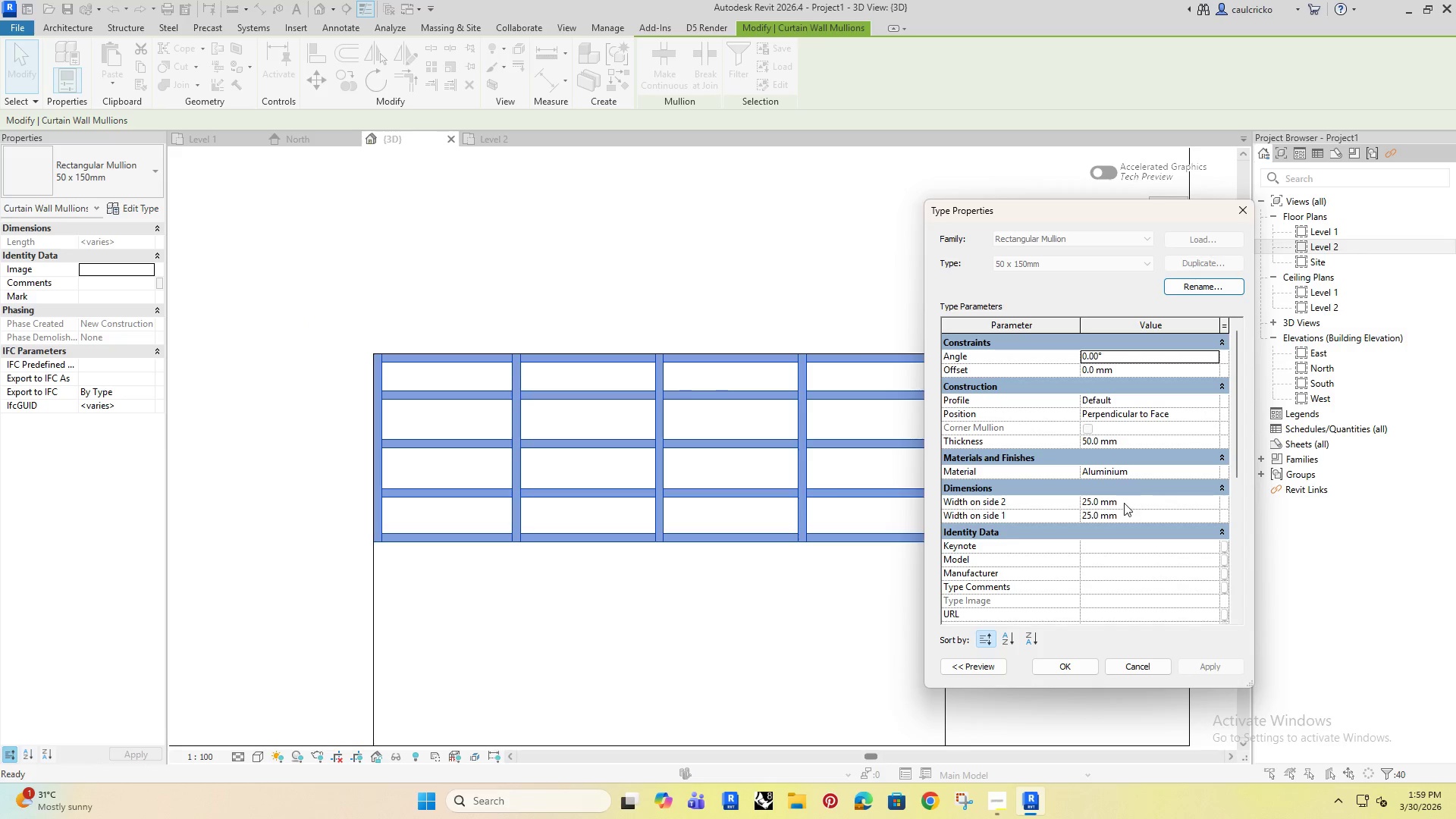 
left_click([1124, 503])
 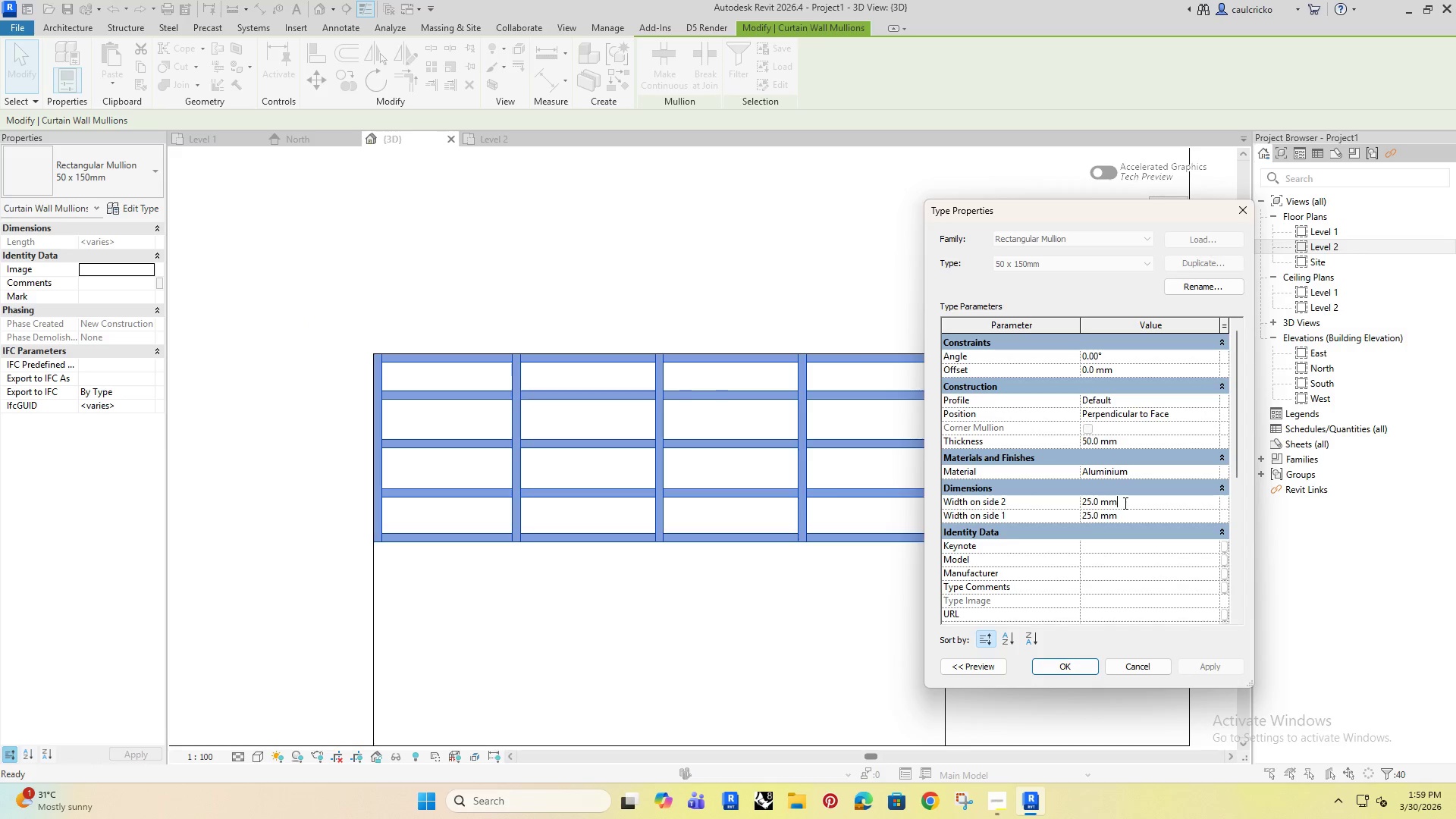 
left_click_drag(start_coordinate=[1124, 503], to_coordinate=[1078, 523])
 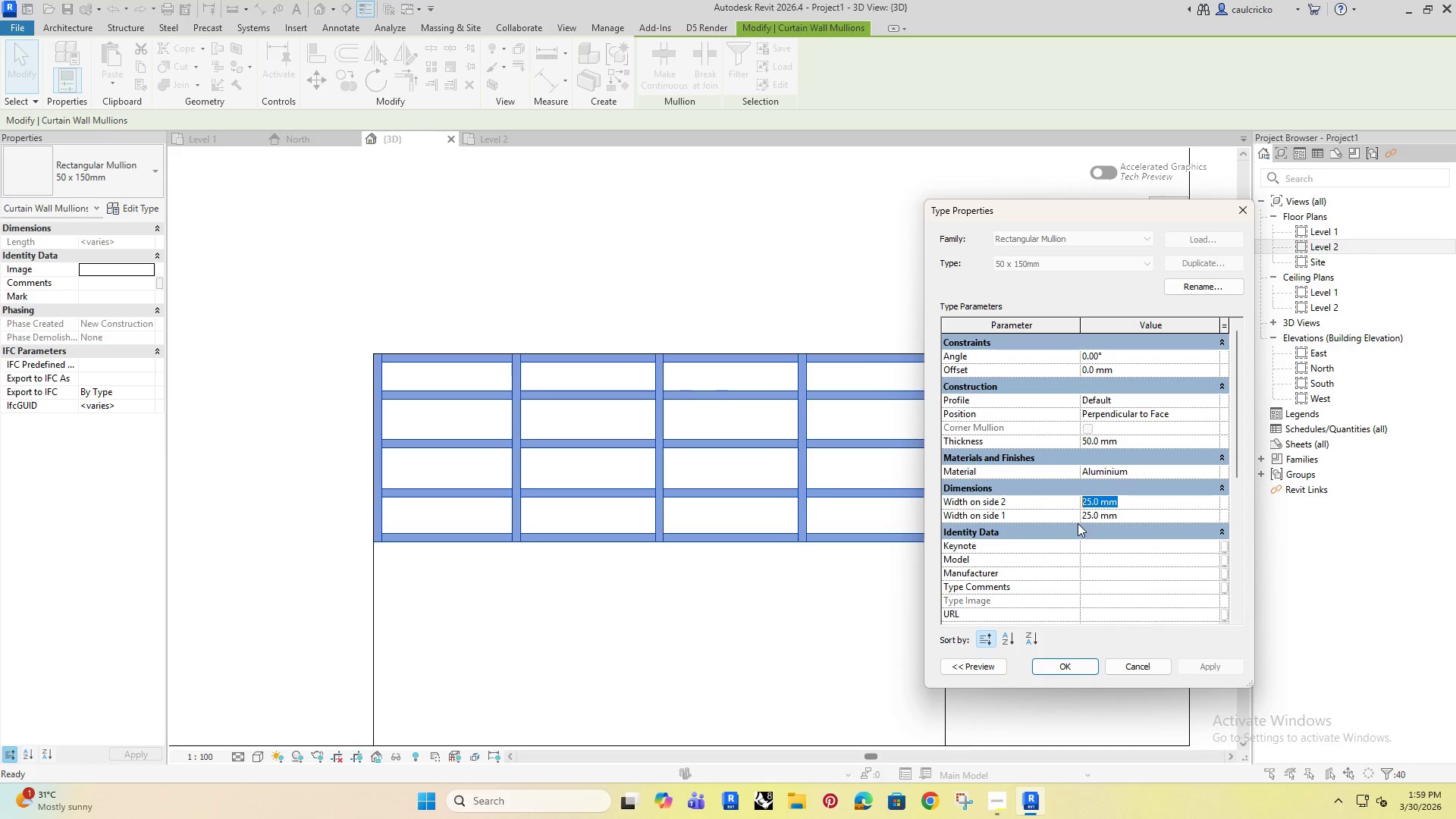 
type(10)
 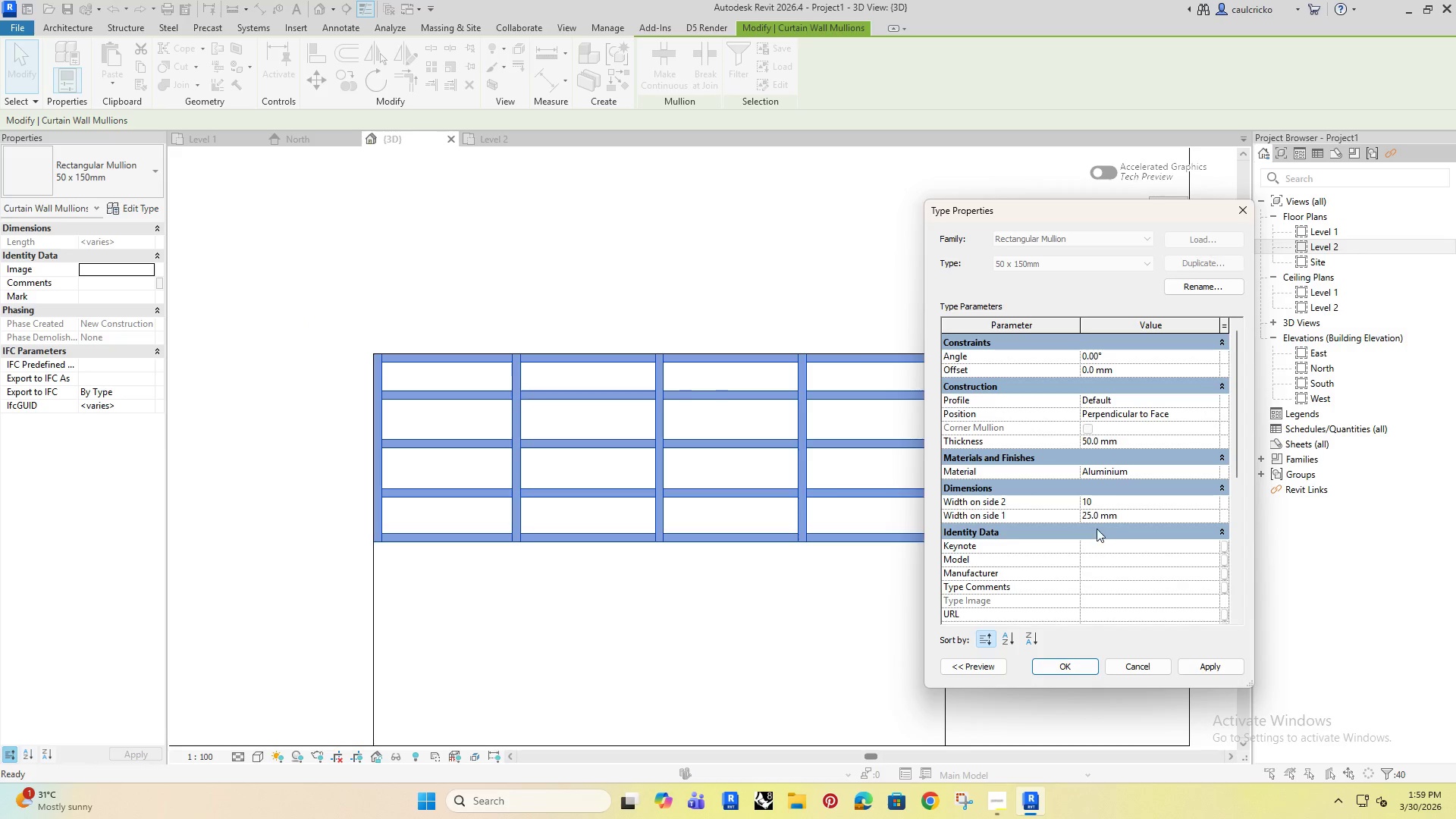 
left_click([1129, 511])
 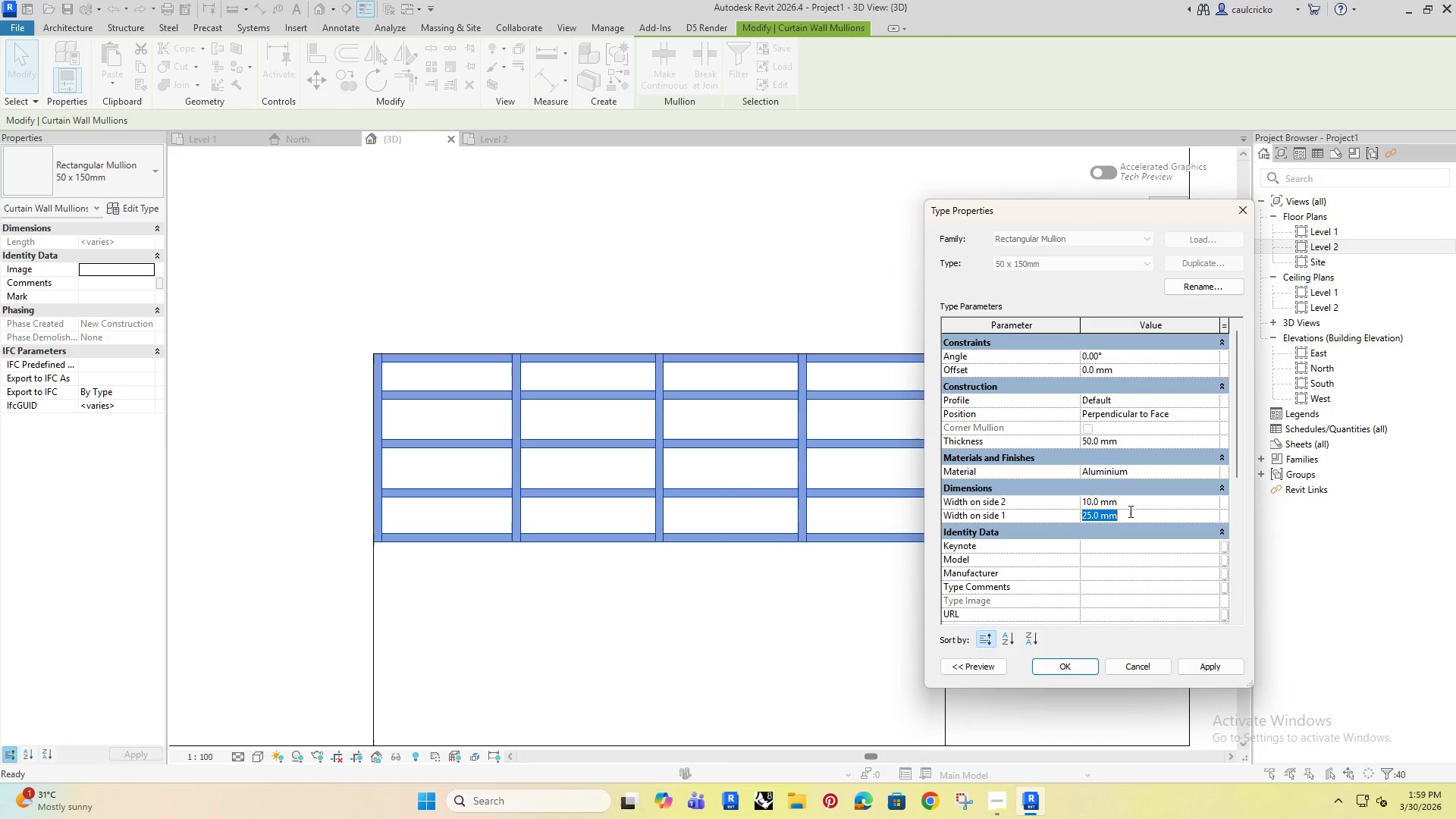 
left_click_drag(start_coordinate=[1129, 511], to_coordinate=[1072, 537])
 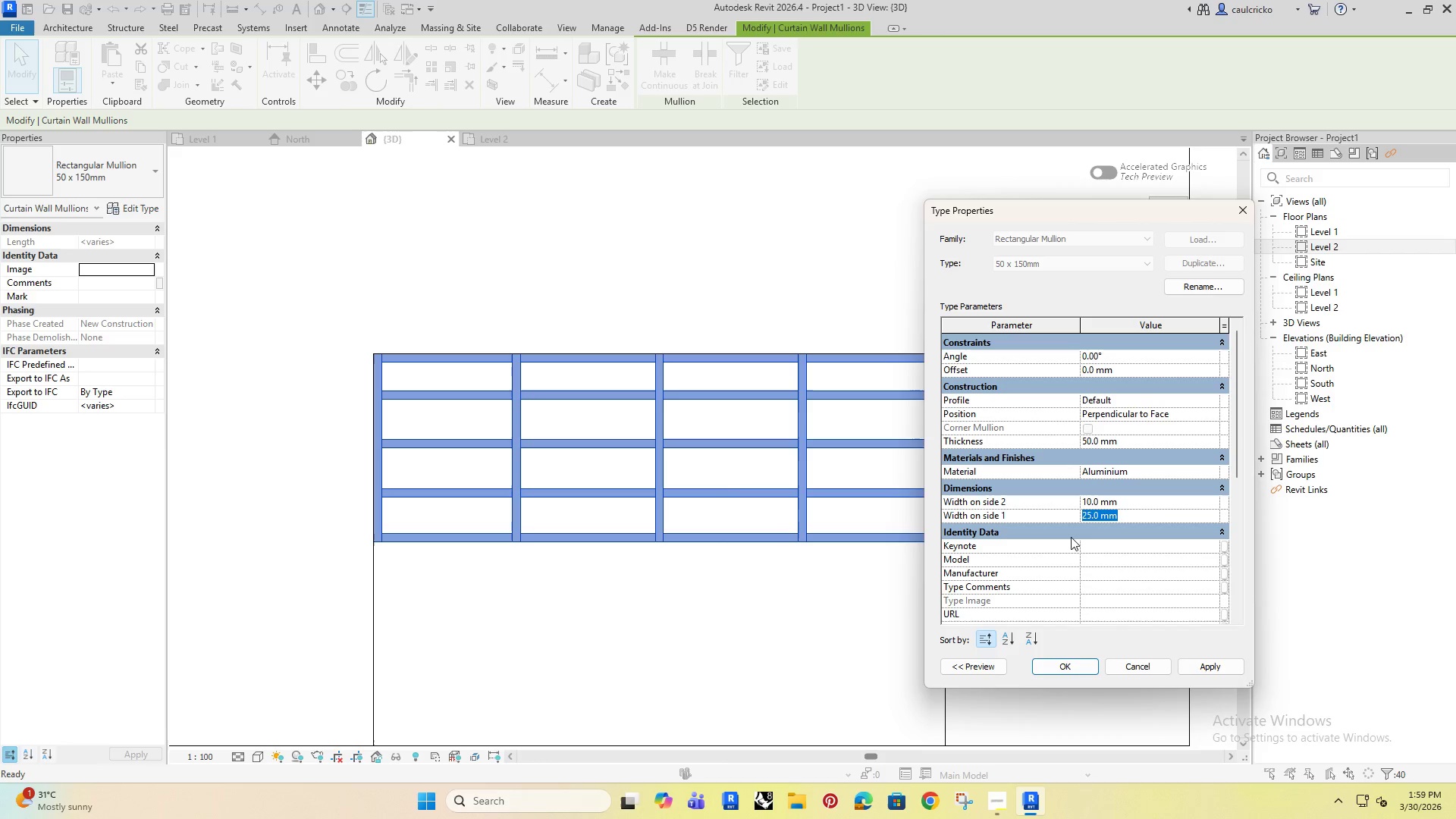 
type(10)
 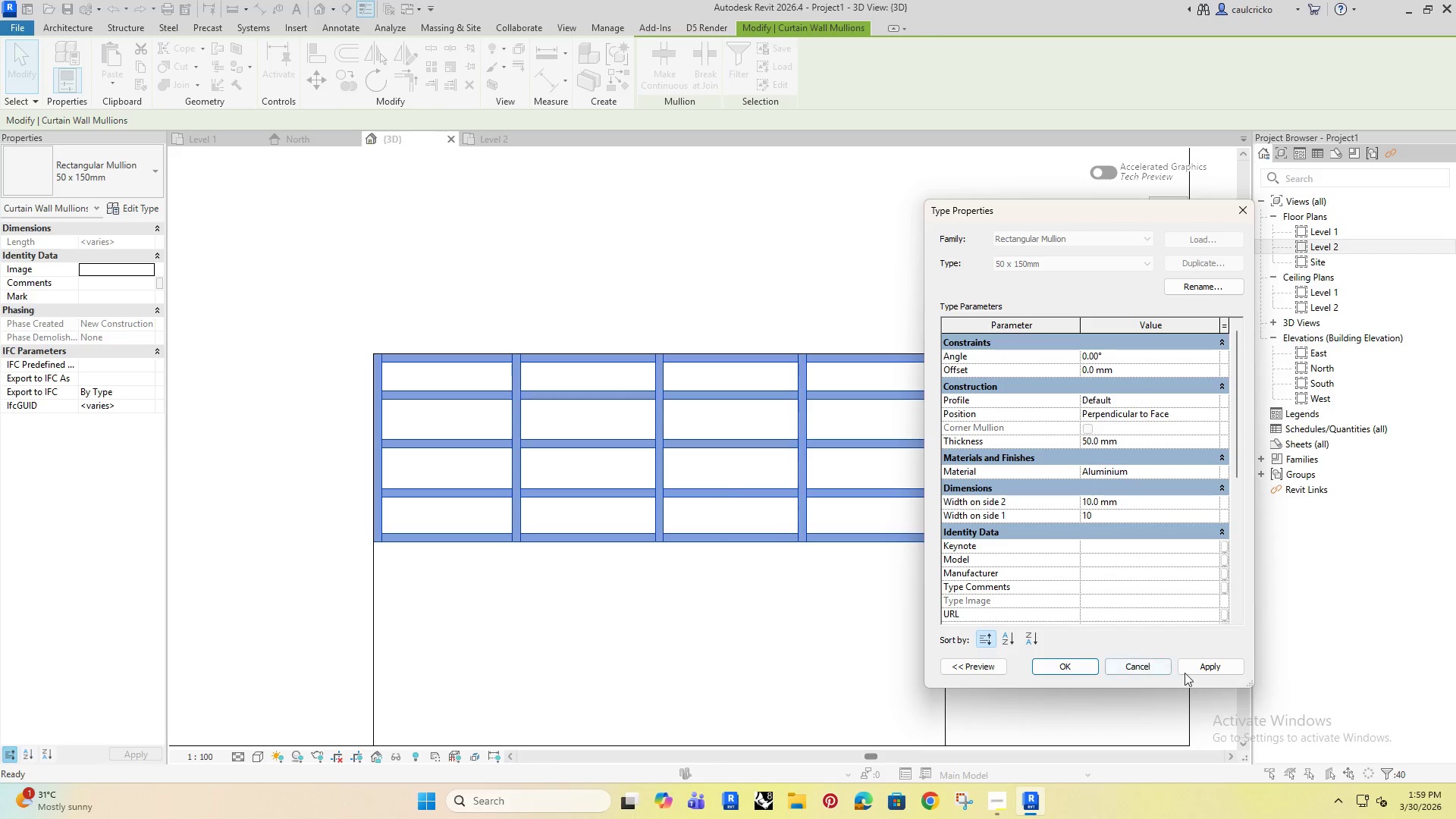 
left_click([1192, 669])
 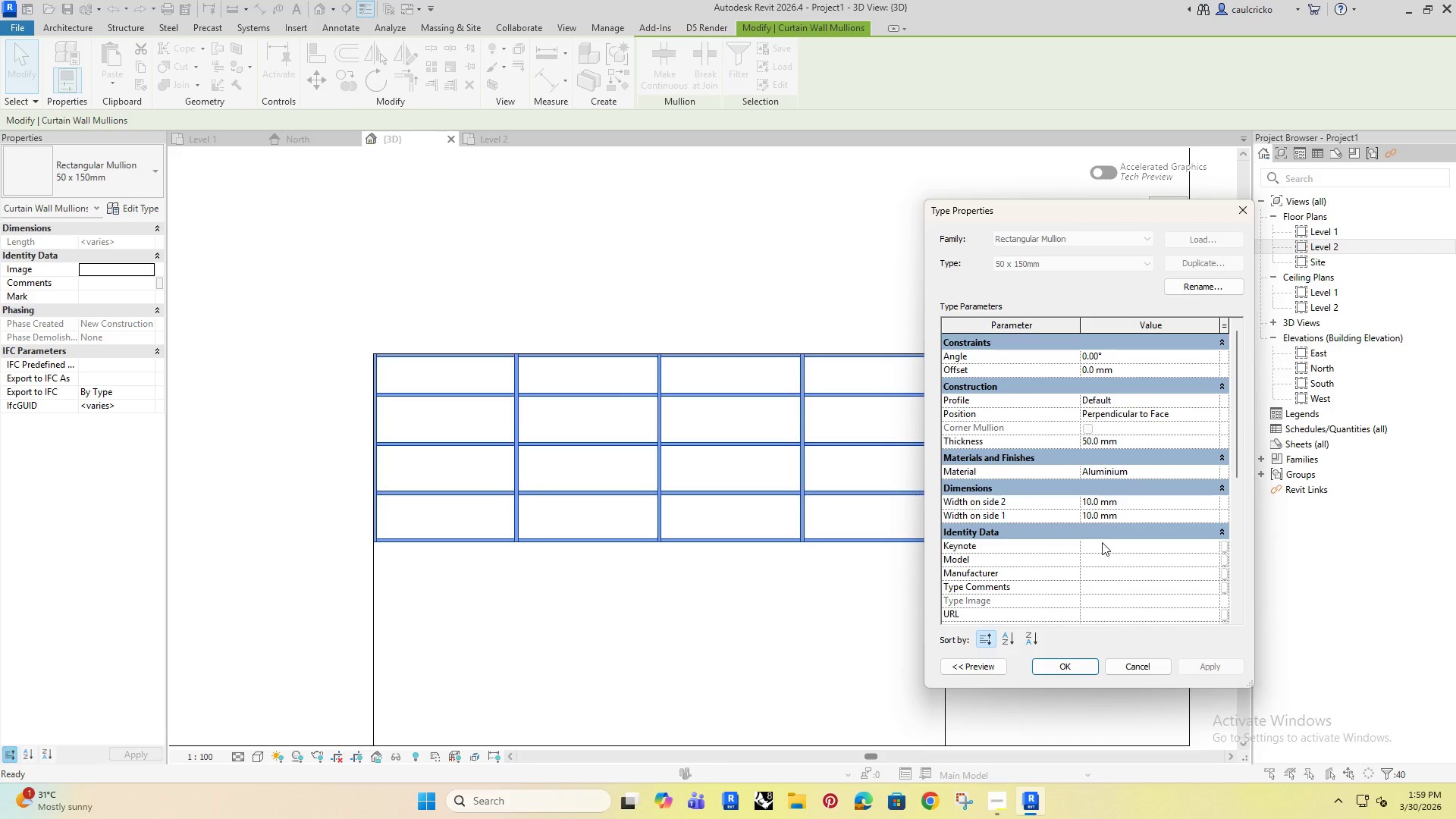 
left_click([1128, 497])
 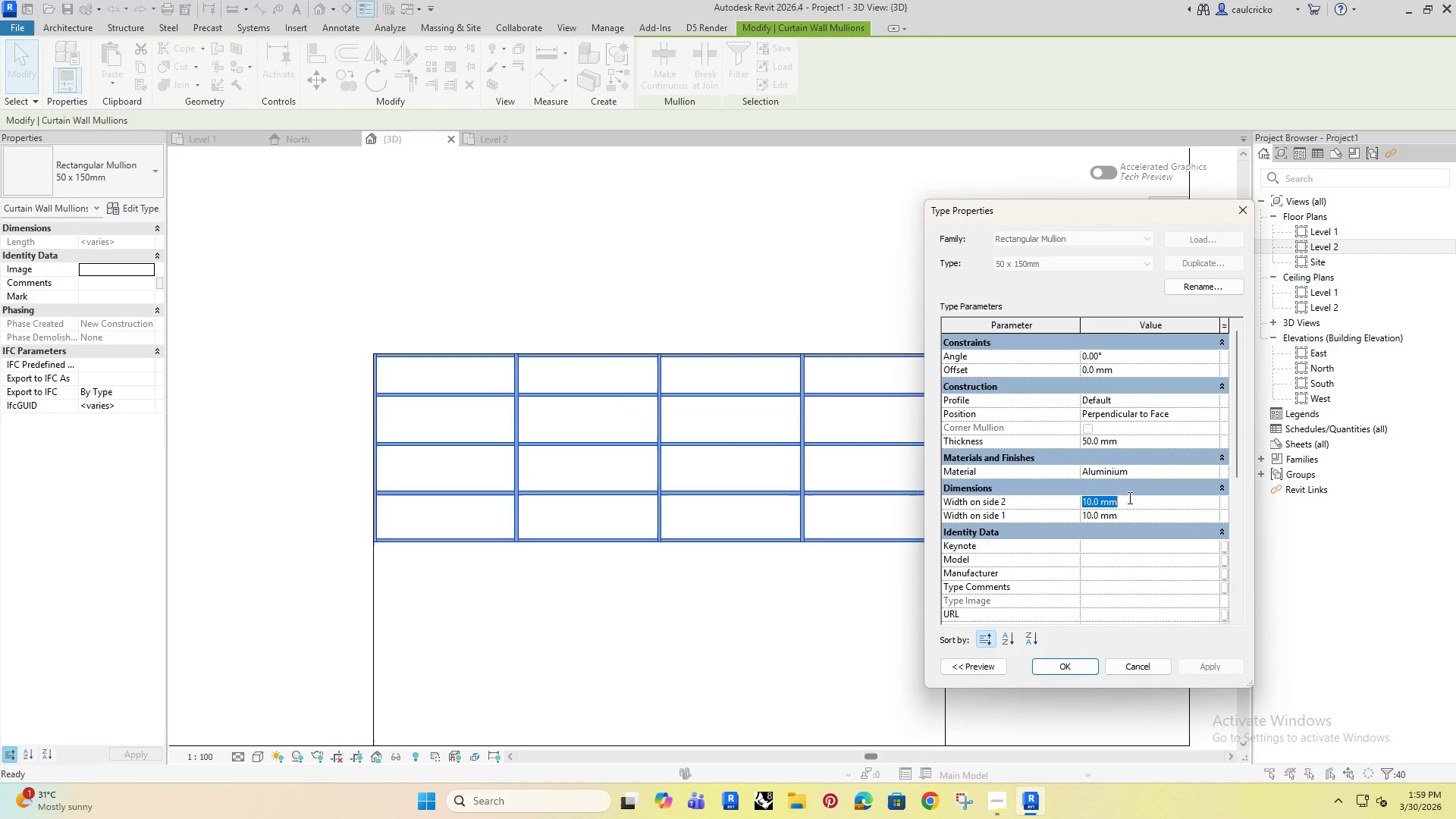 
left_click_drag(start_coordinate=[1128, 497], to_coordinate=[1078, 516])
 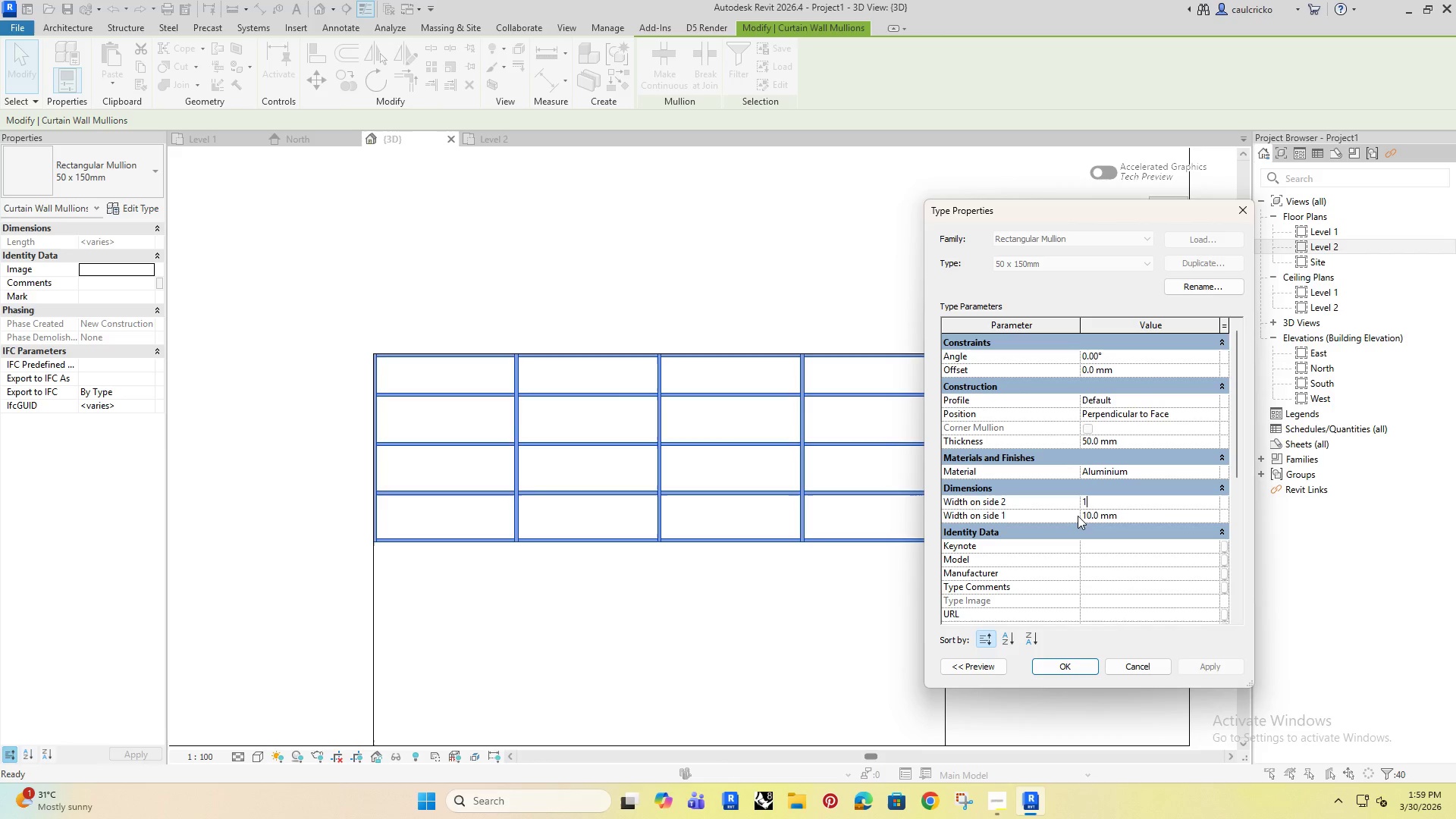 
type(15)
 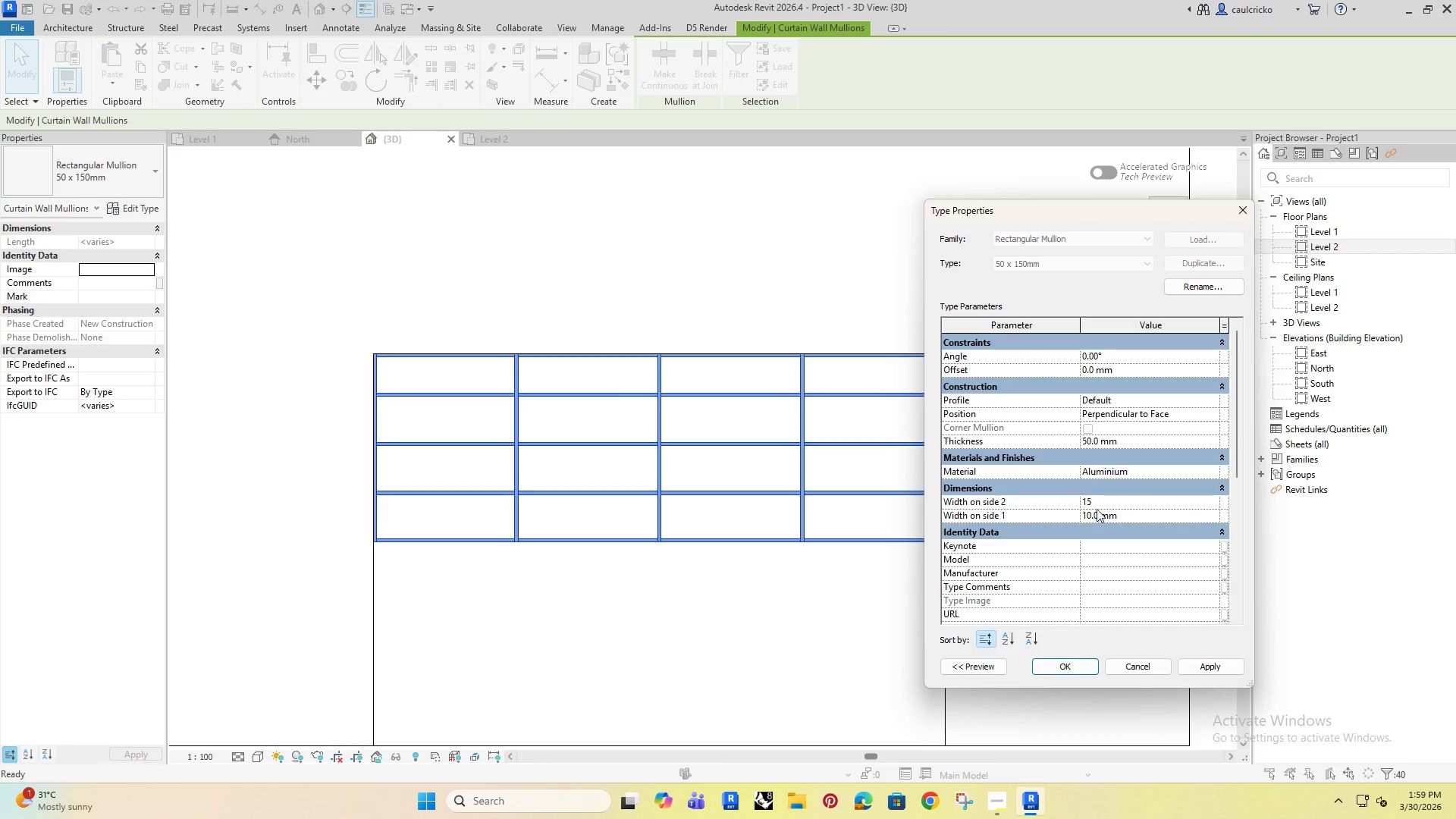 
left_click([1128, 513])
 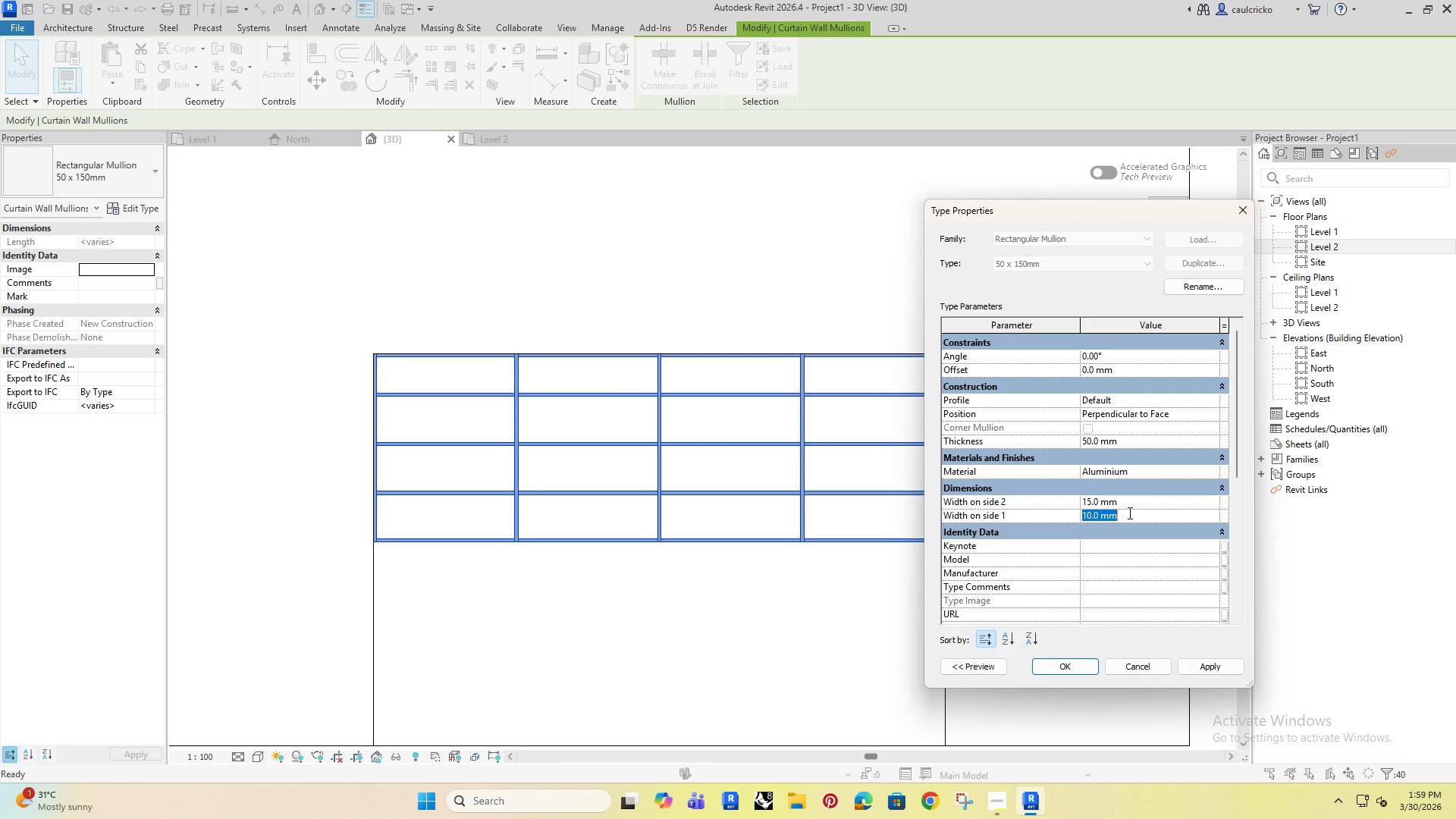 
left_click_drag(start_coordinate=[1128, 513], to_coordinate=[1071, 530])
 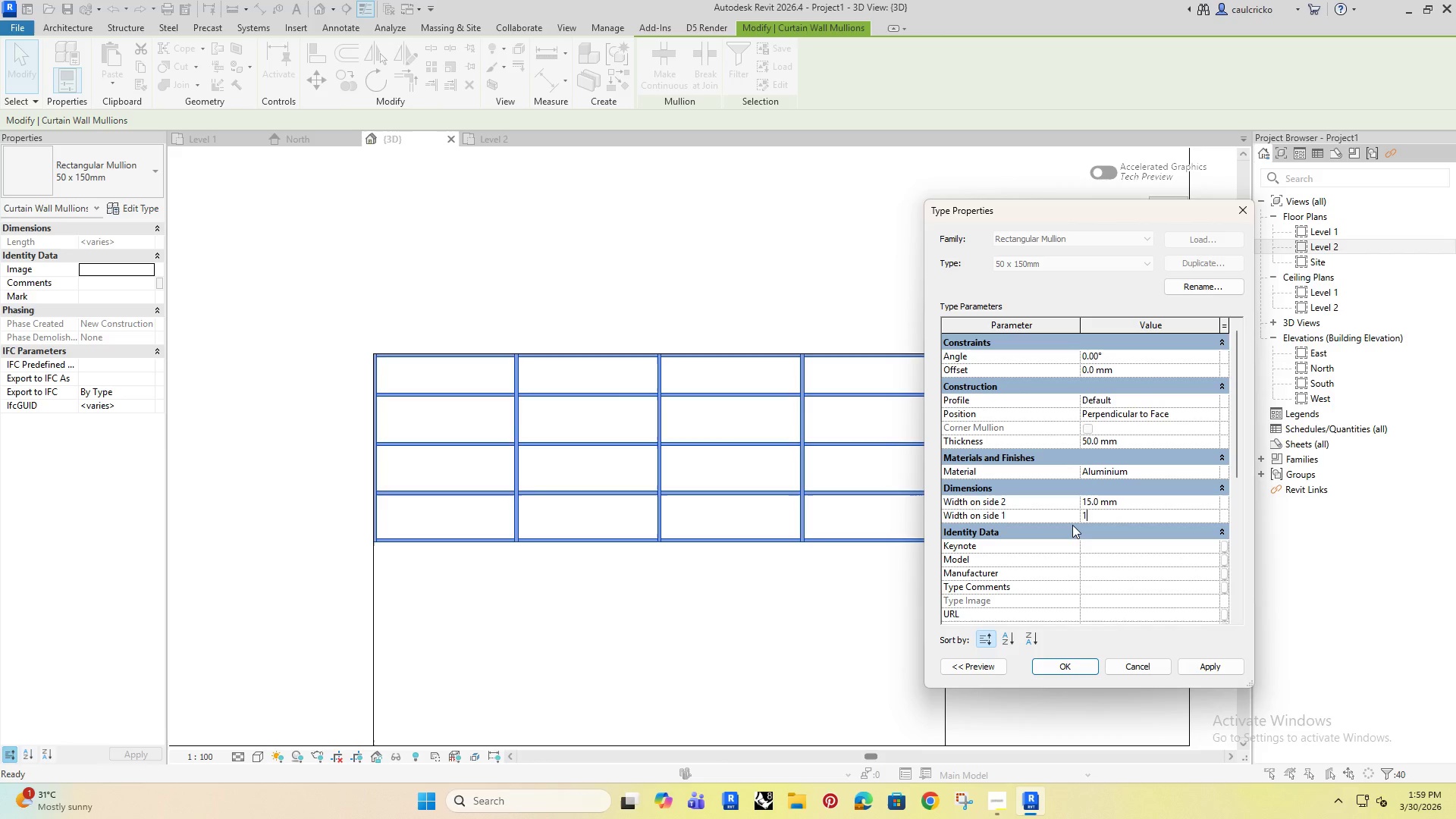 
type(15)
 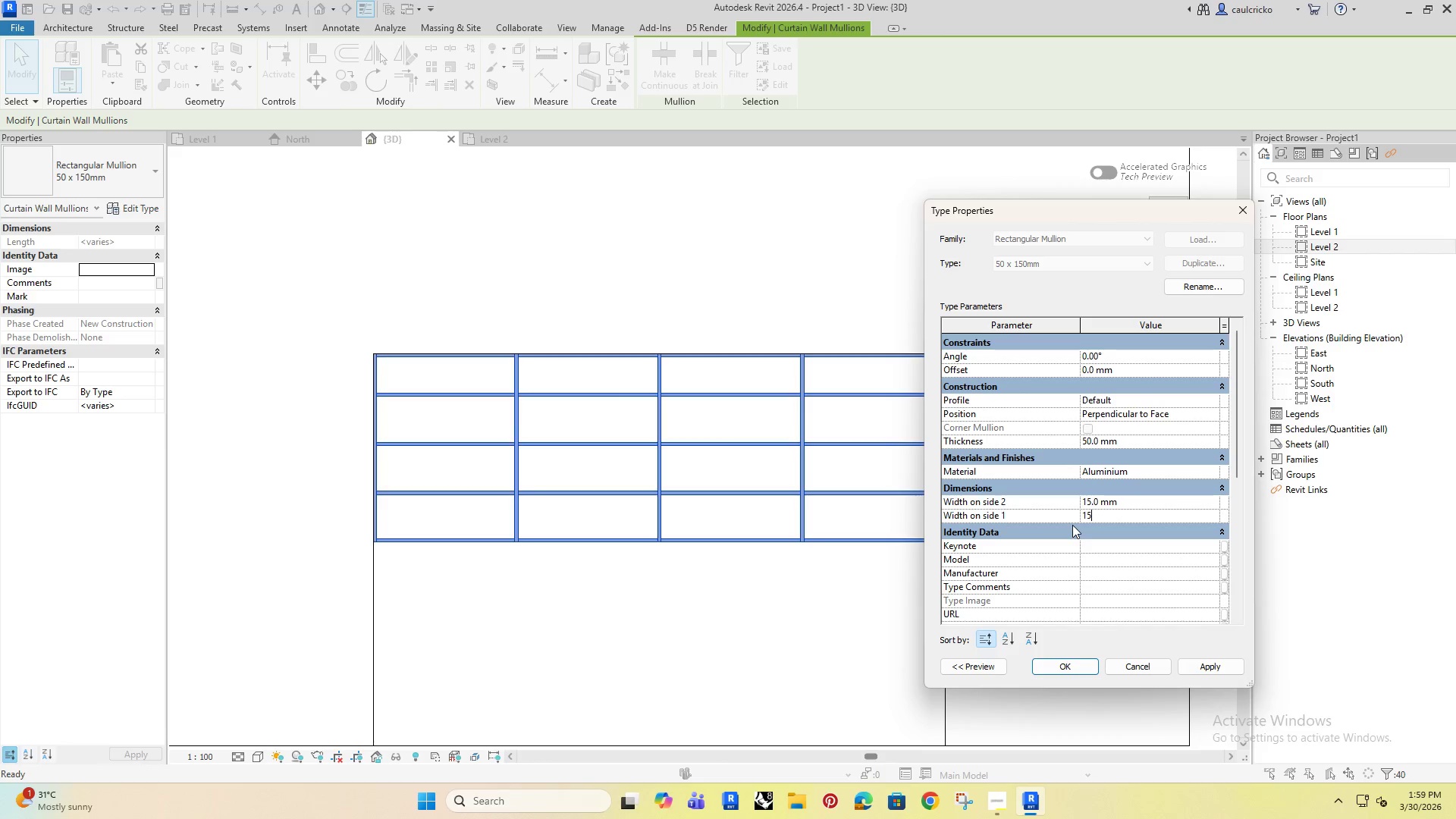 
key(Enter)
 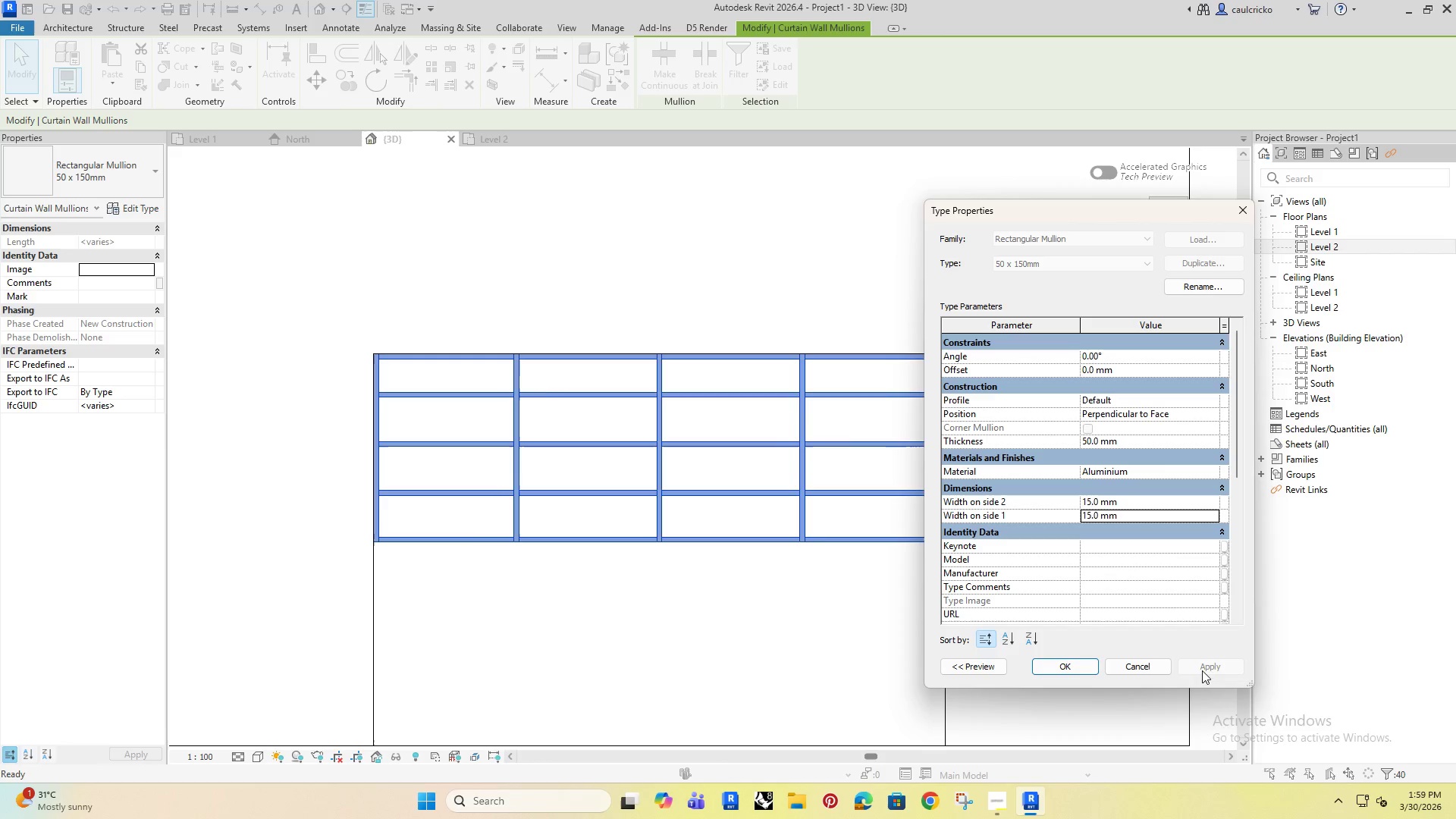 
left_click([1084, 664])
 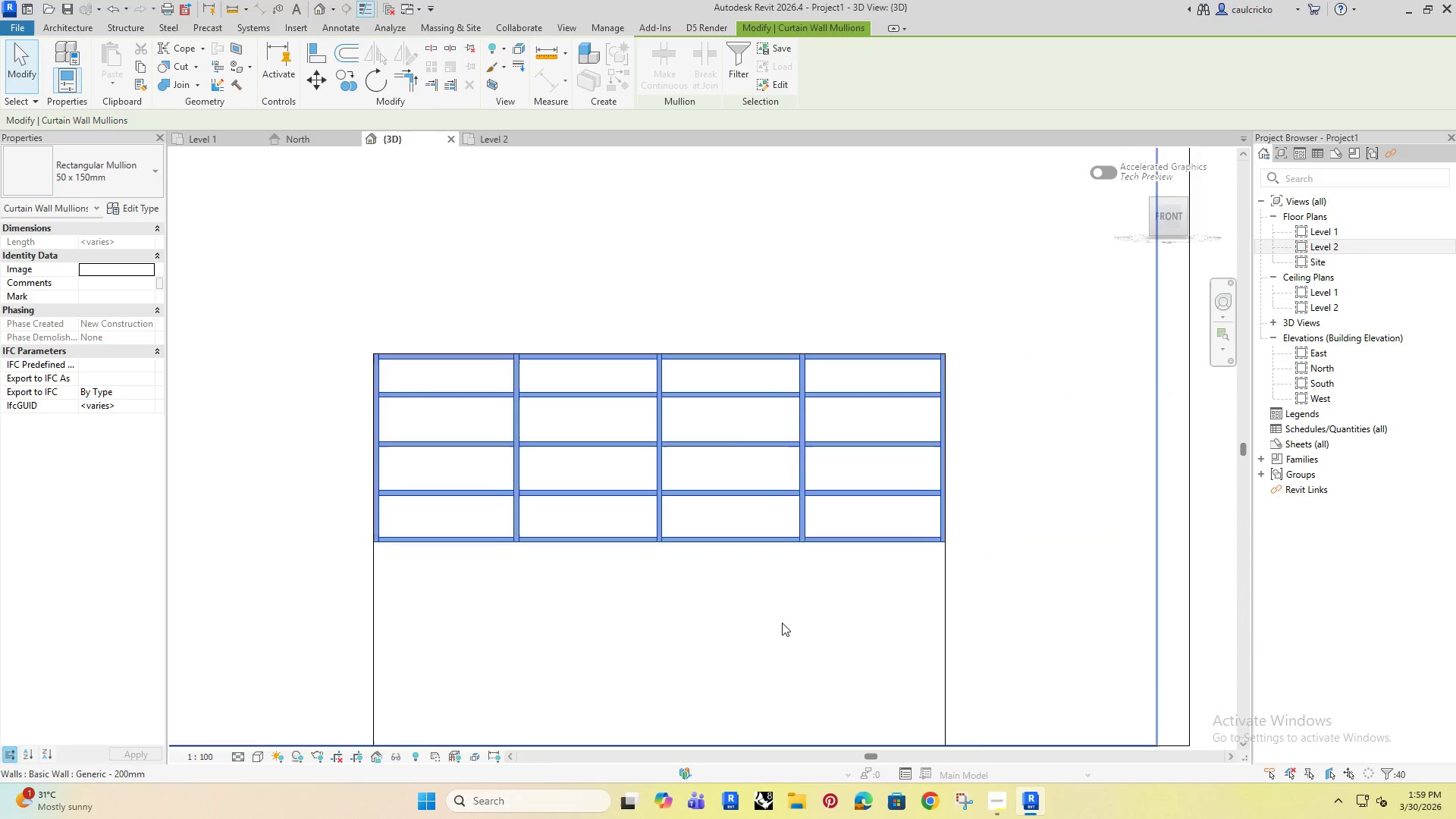 
left_click([693, 582])
 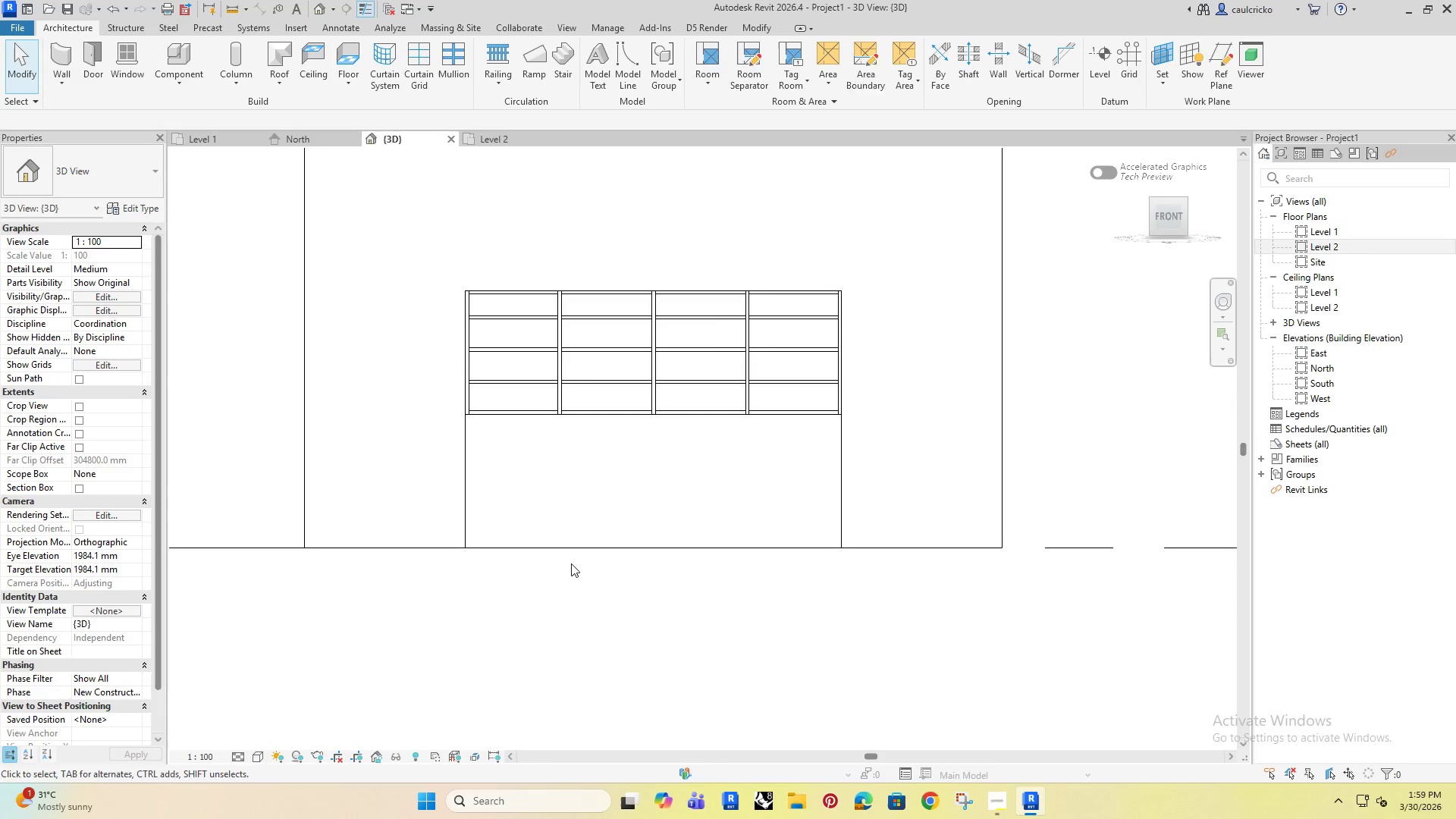 
scroll: coordinate [782, 623], scroll_direction: down, amount: 3.0
 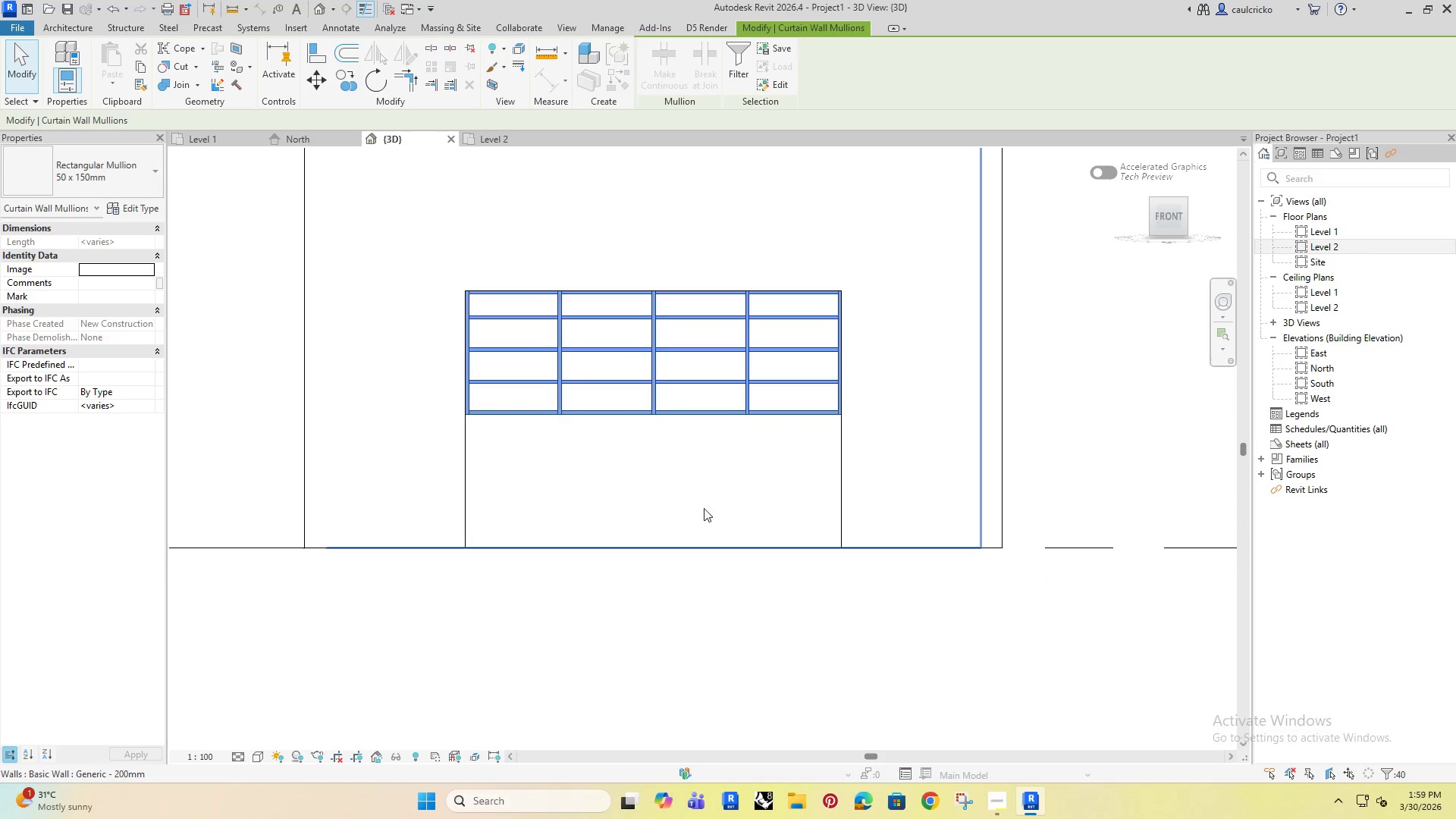 
hold_key(key=ShiftRight, duration=0.61)
 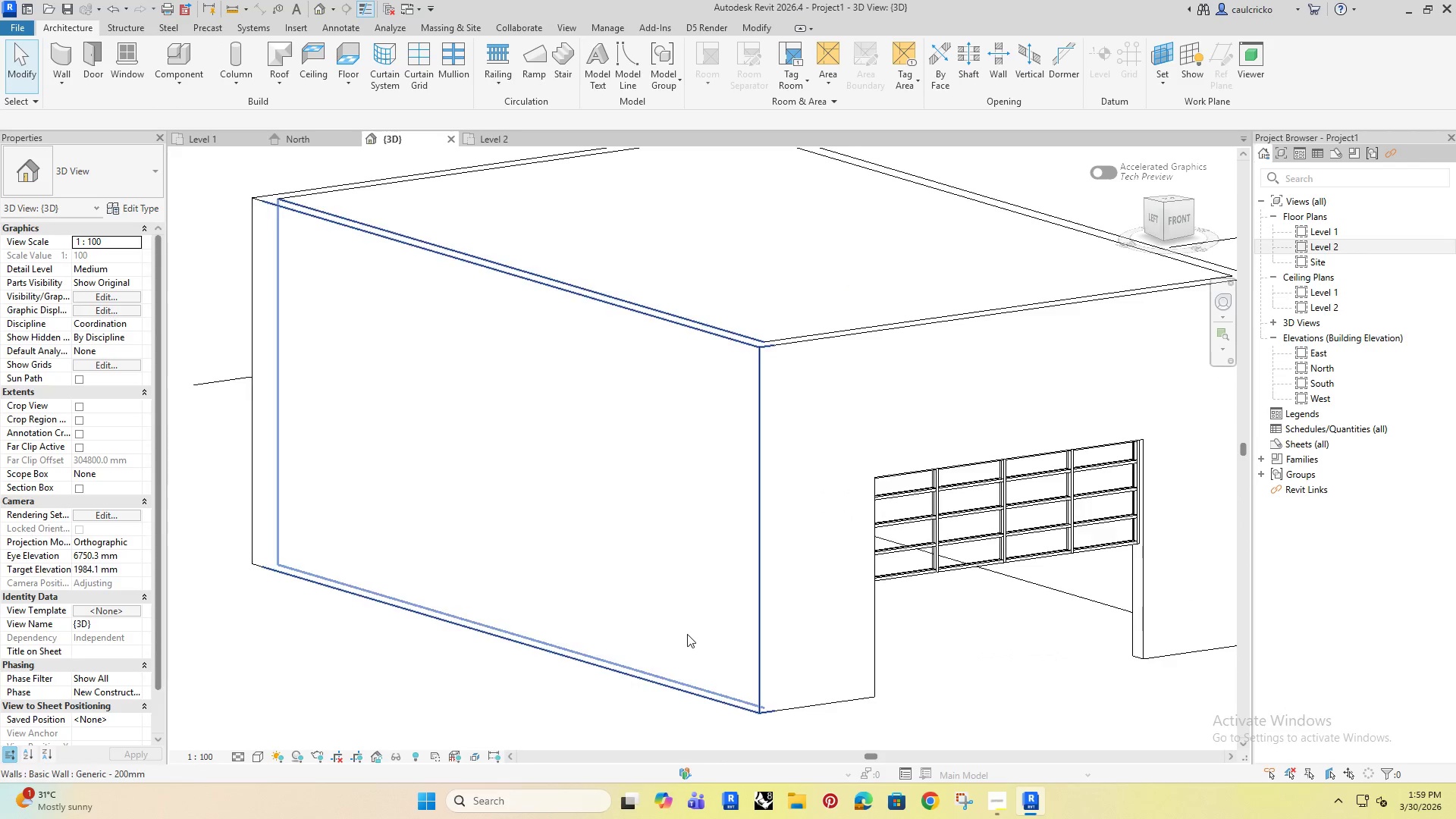 
scroll: coordinate [503, 545], scroll_direction: down, amount: 1.0
 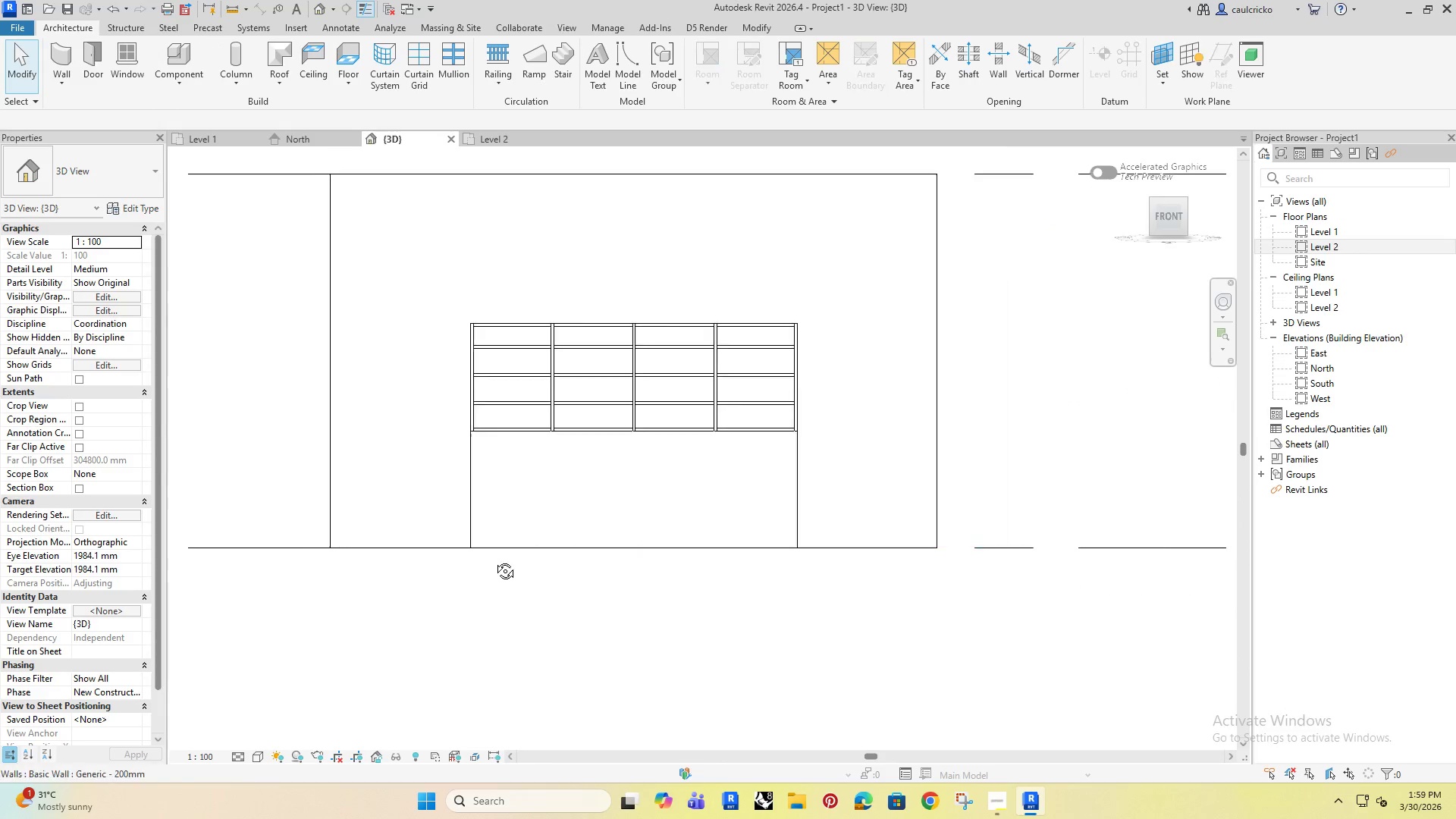 
hold_key(key=ShiftRight, duration=0.83)
 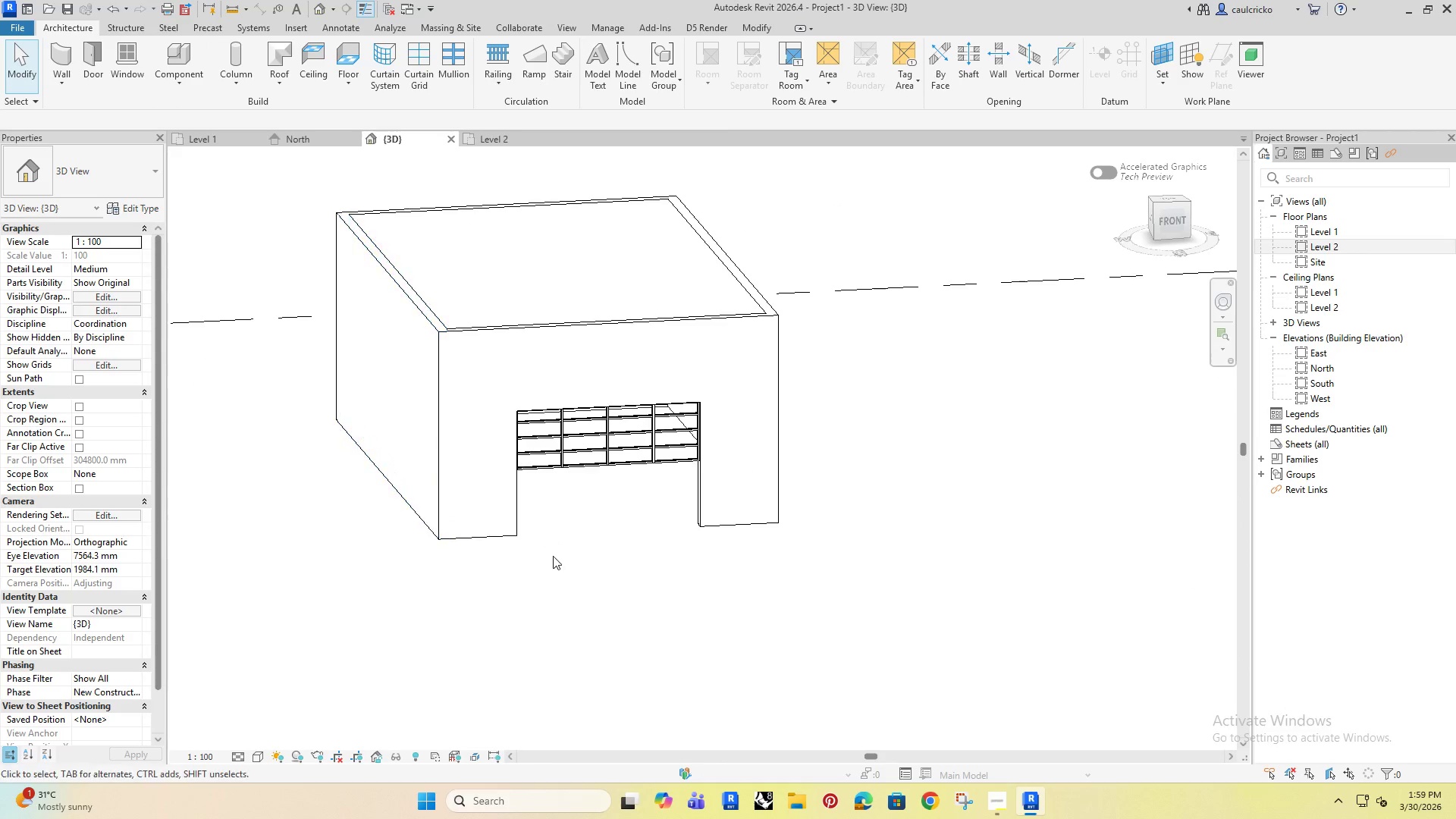 
scroll: coordinate [687, 634], scroll_direction: down, amount: 4.0
 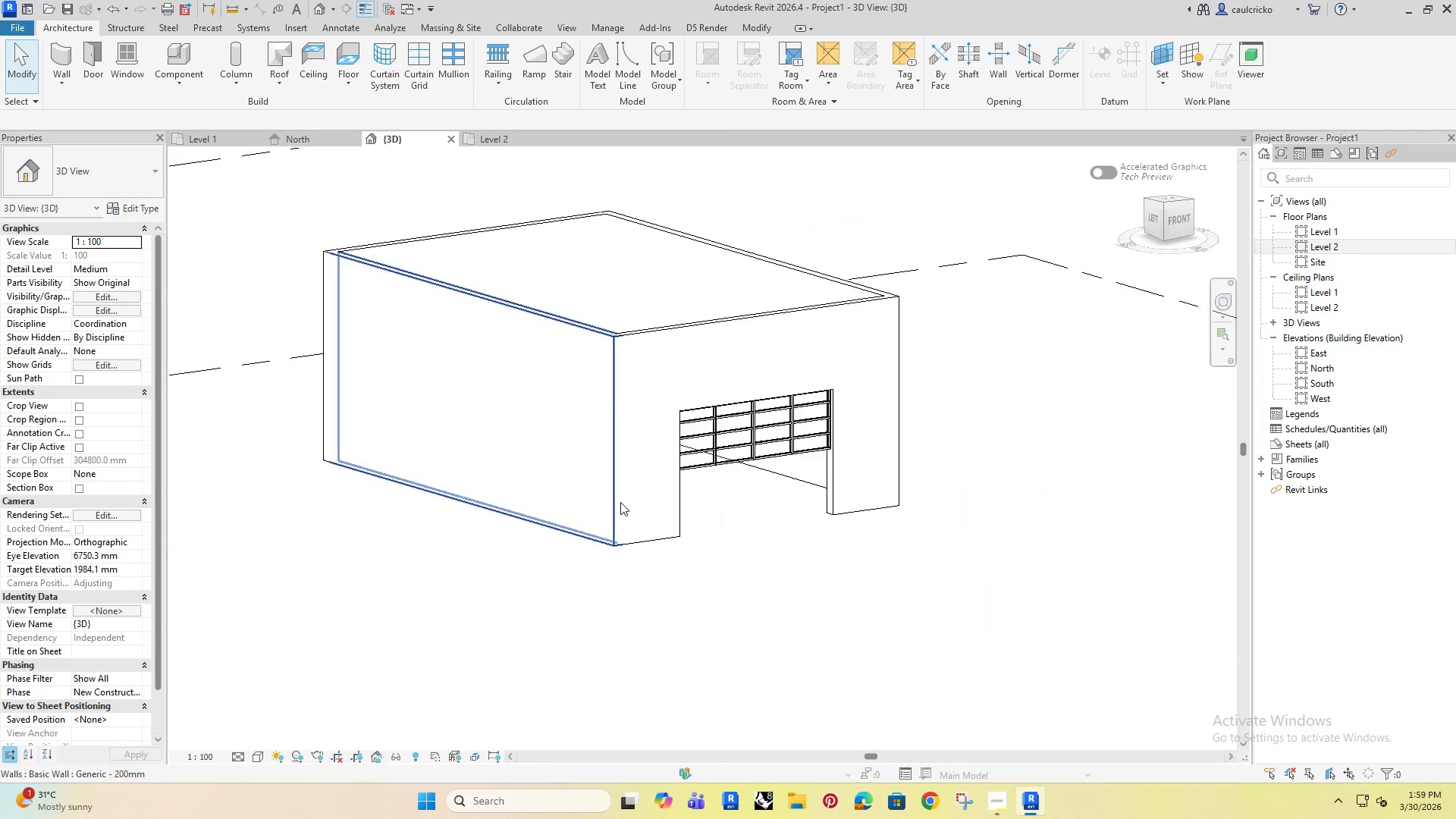 
left_click([553, 557])
 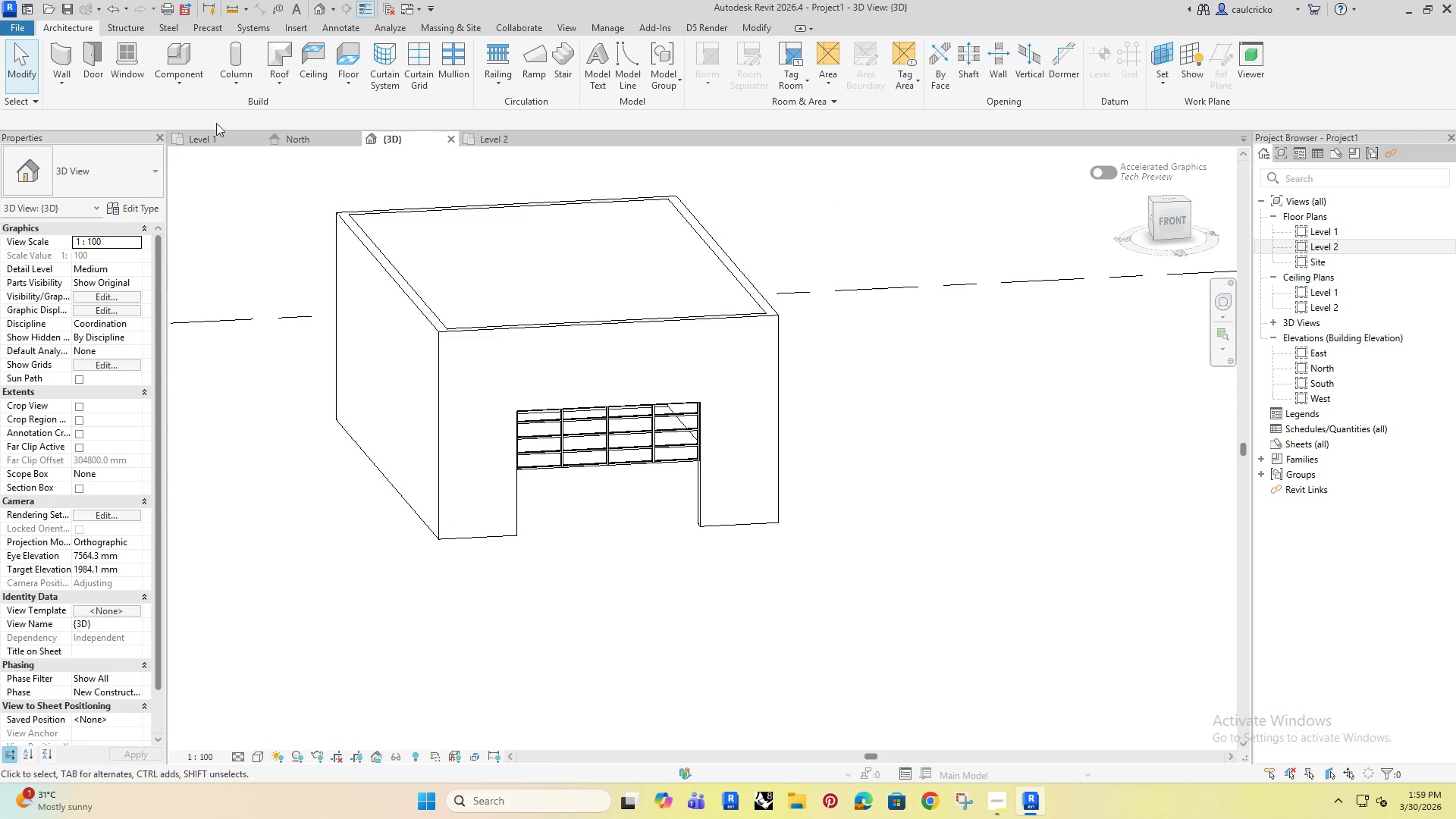 
left_click([206, 137])
 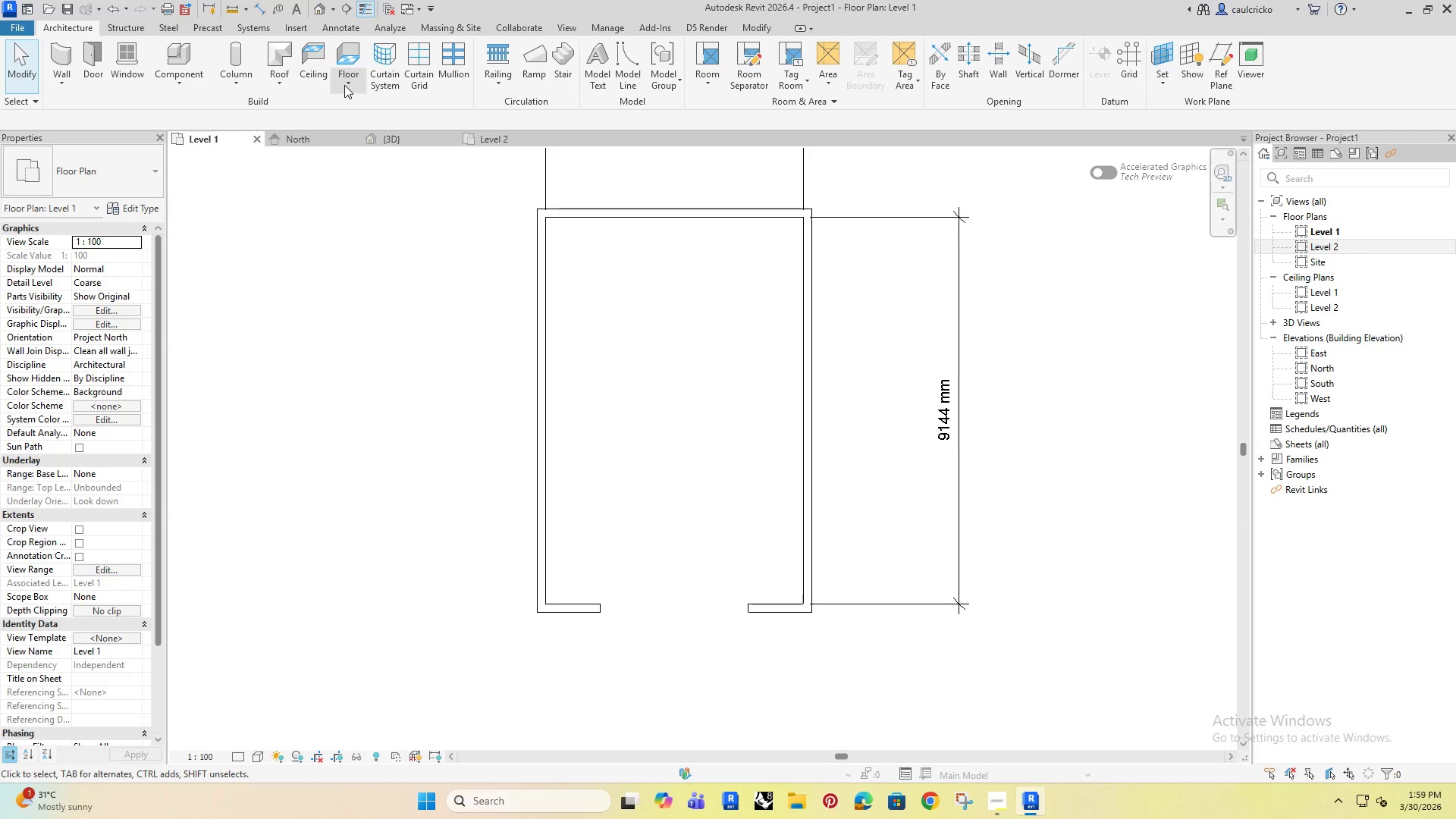 
left_click([377, 111])
 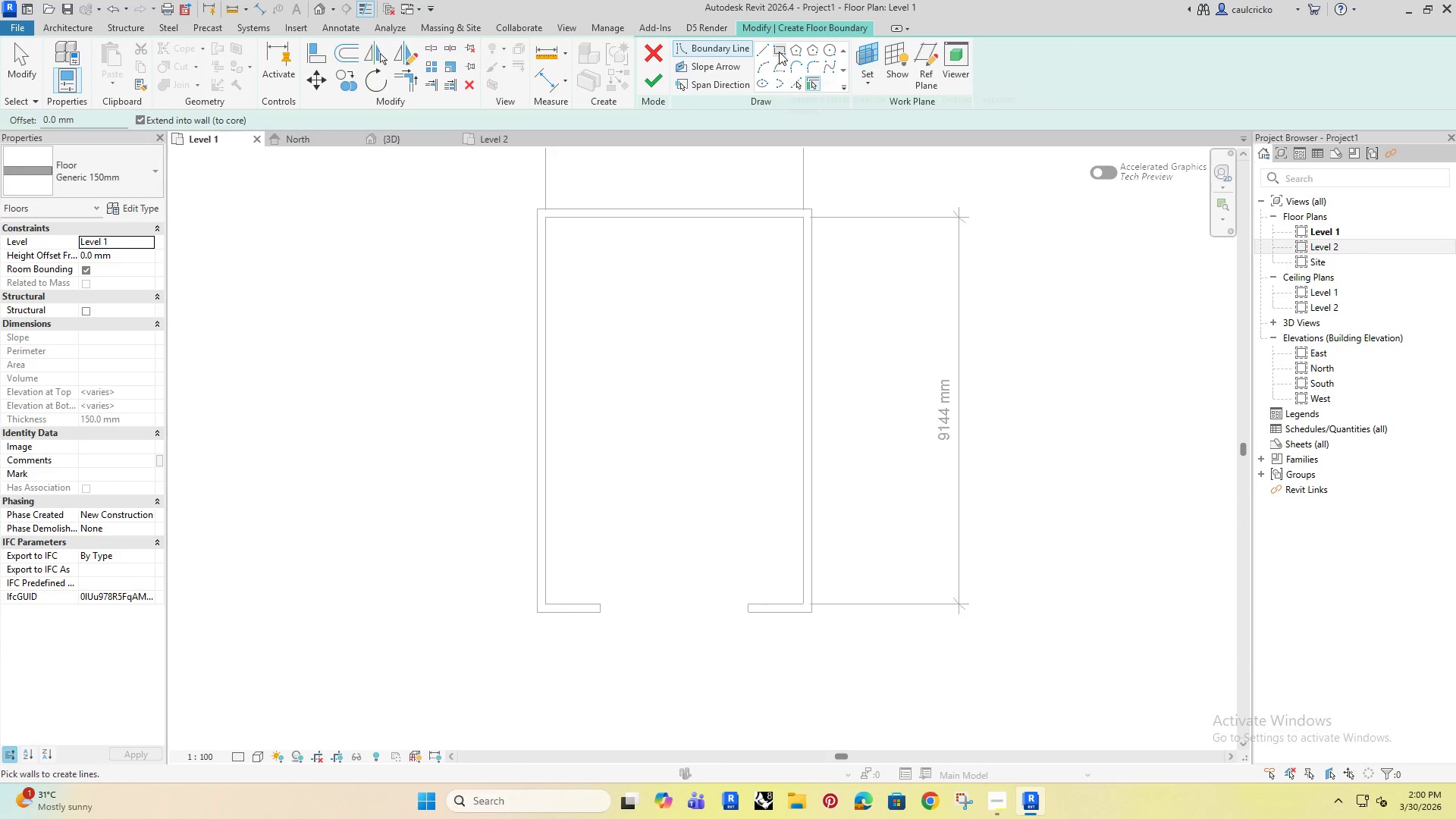 
left_click([777, 50])
 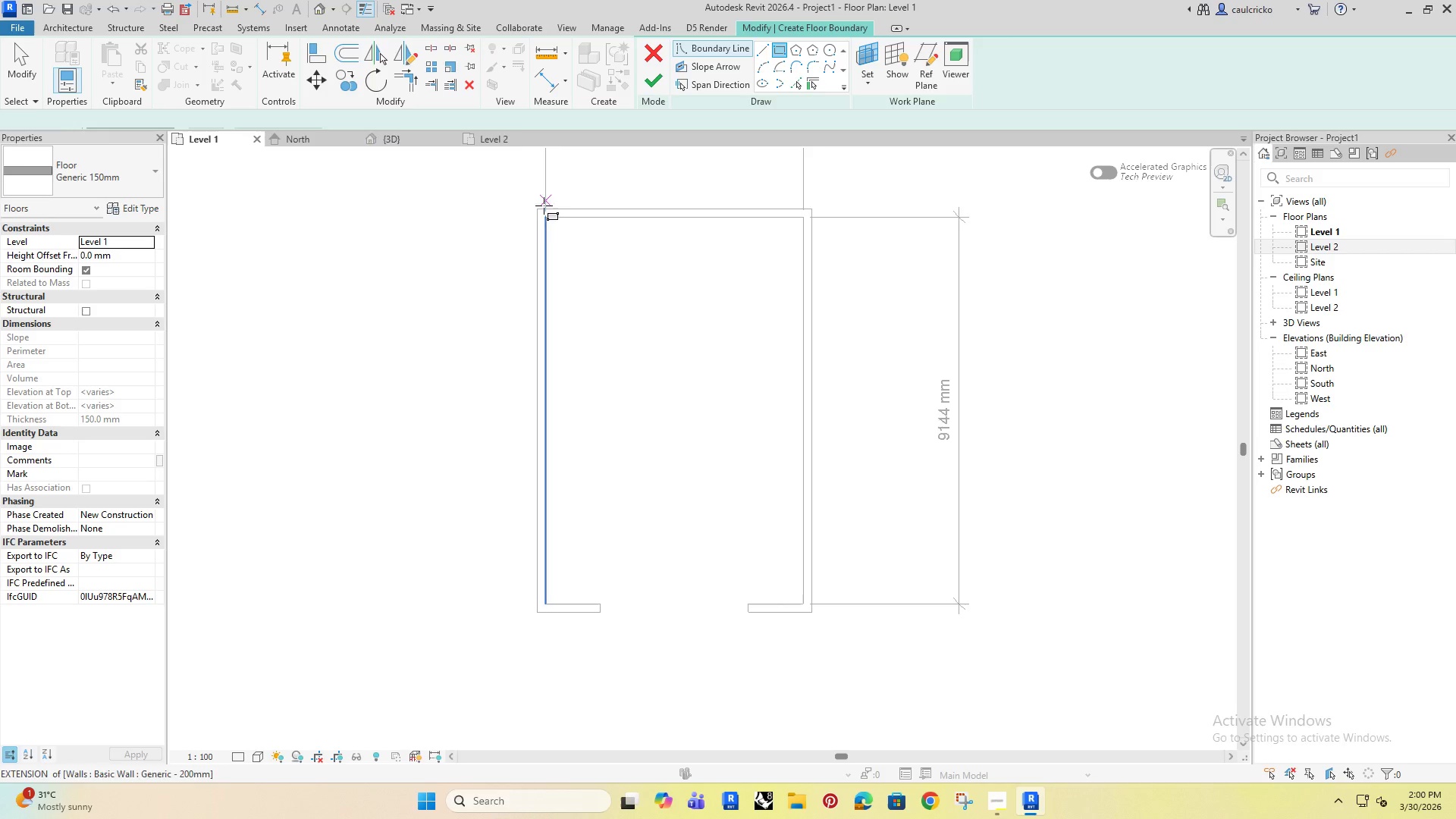 
scroll: coordinate [542, 207], scroll_direction: up, amount: 4.0
 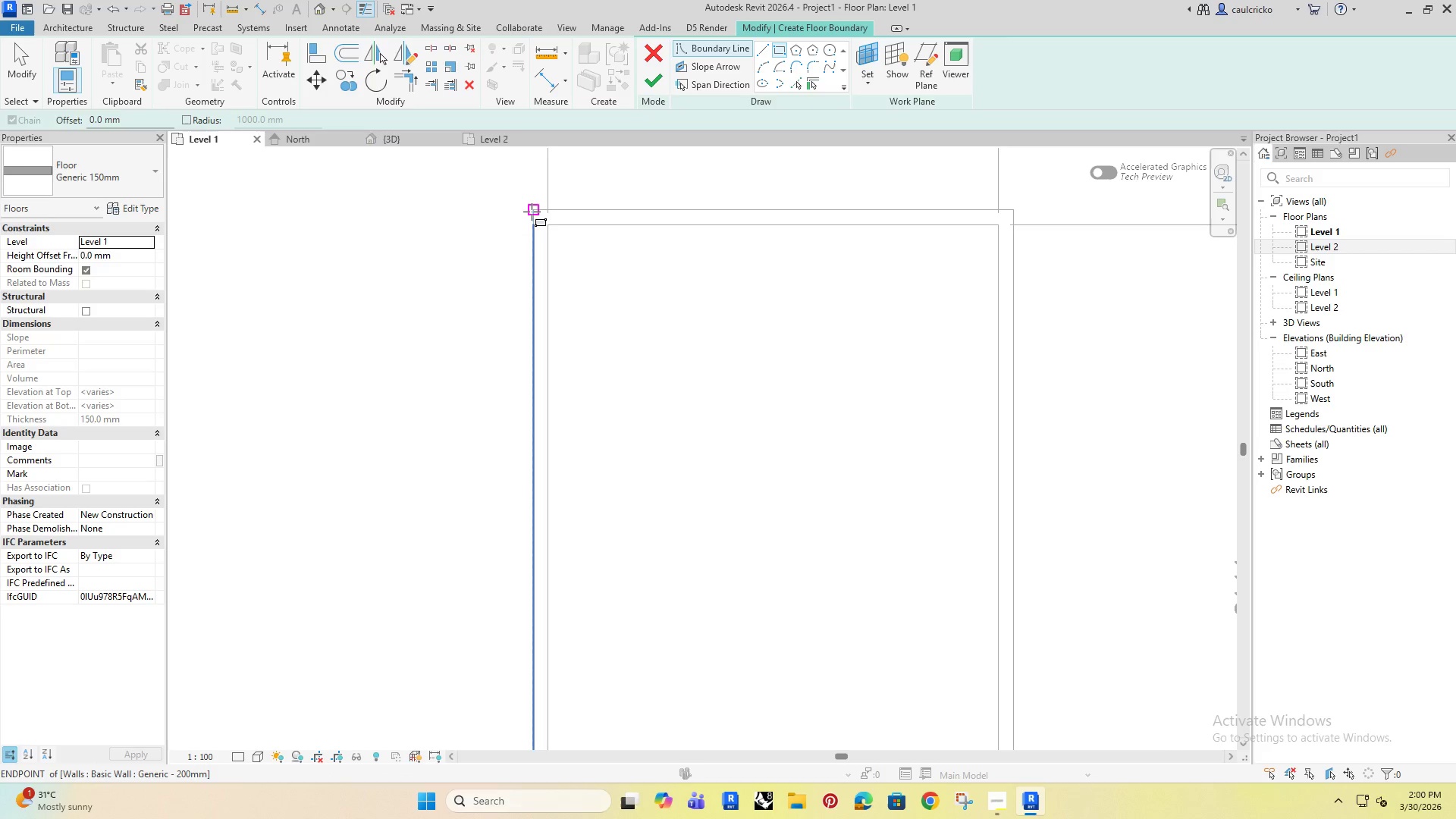 
left_click([532, 212])
 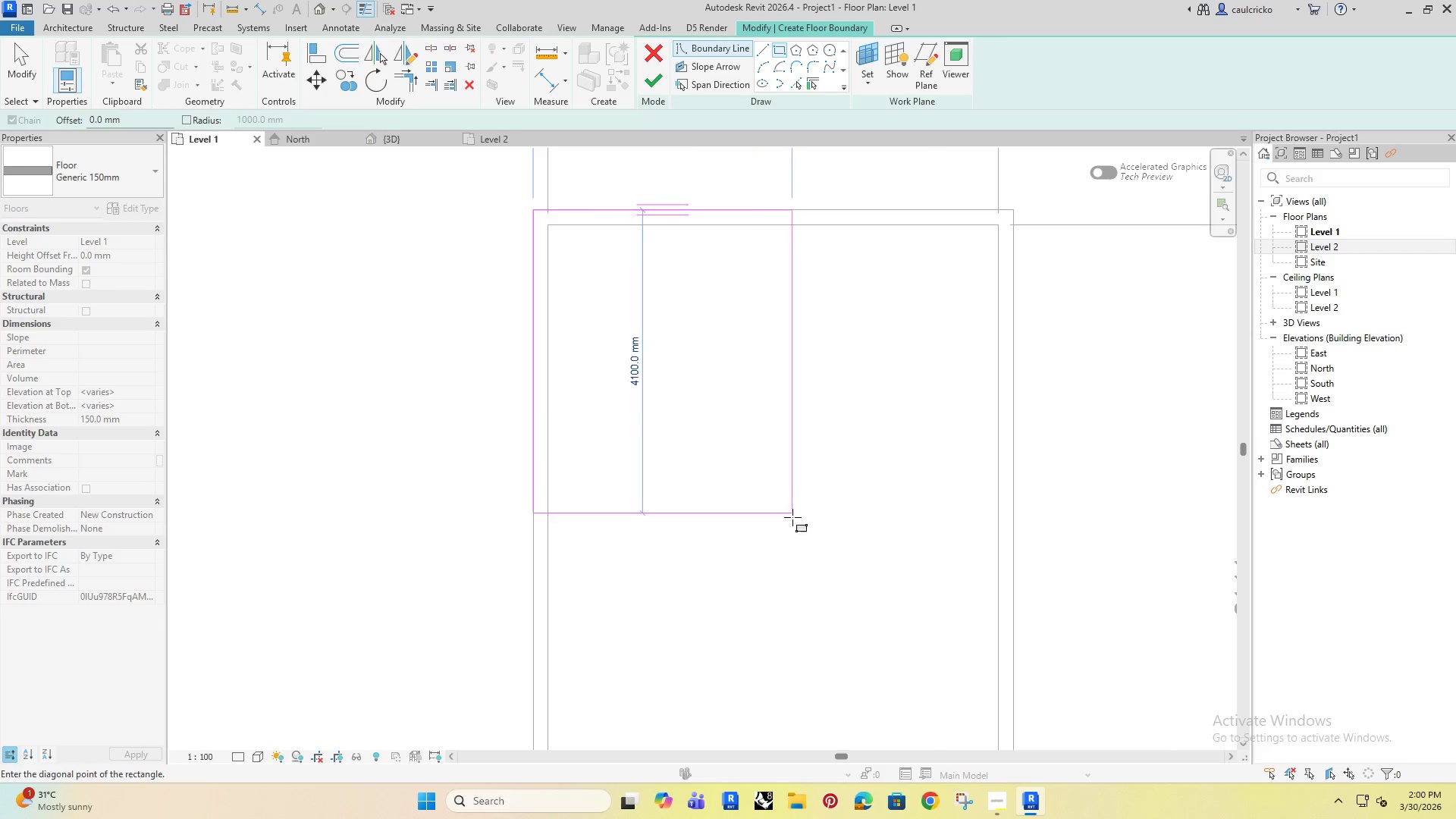 
scroll: coordinate [792, 519], scroll_direction: down, amount: 4.0
 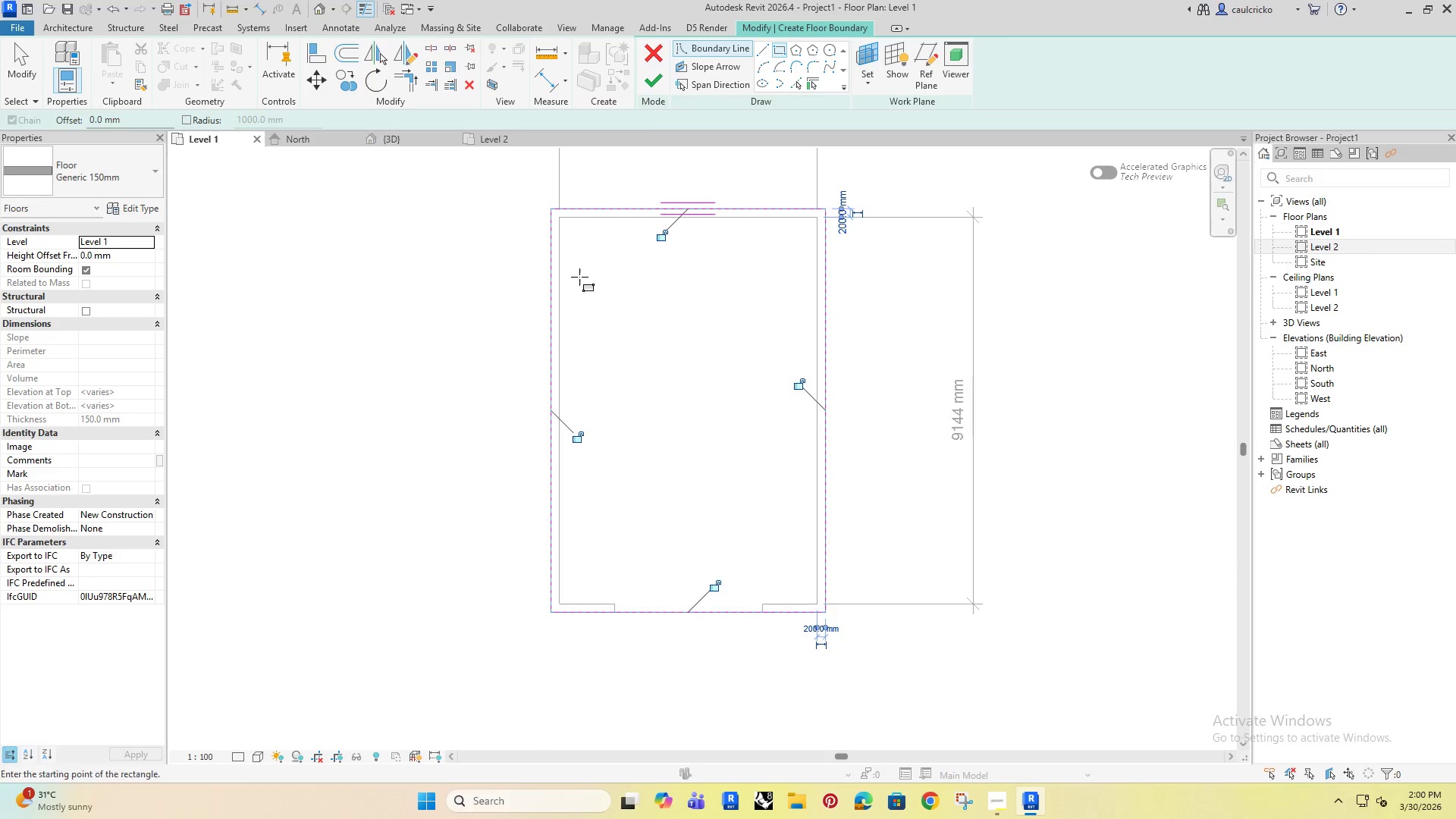 
left_click([653, 89])
 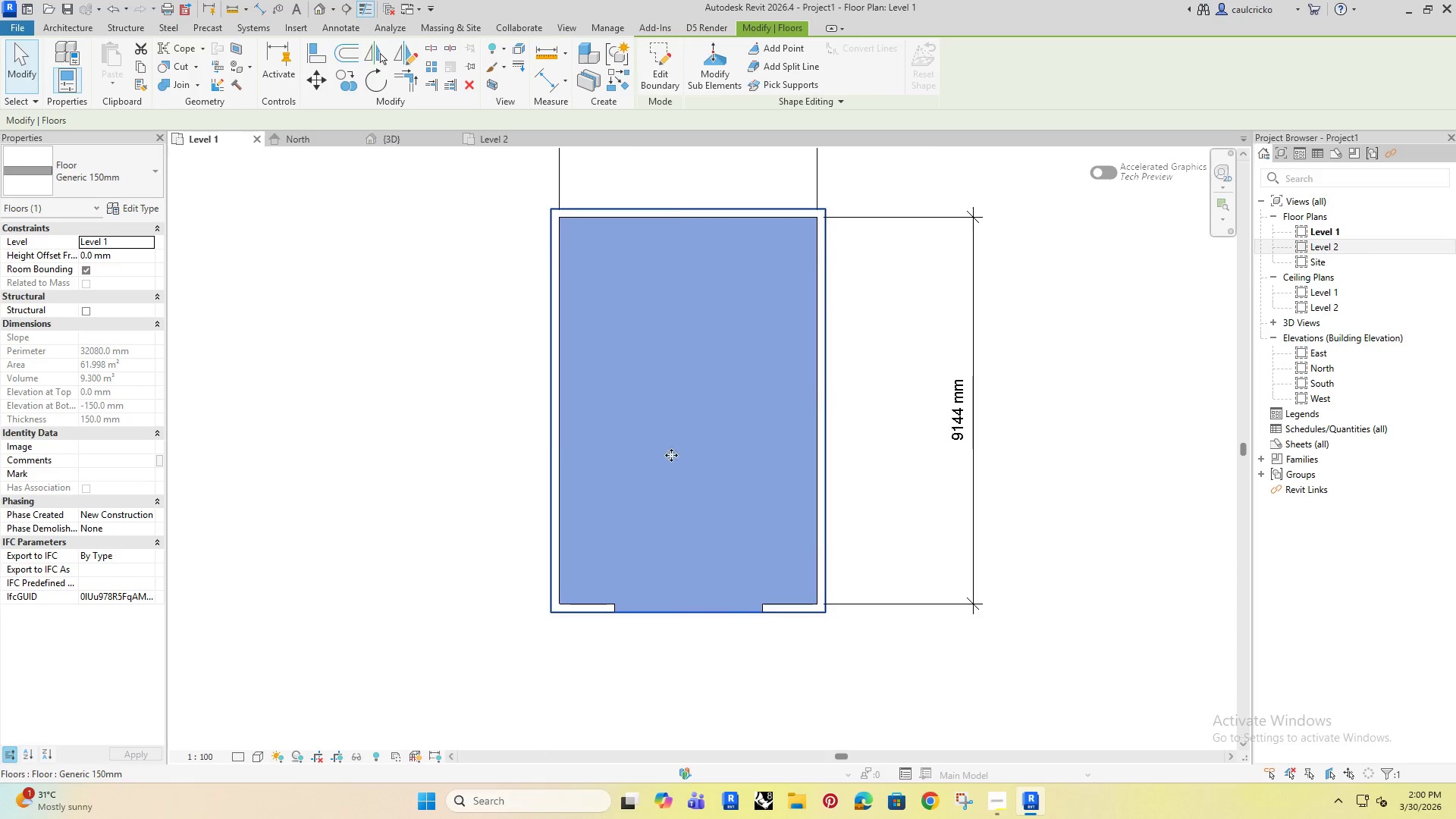 
left_click([486, 441])
 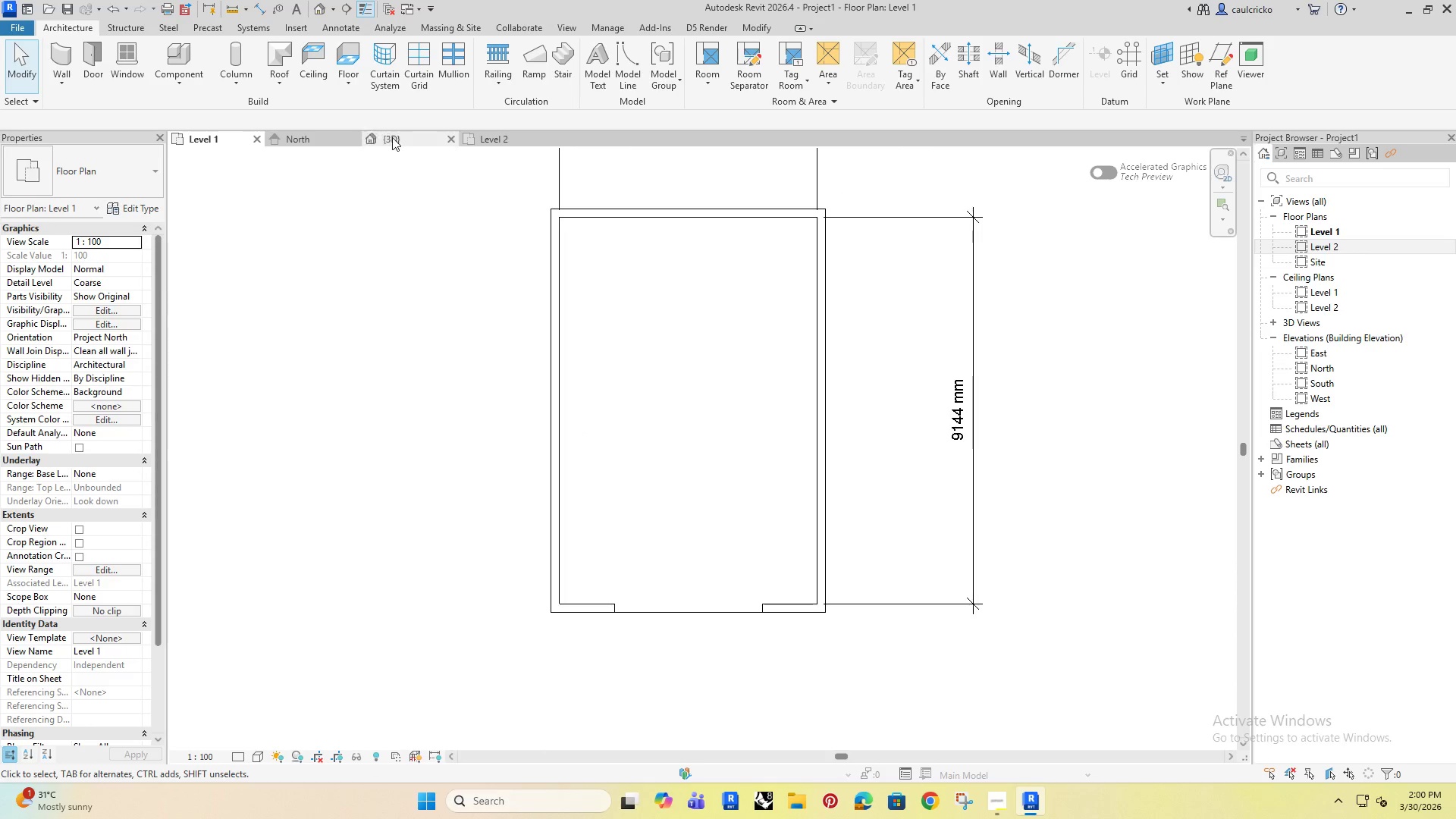 
left_click([397, 144])
 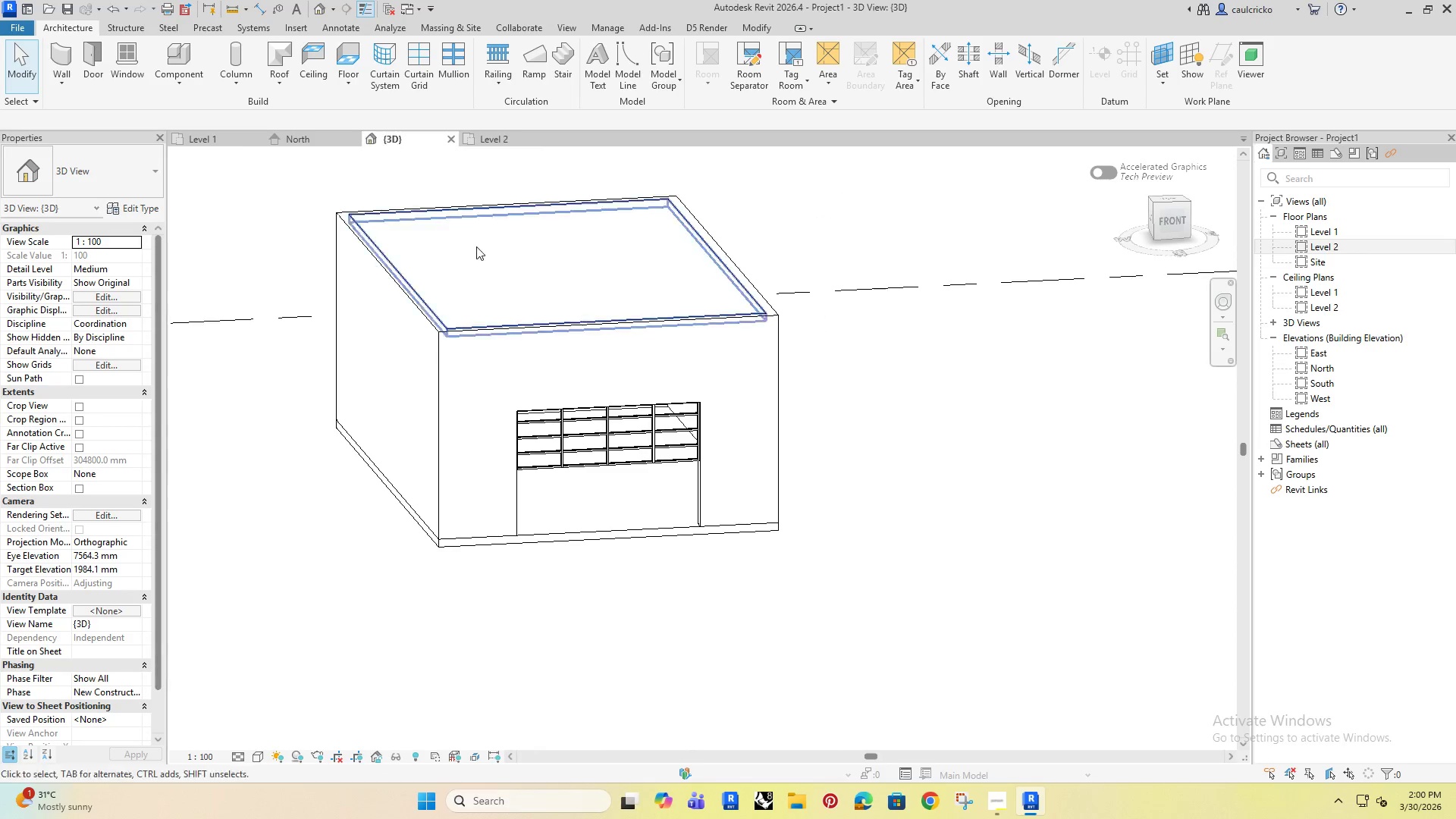 
hold_key(key=ShiftRight, duration=1.5)
 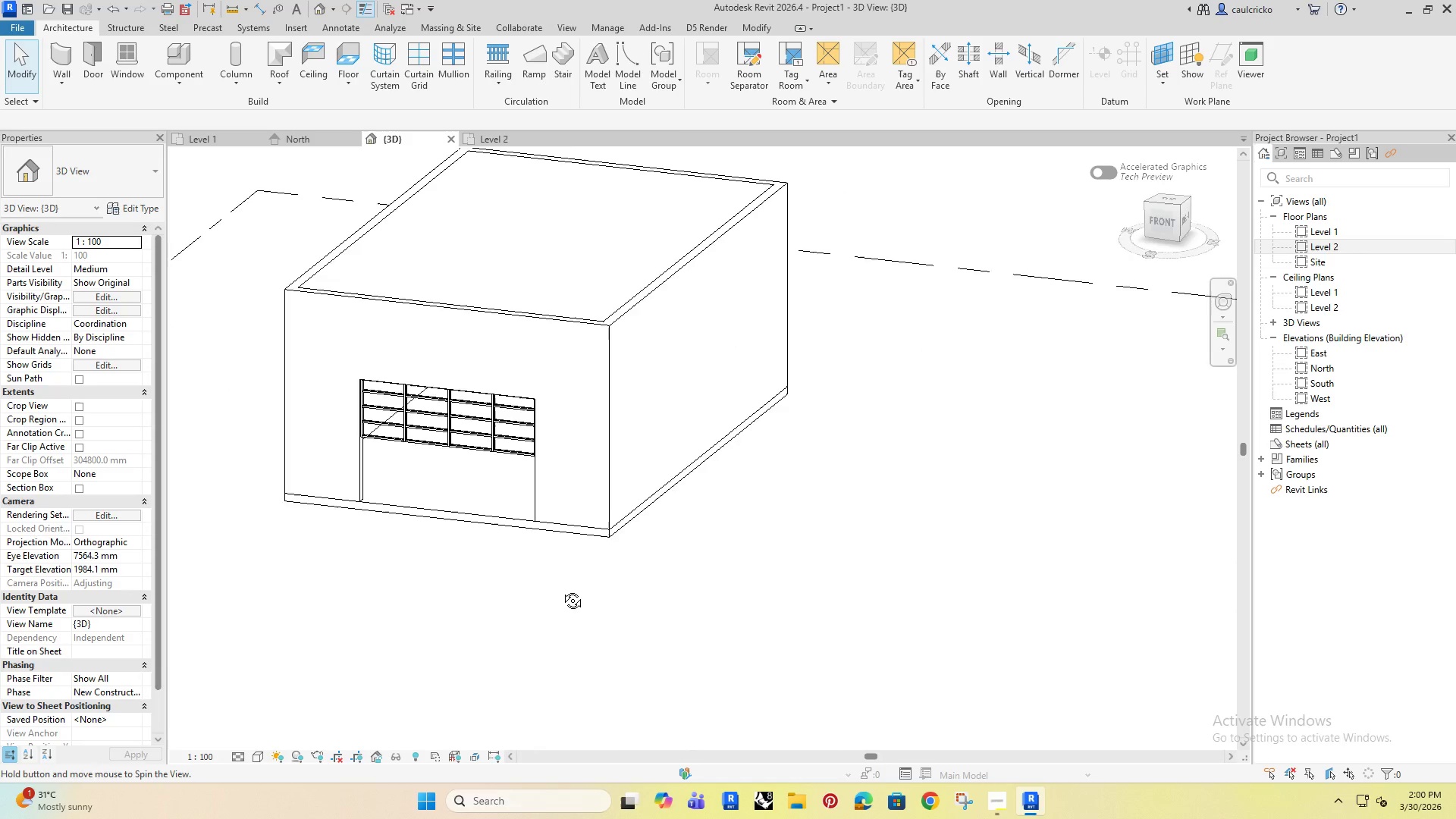 
hold_key(key=ShiftRight, duration=1.5)
 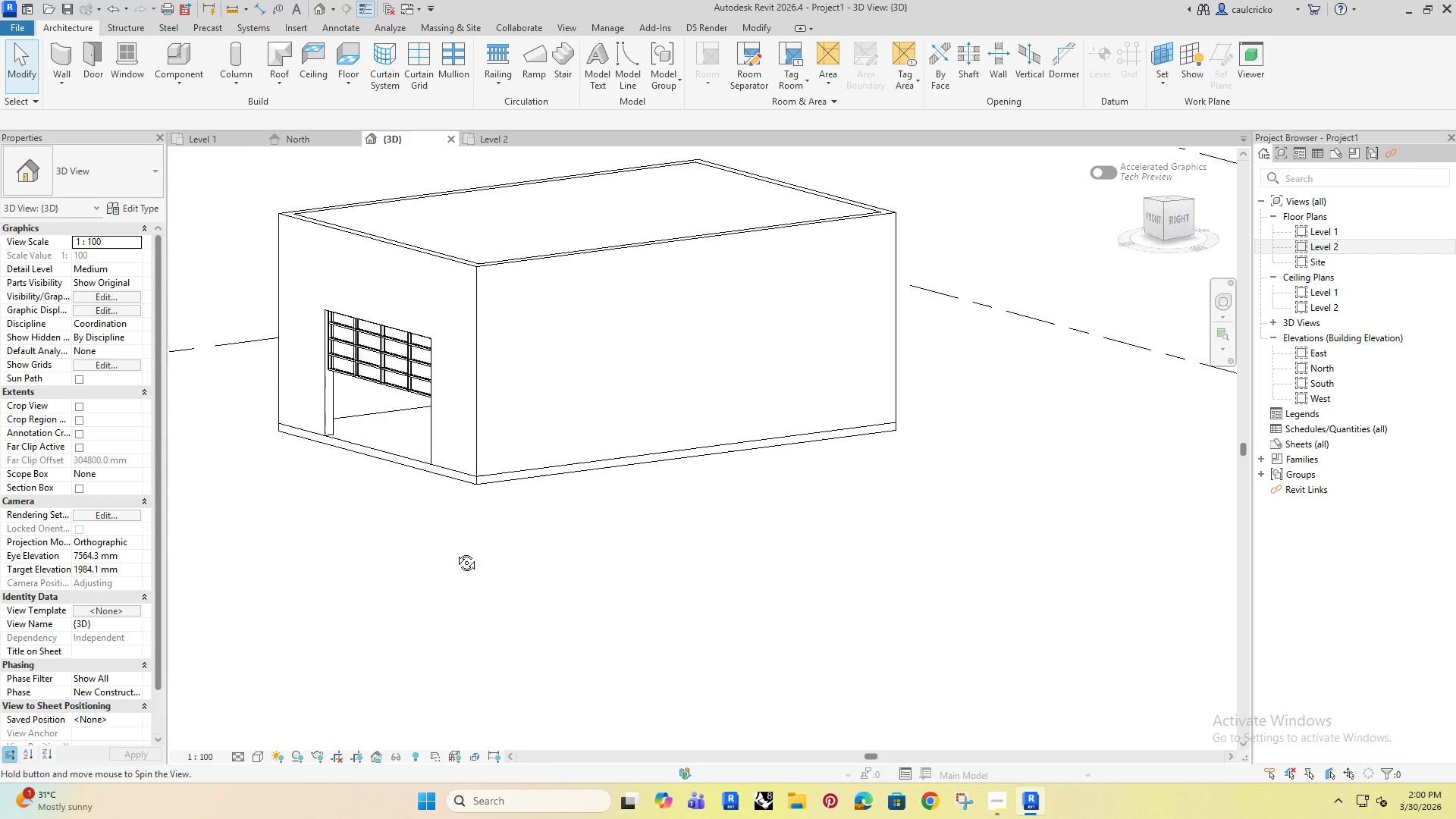 
hold_key(key=ShiftRight, duration=1.16)
 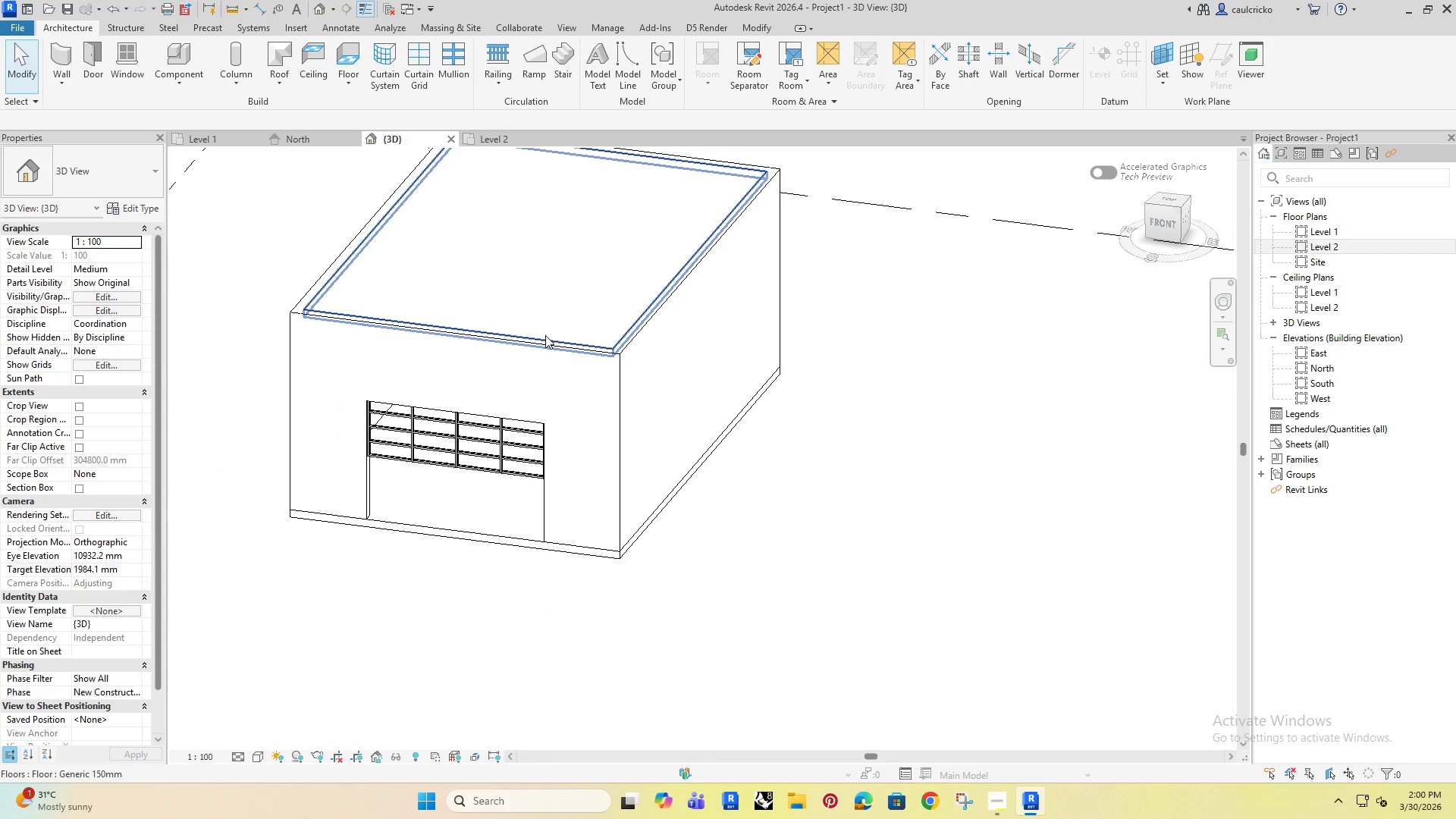 
left_click([546, 347])
 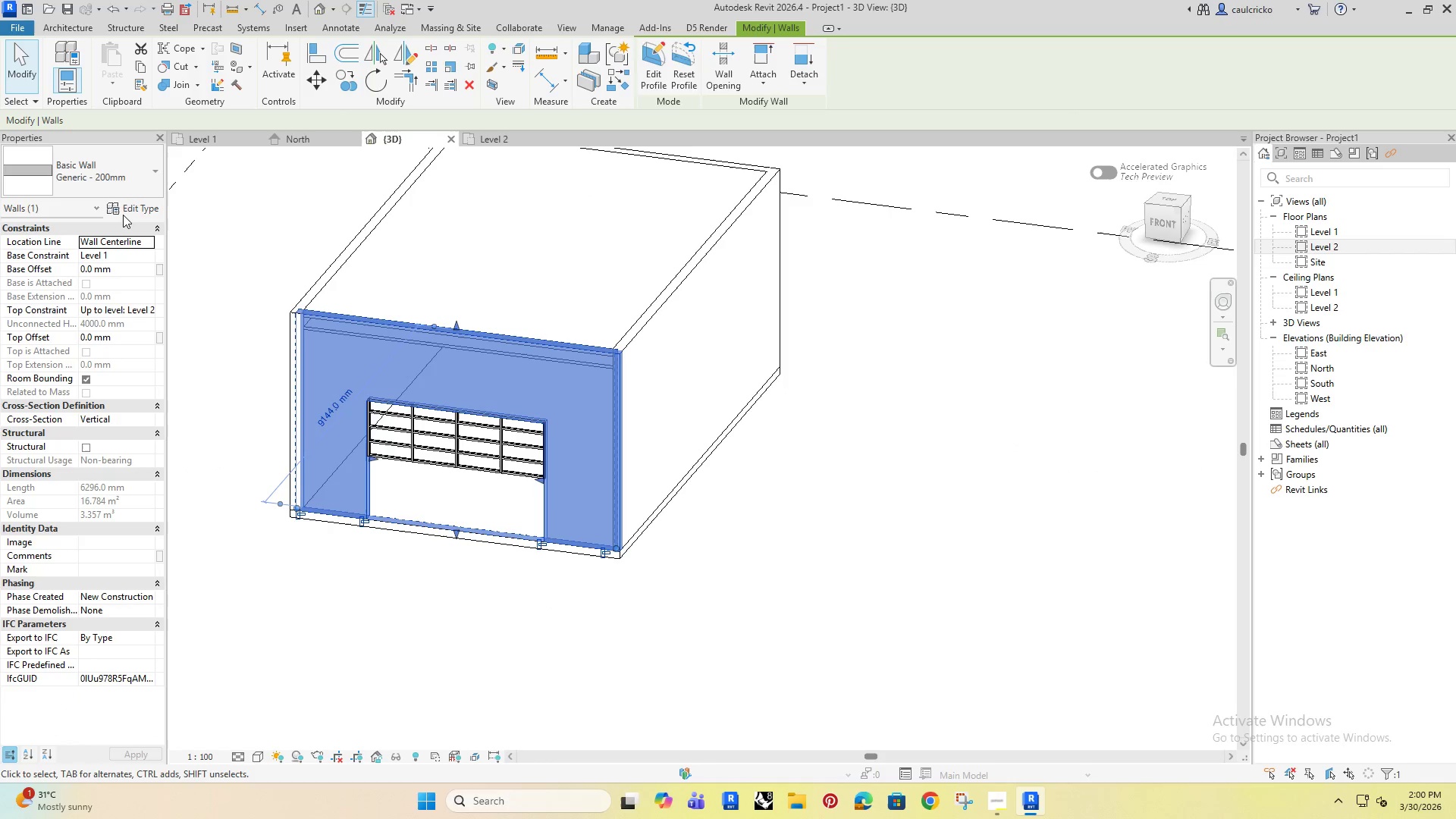 
left_click([122, 208])
 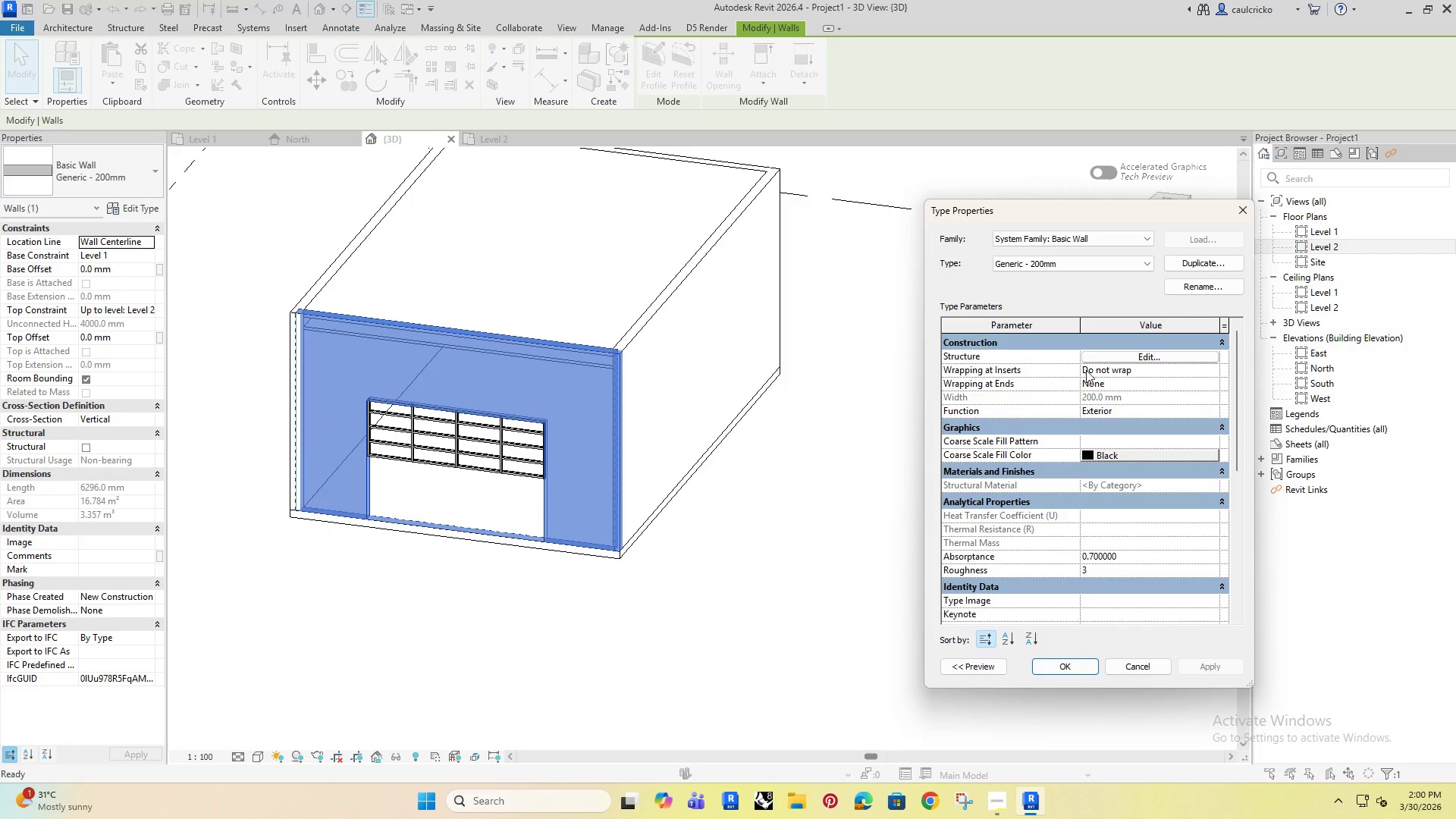 
left_click([1115, 354])
 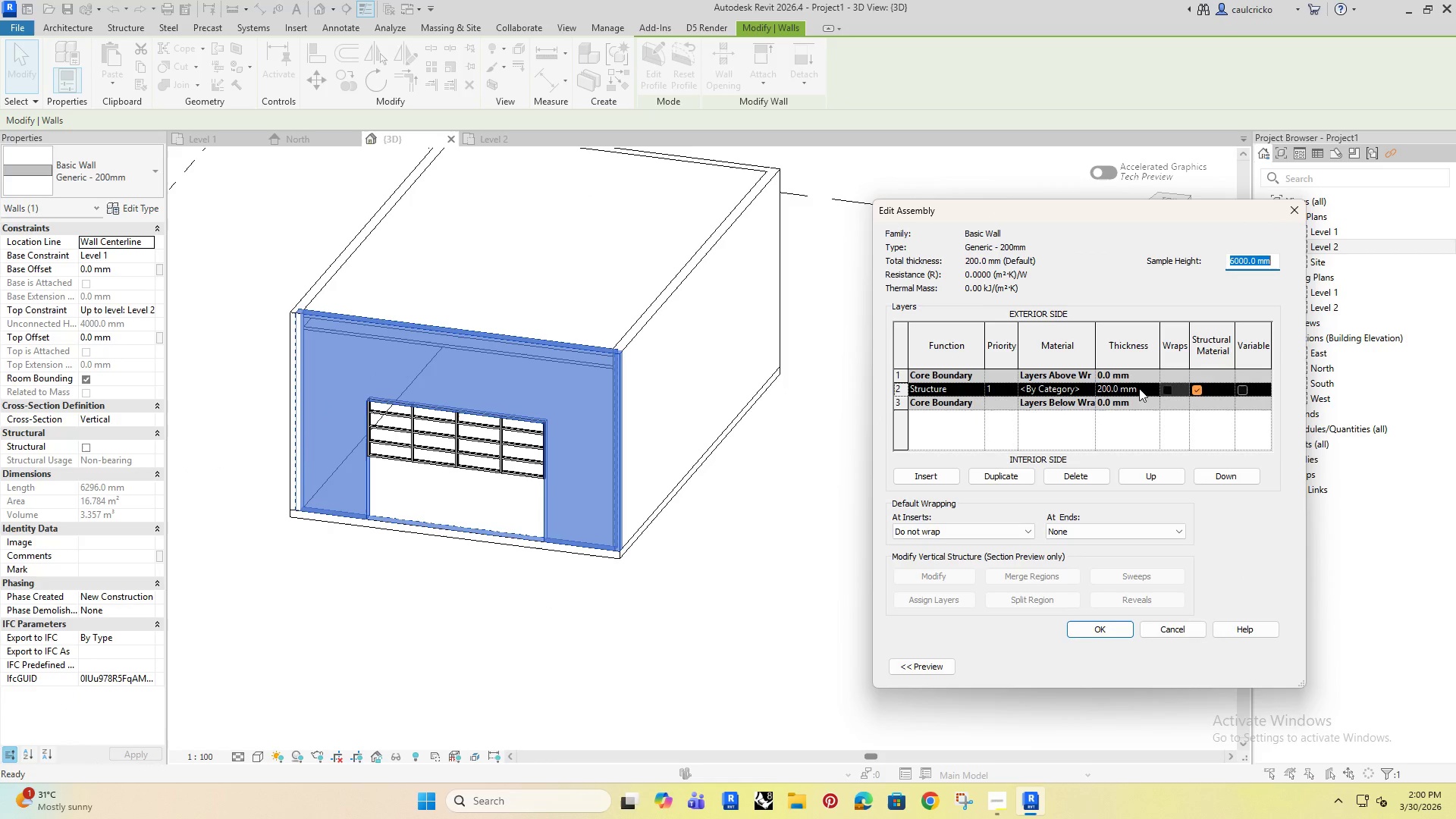 
left_click([1133, 385])
 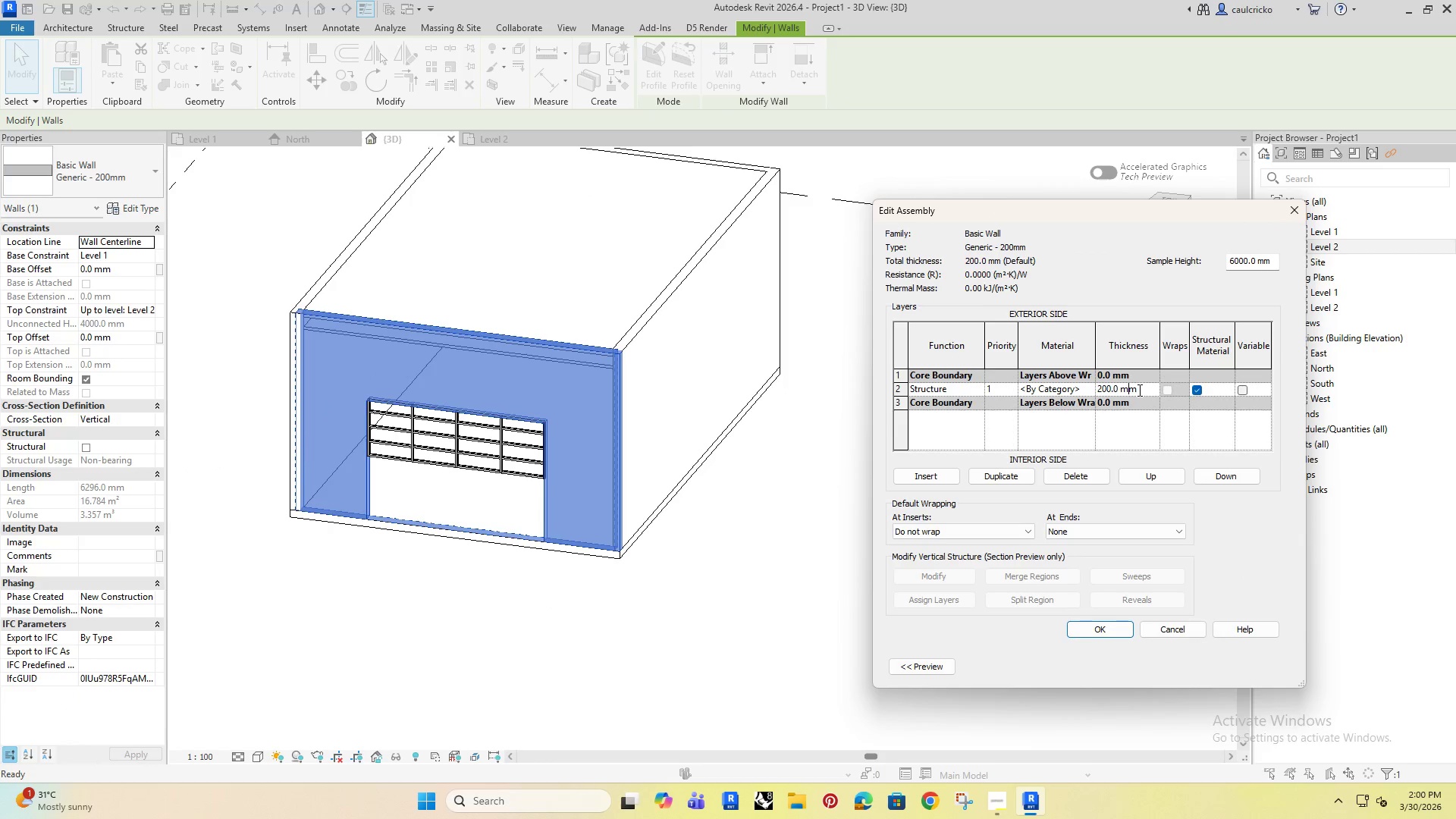 
left_click_drag(start_coordinate=[1138, 390], to_coordinate=[1097, 412])
 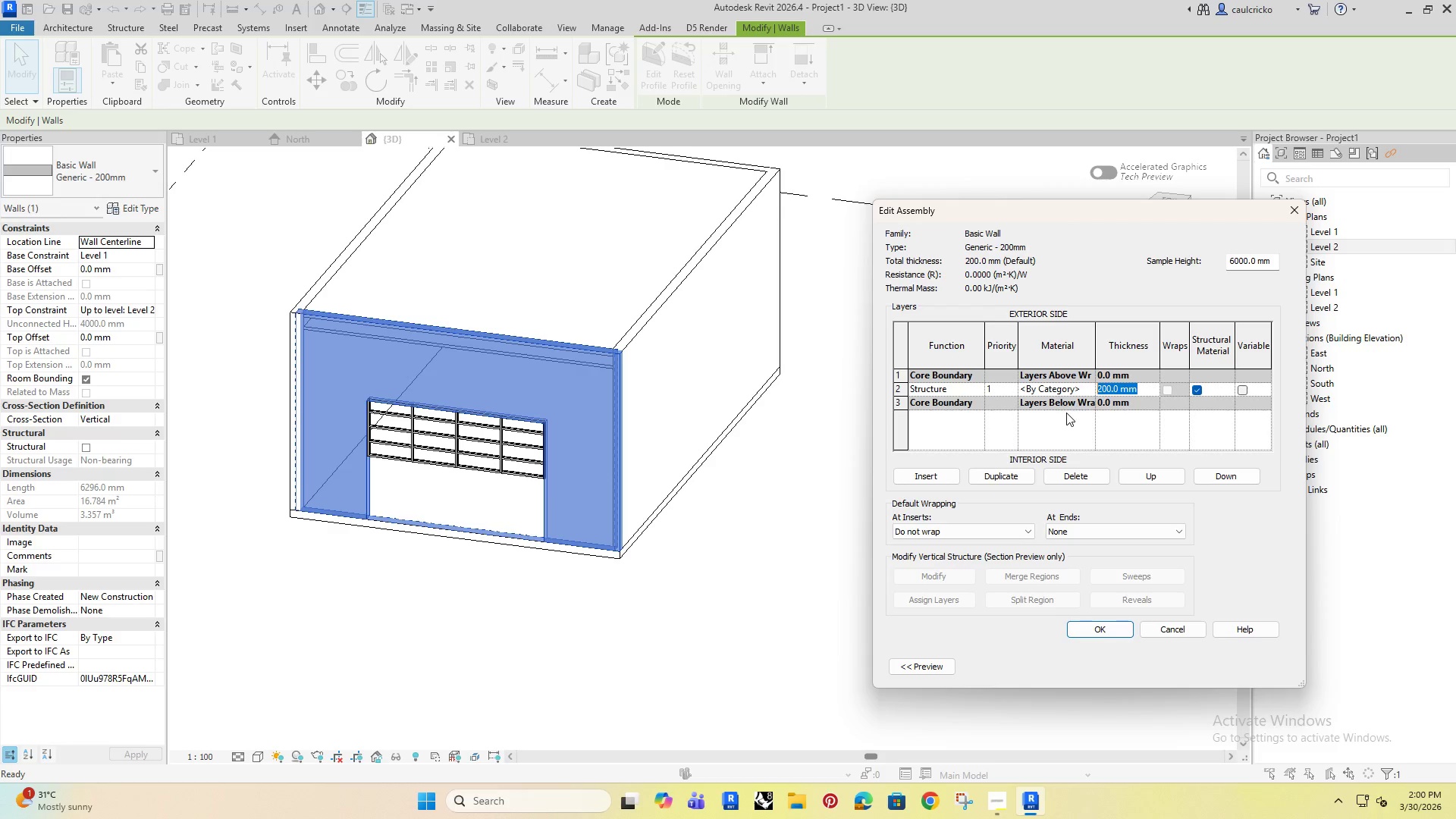 
type(230)
 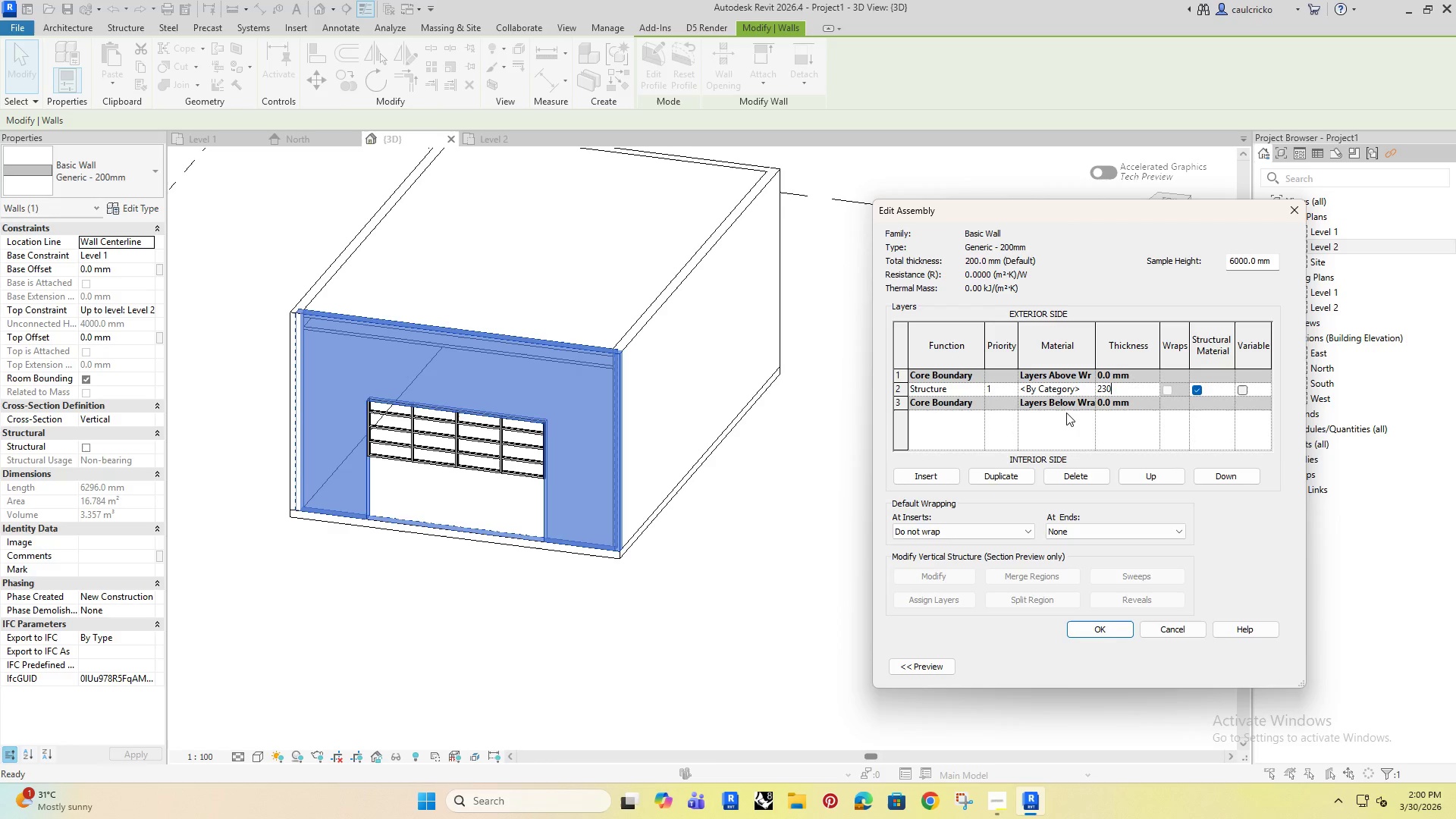 
key(Enter)
 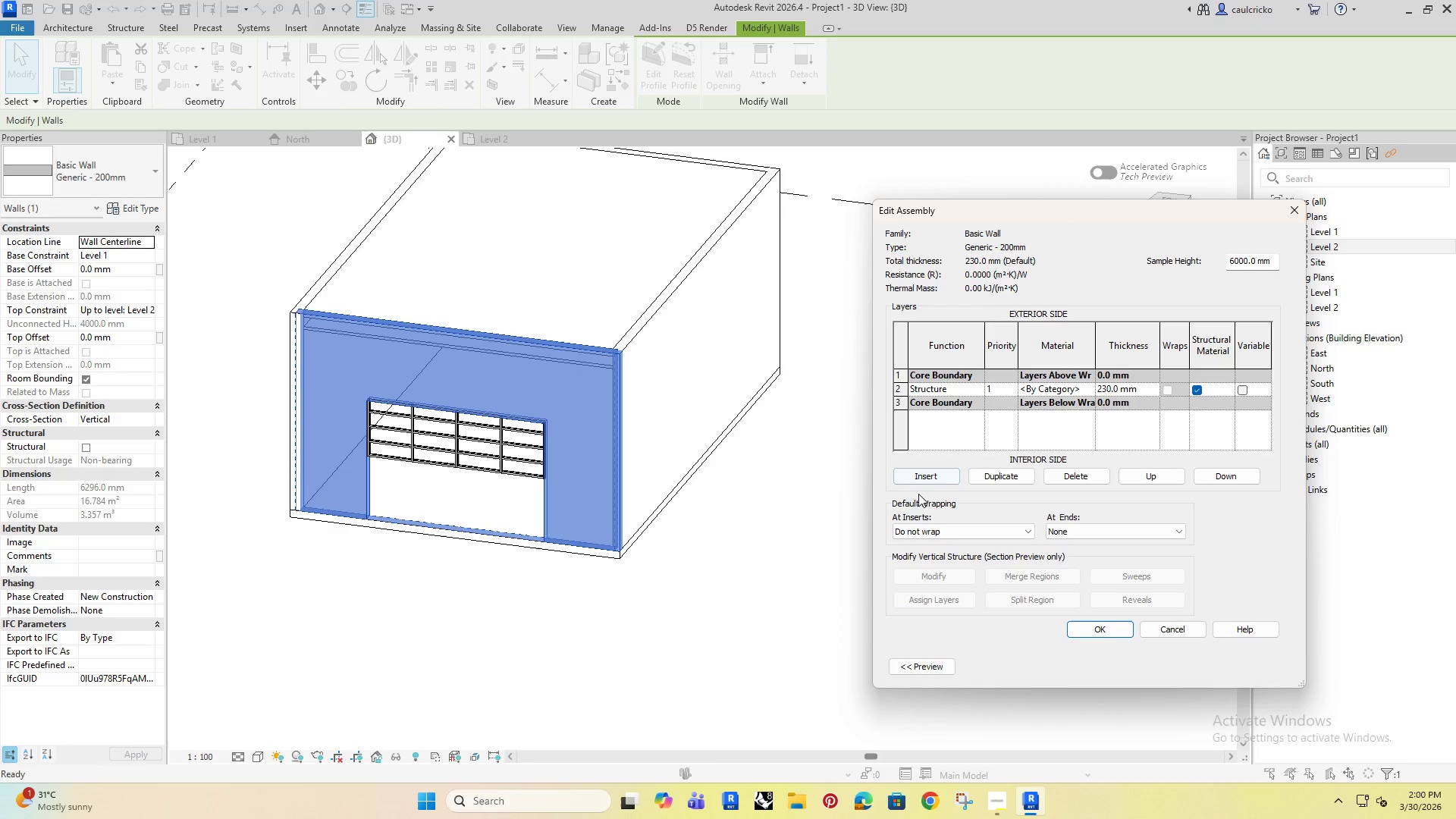 
left_click([926, 472])
 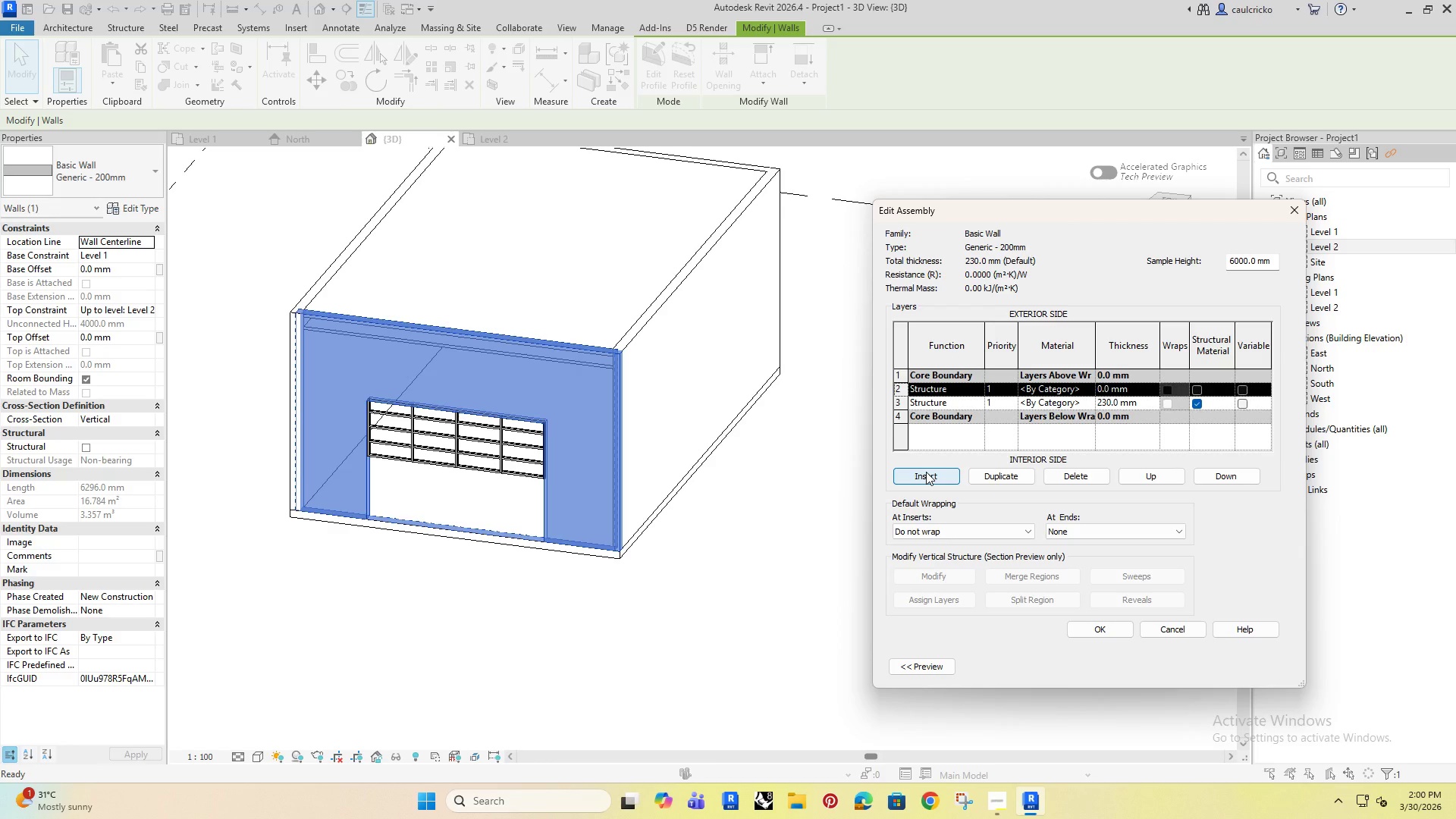 
left_click([926, 472])
 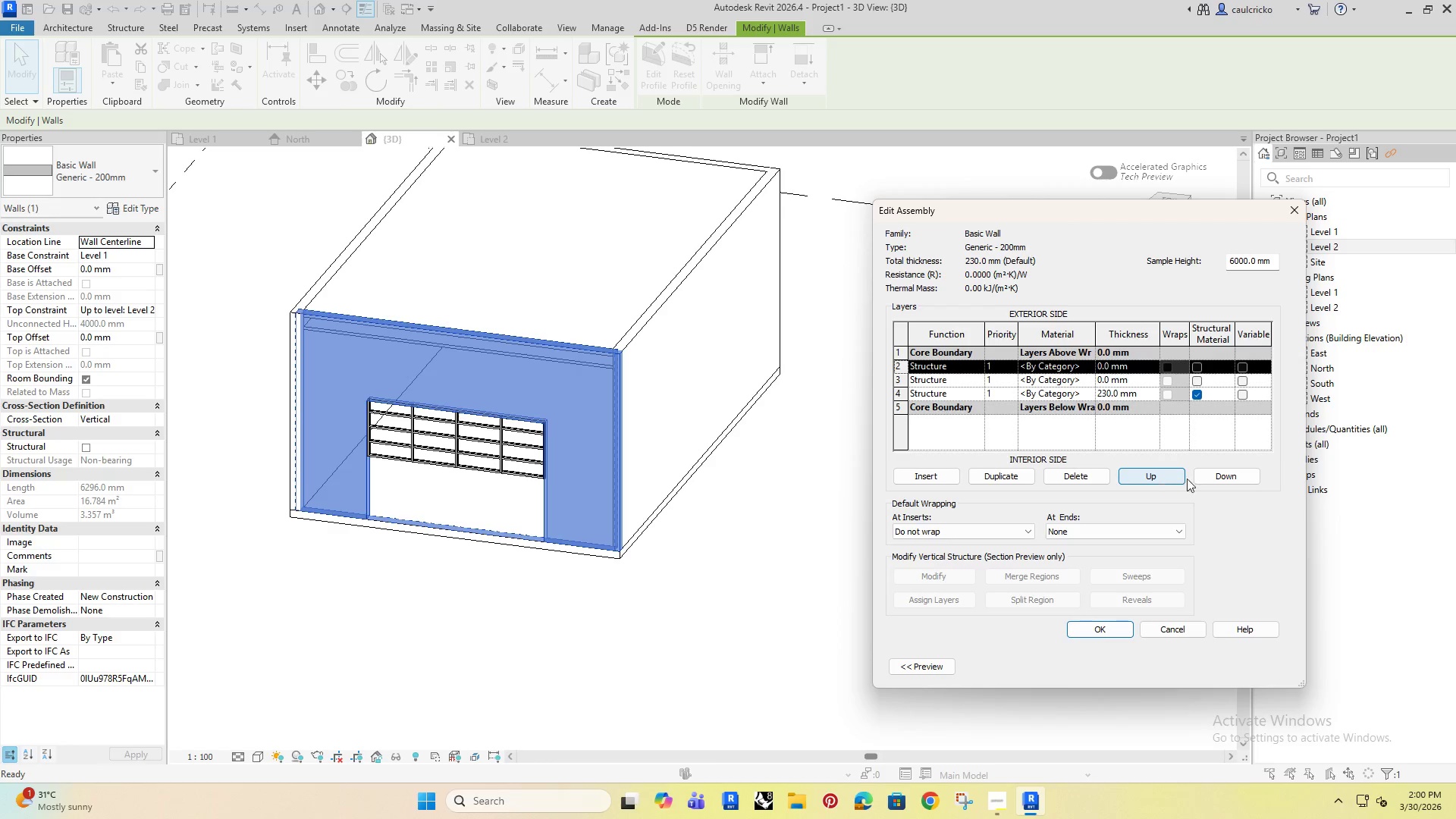 
double_click([1223, 478])
 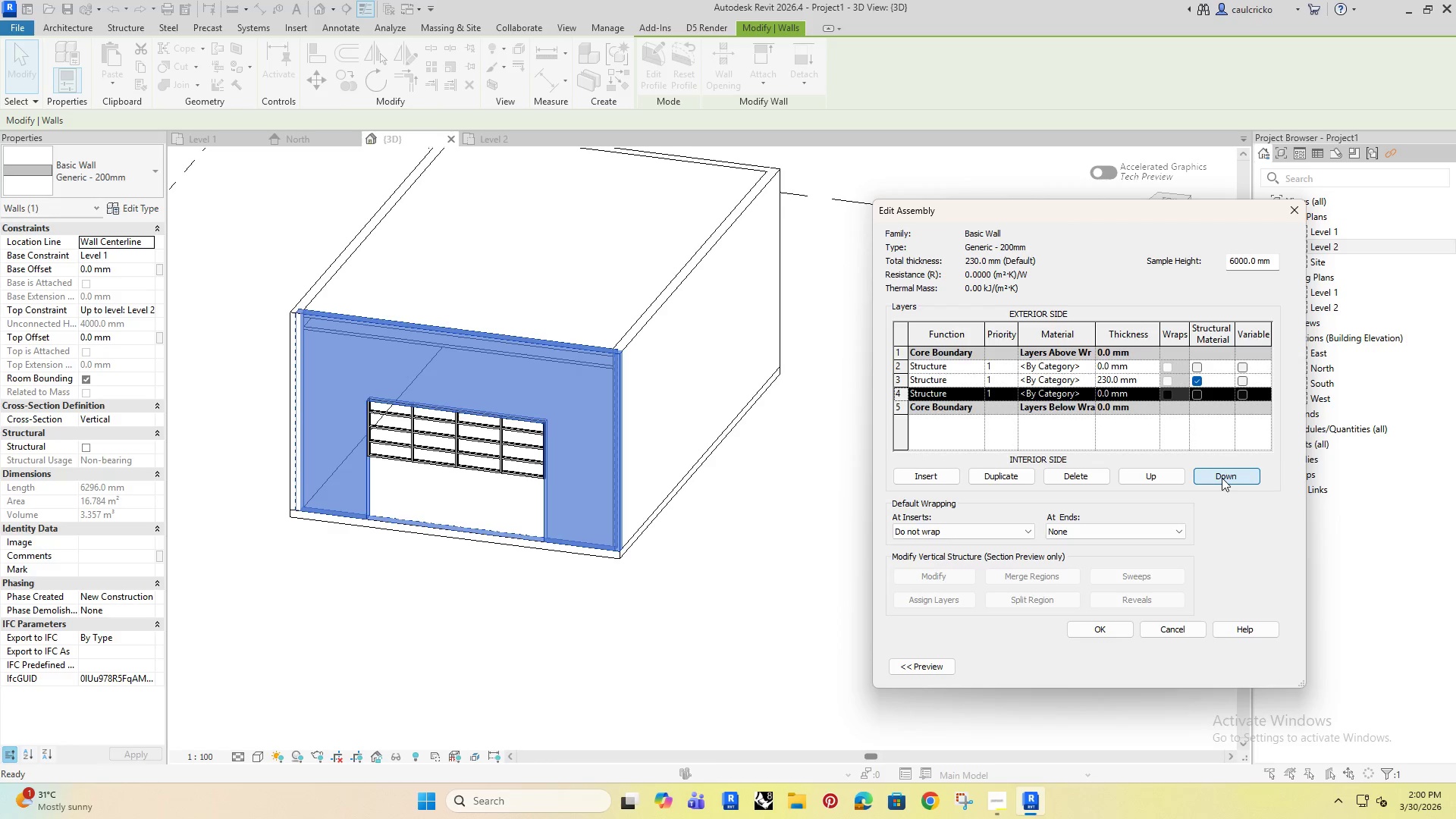 
left_click([1222, 478])
 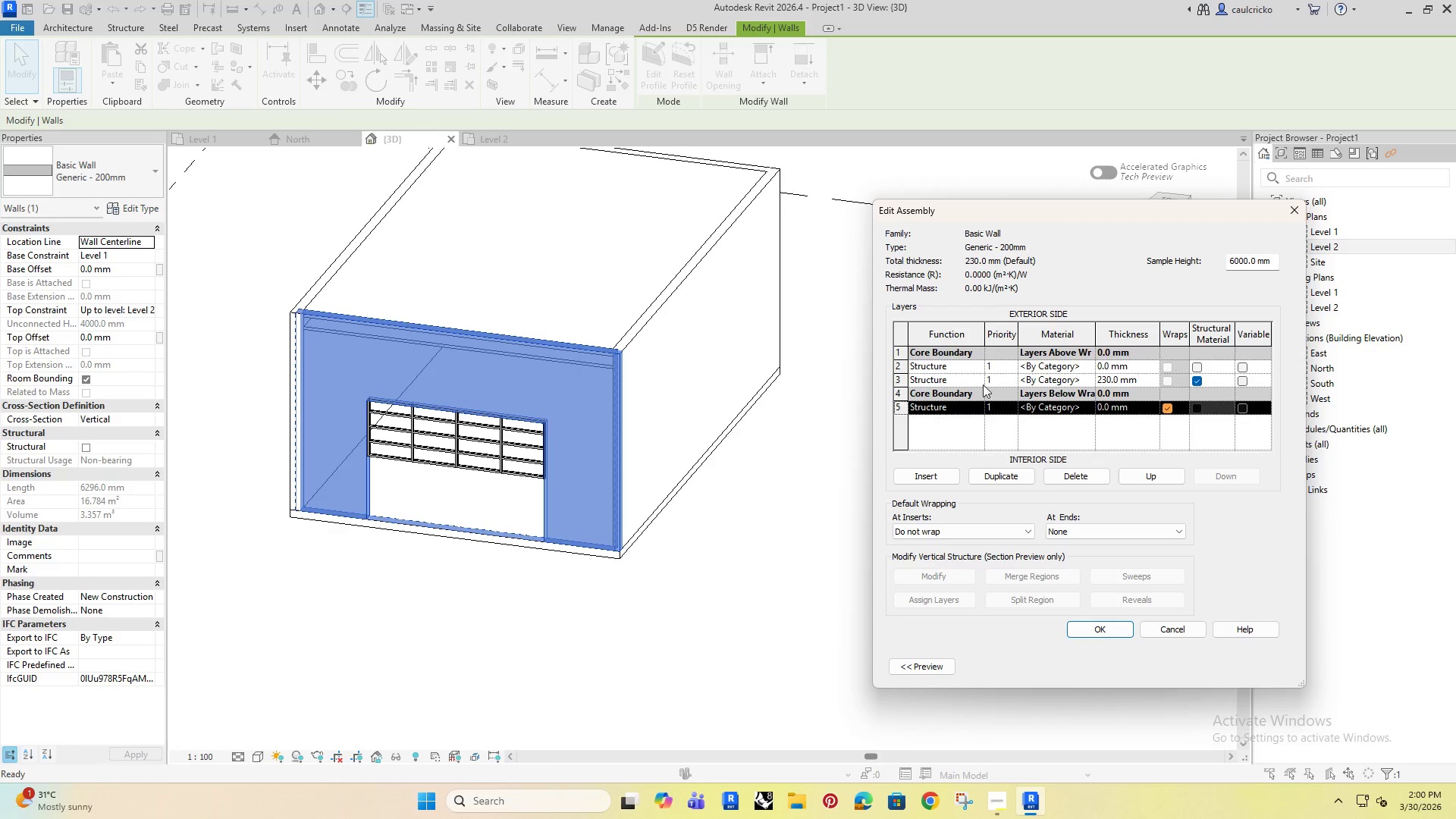 
left_click([938, 372])
 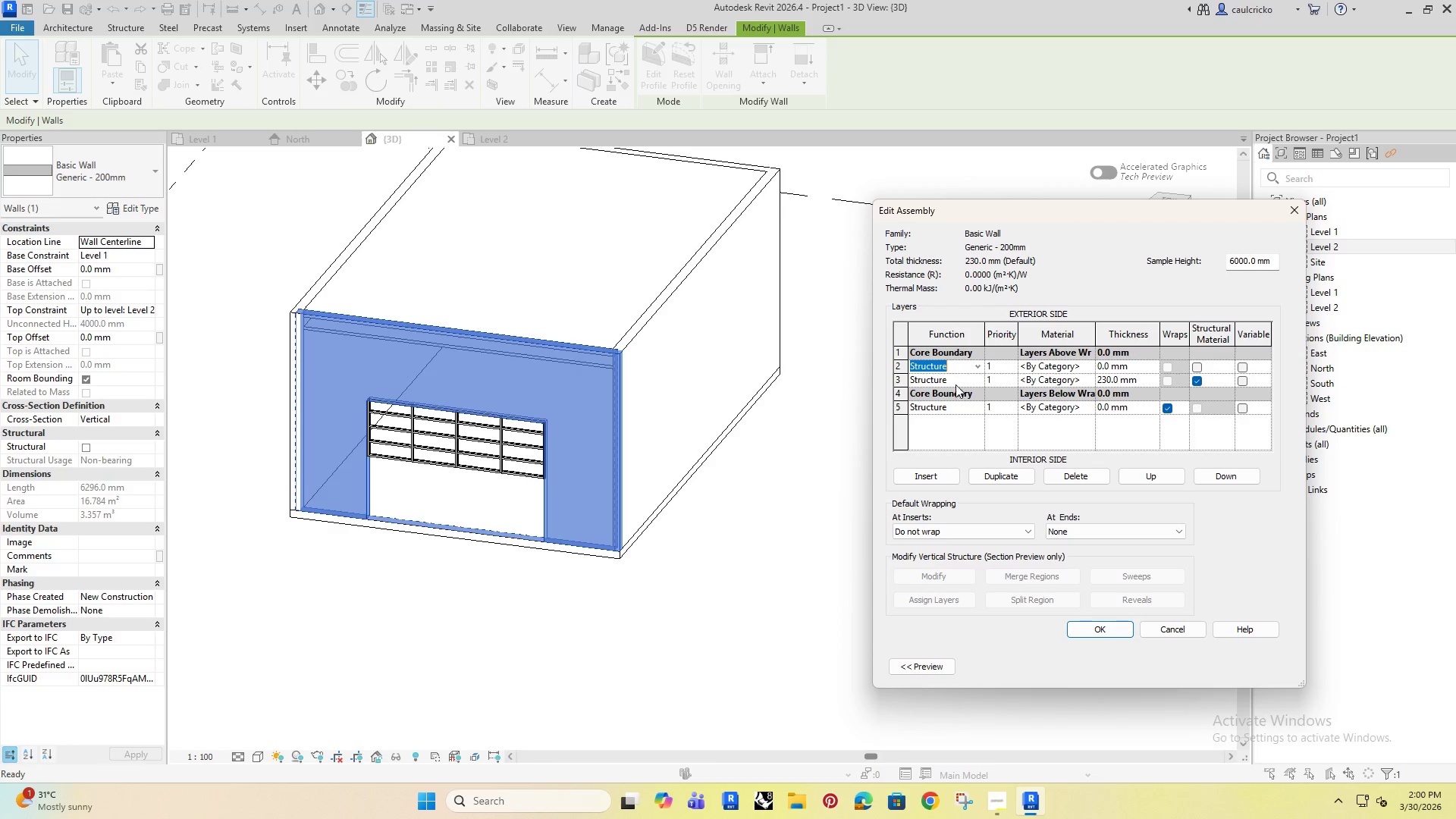 
left_click([951, 381])
 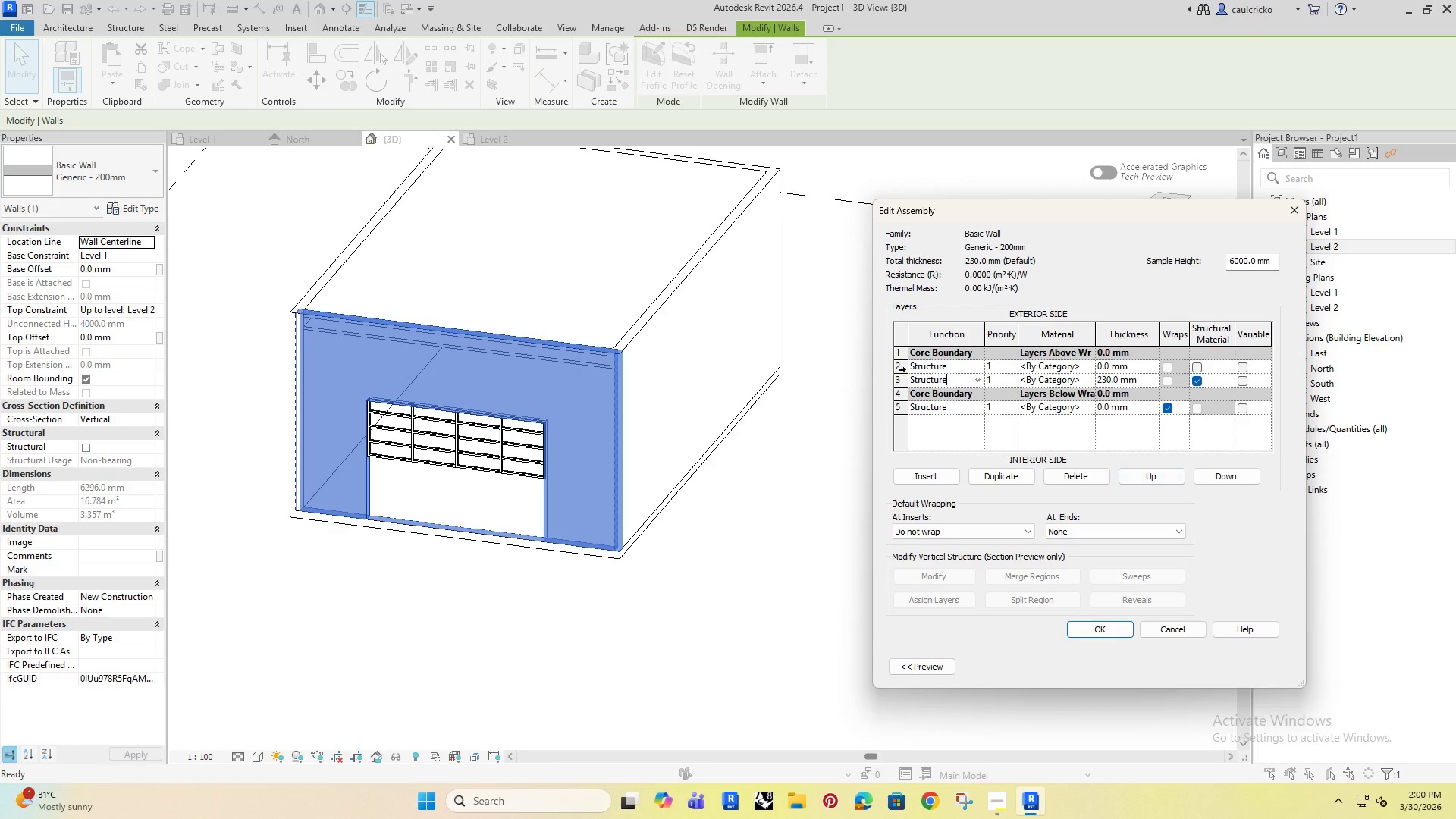 
left_click([903, 381])
 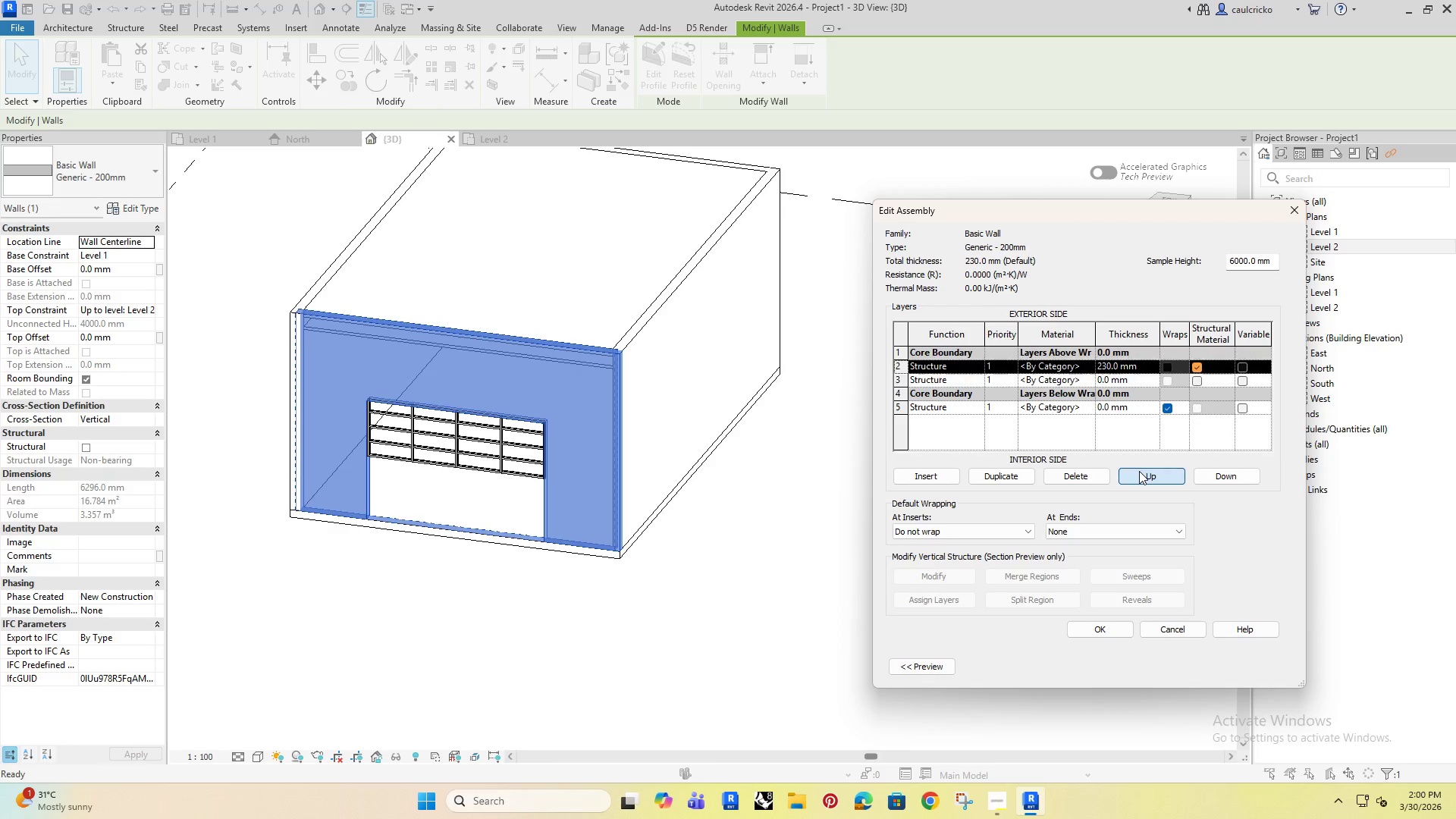 
double_click([1139, 471])
 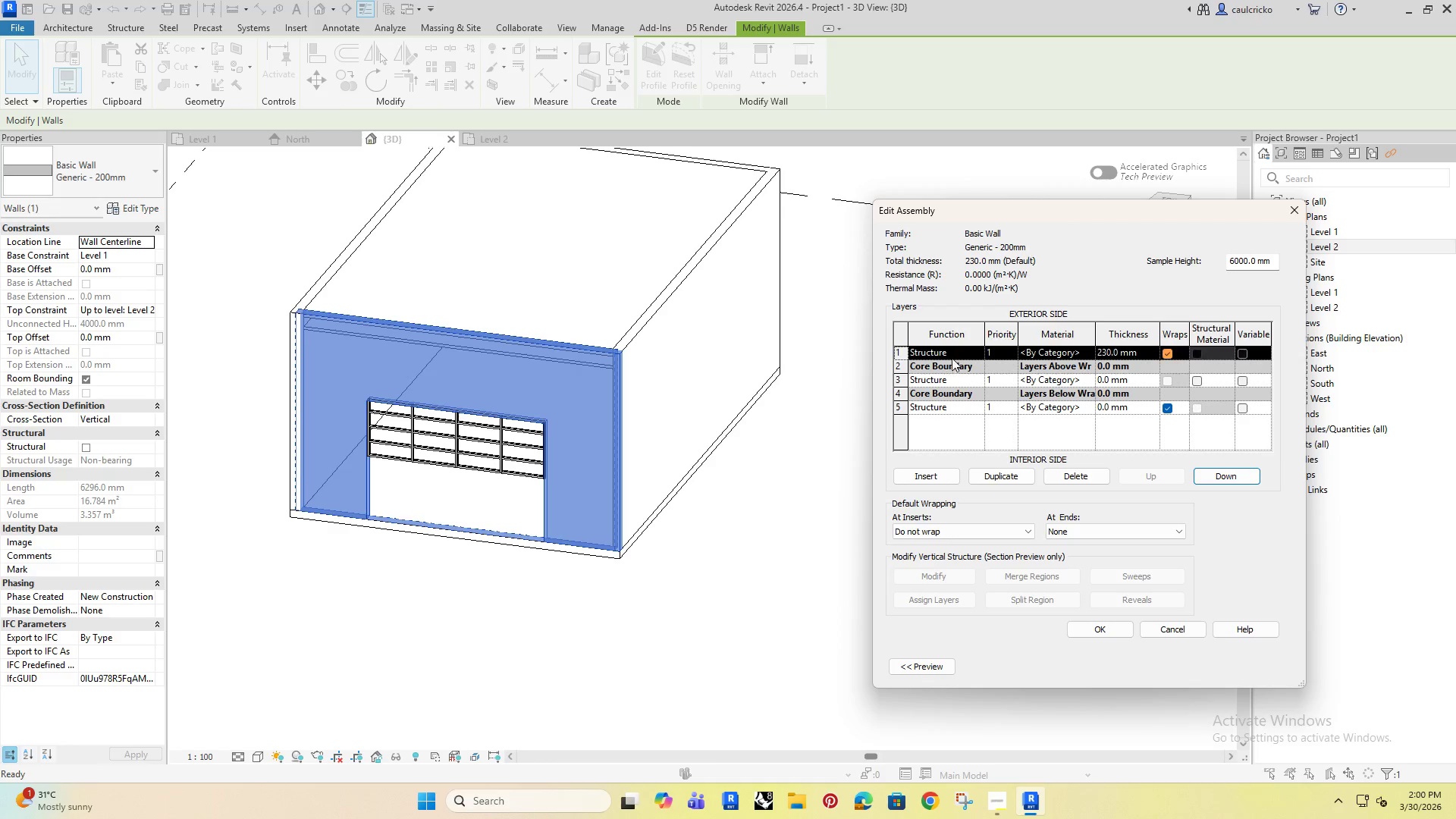 
left_click([967, 353])
 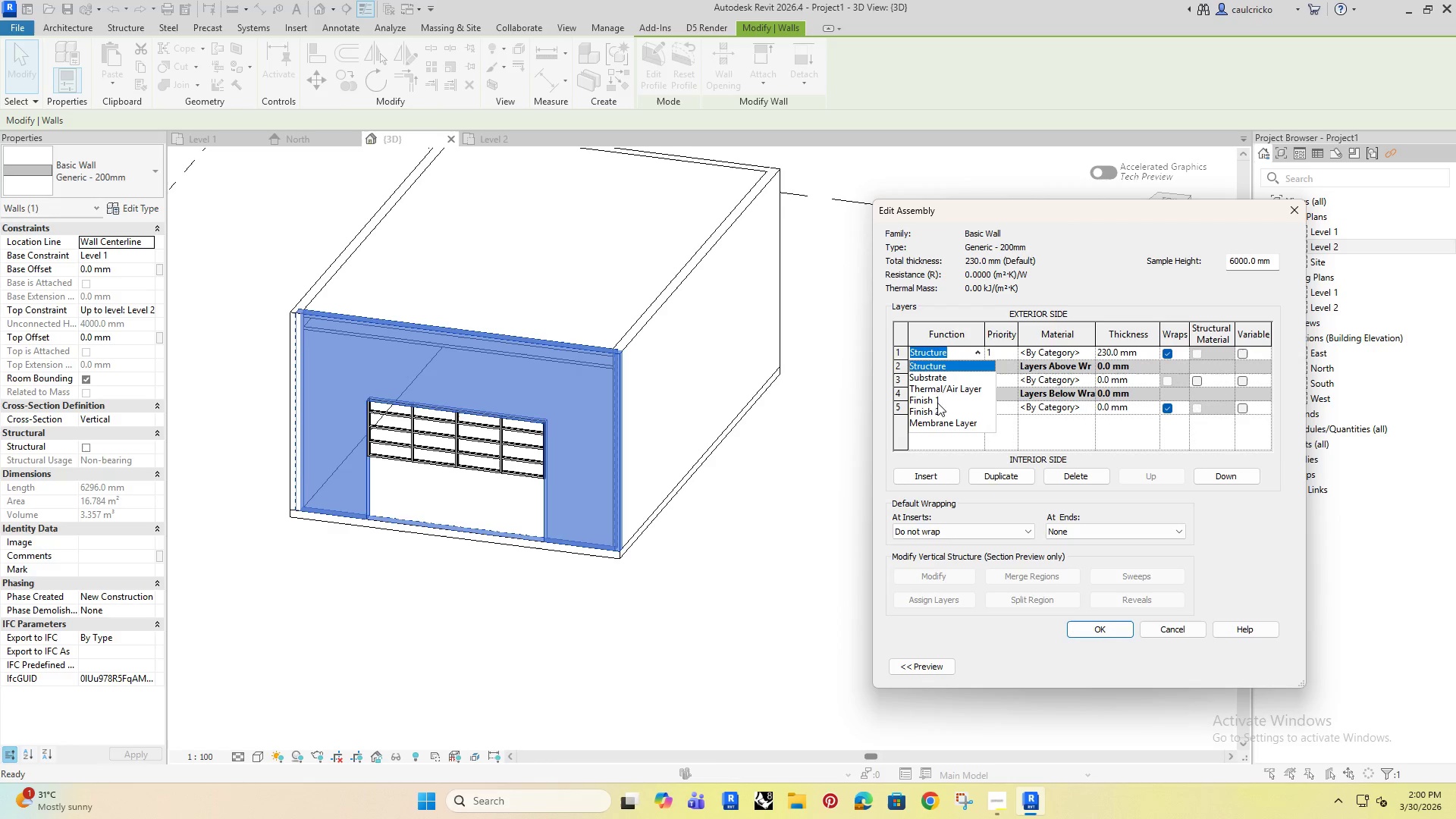 
left_click([931, 400])
 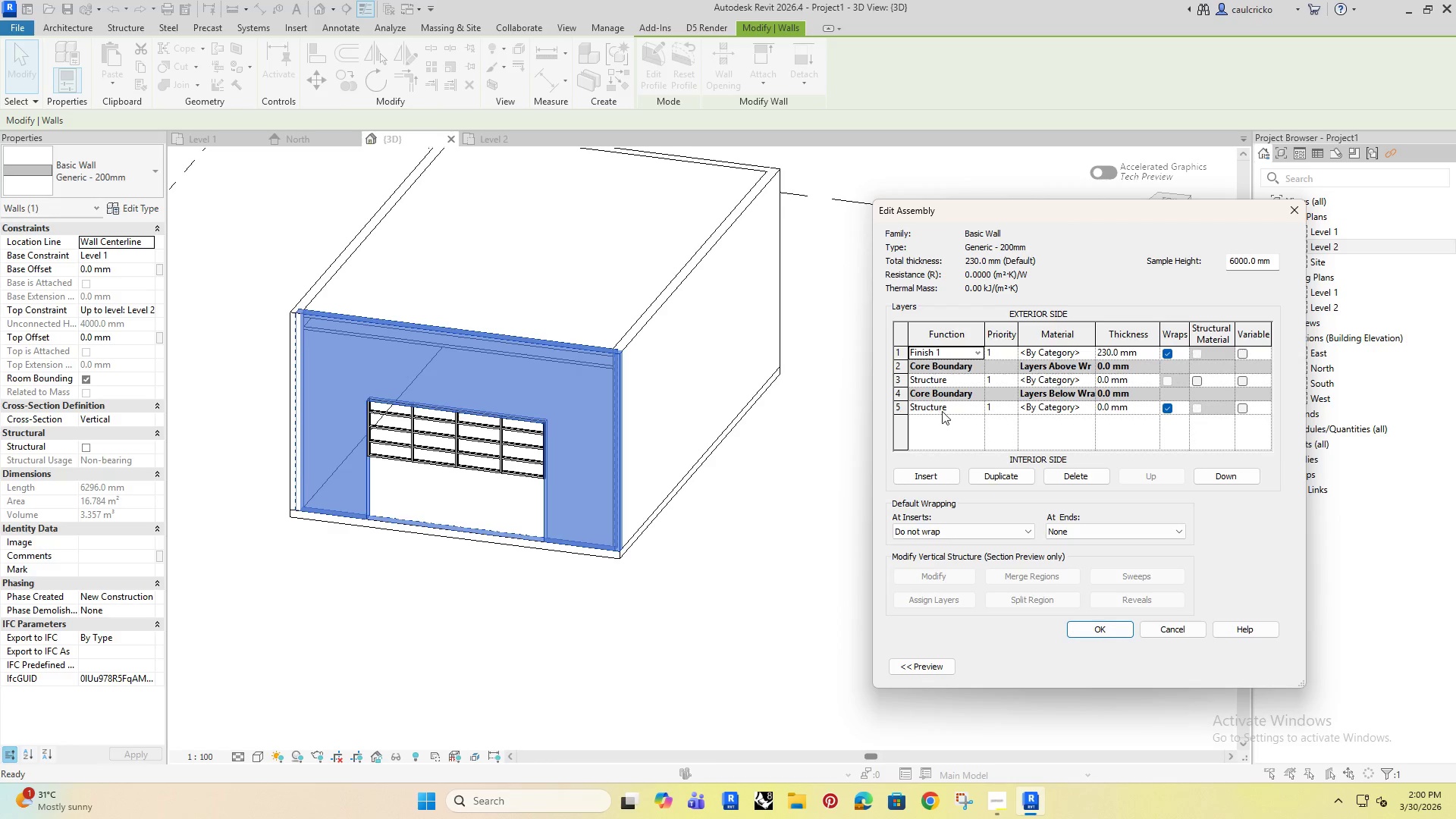 
left_click([946, 413])
 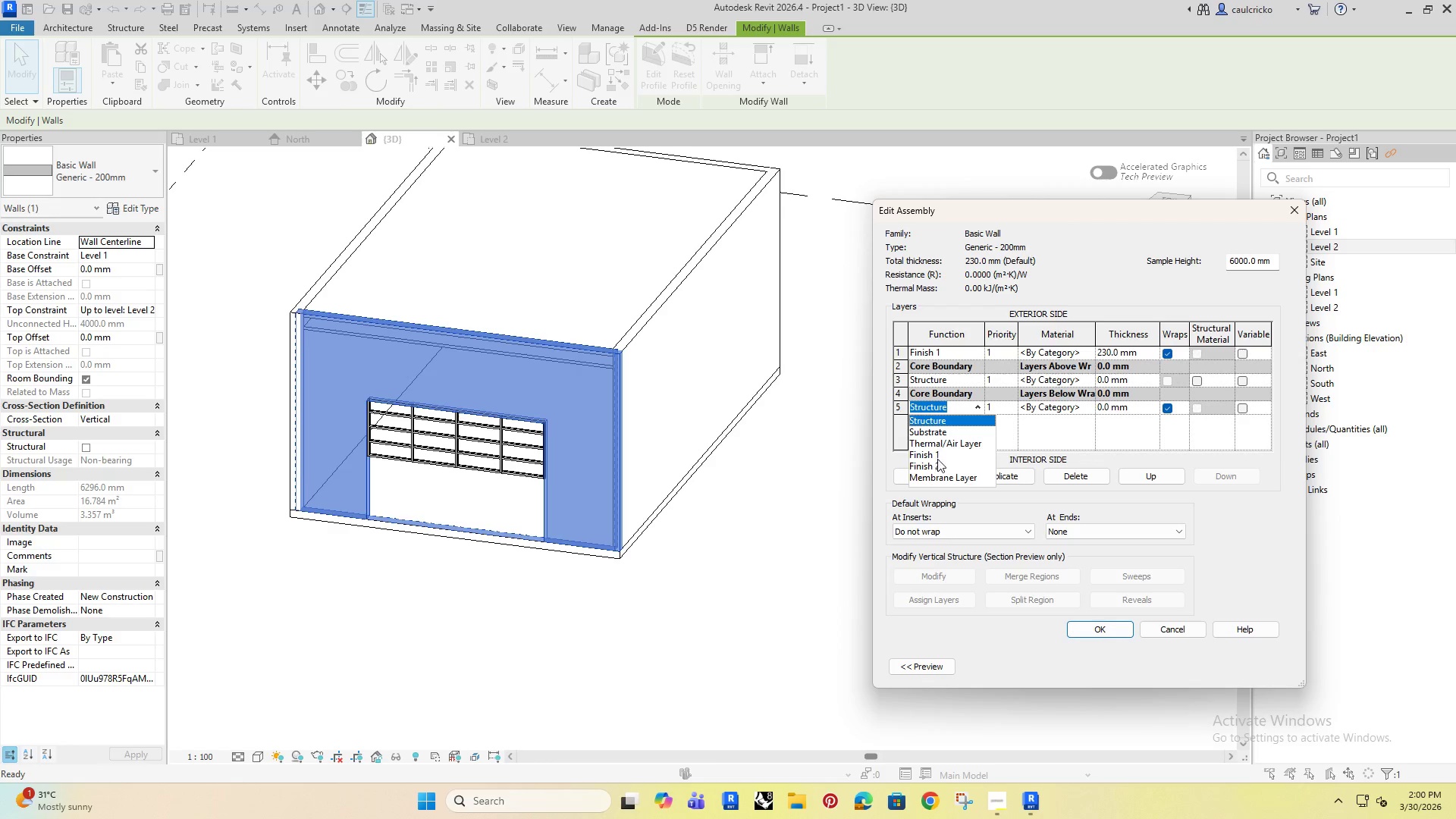 
left_click([934, 465])
 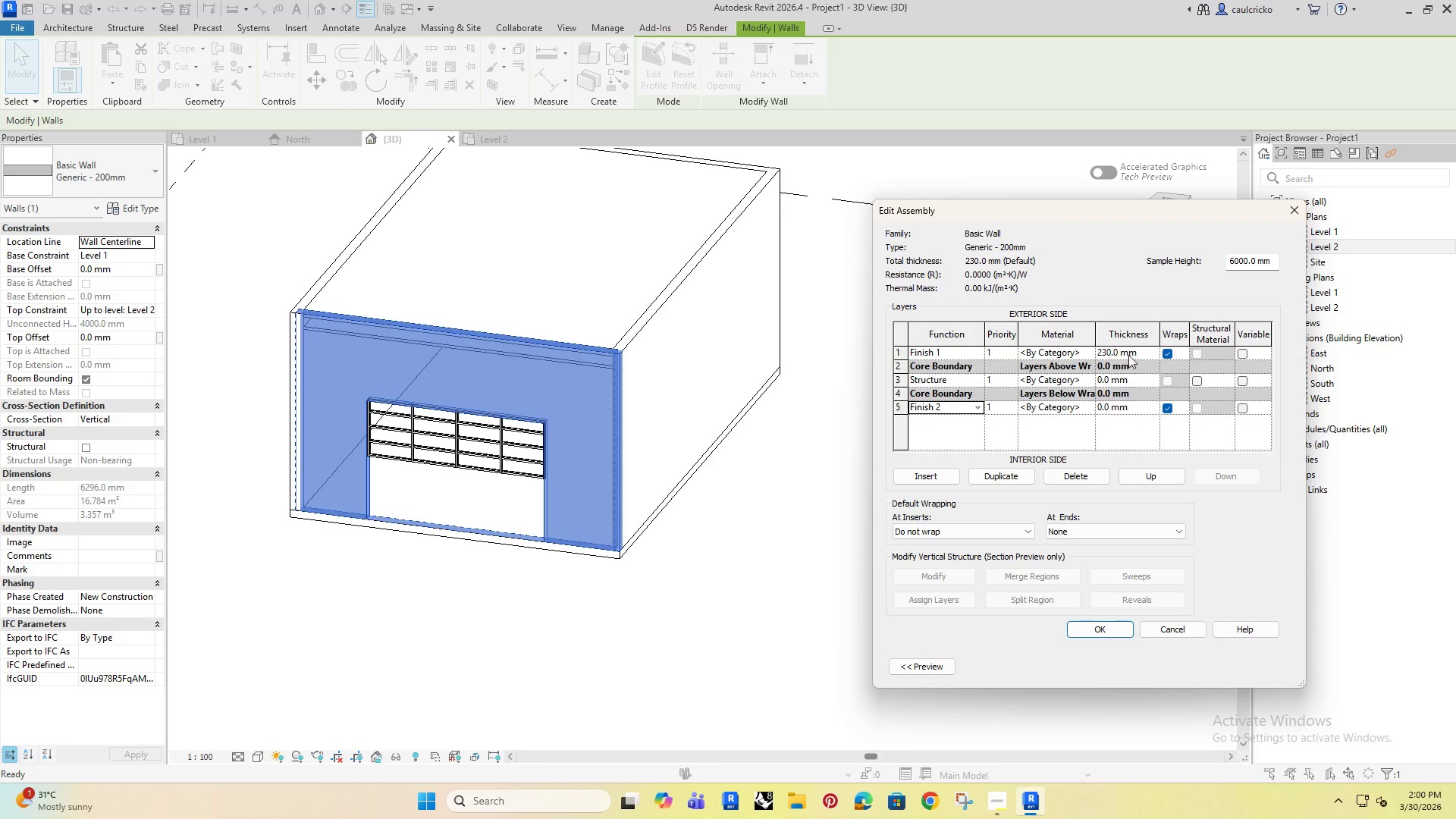 
left_click([1135, 354])
 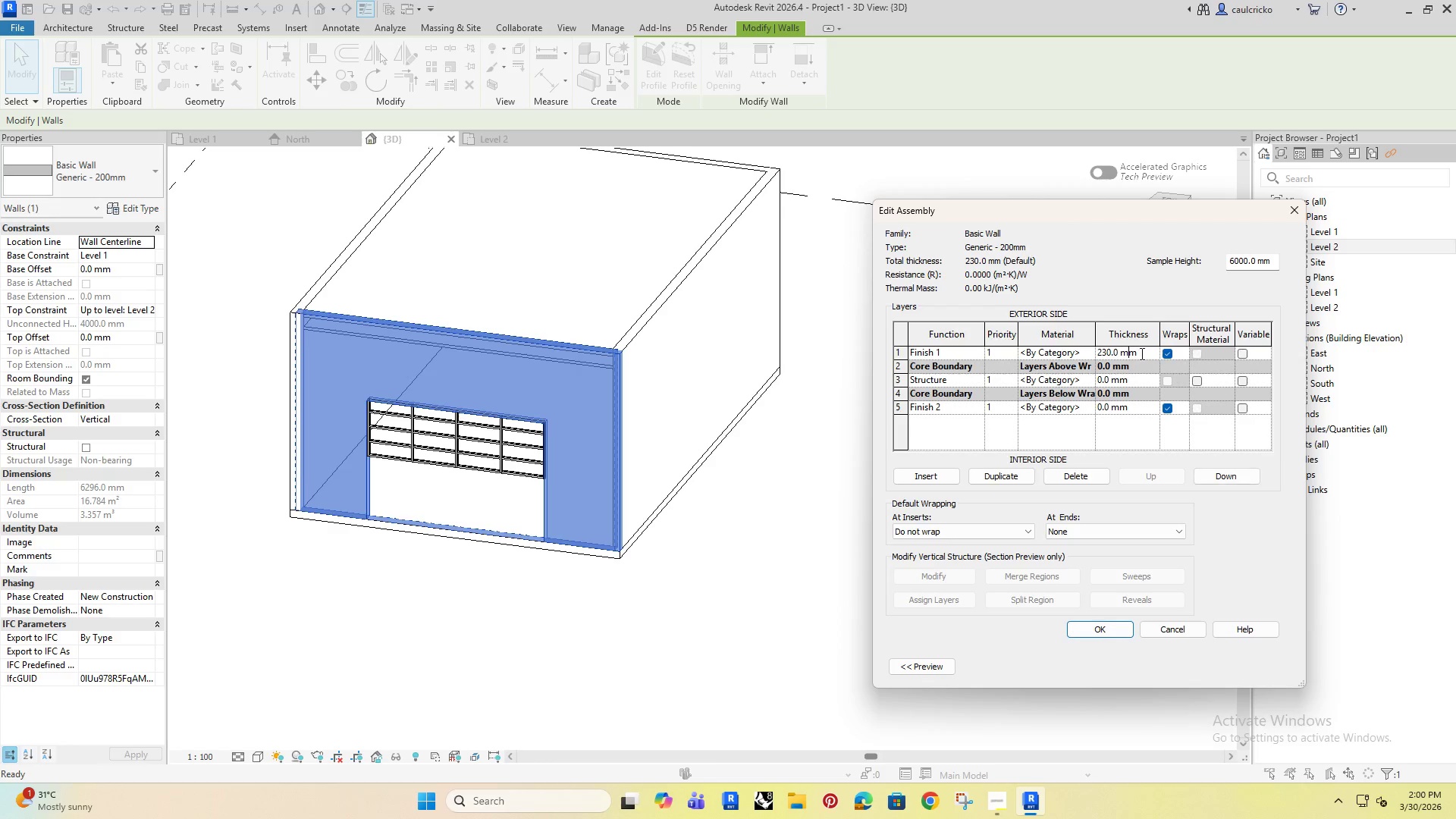 
left_click([1141, 353])
 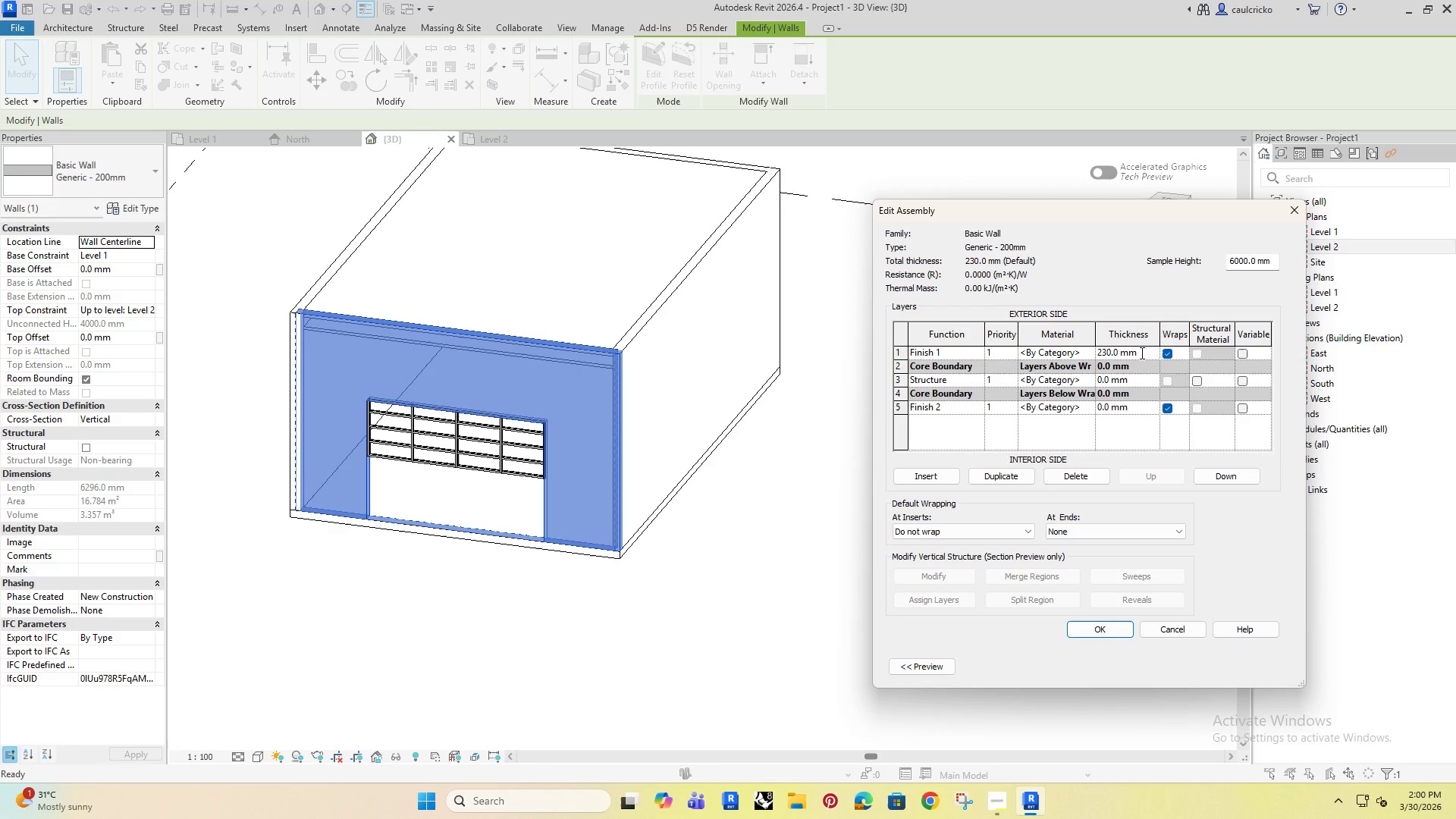 
left_click_drag(start_coordinate=[1141, 353], to_coordinate=[1087, 363])
 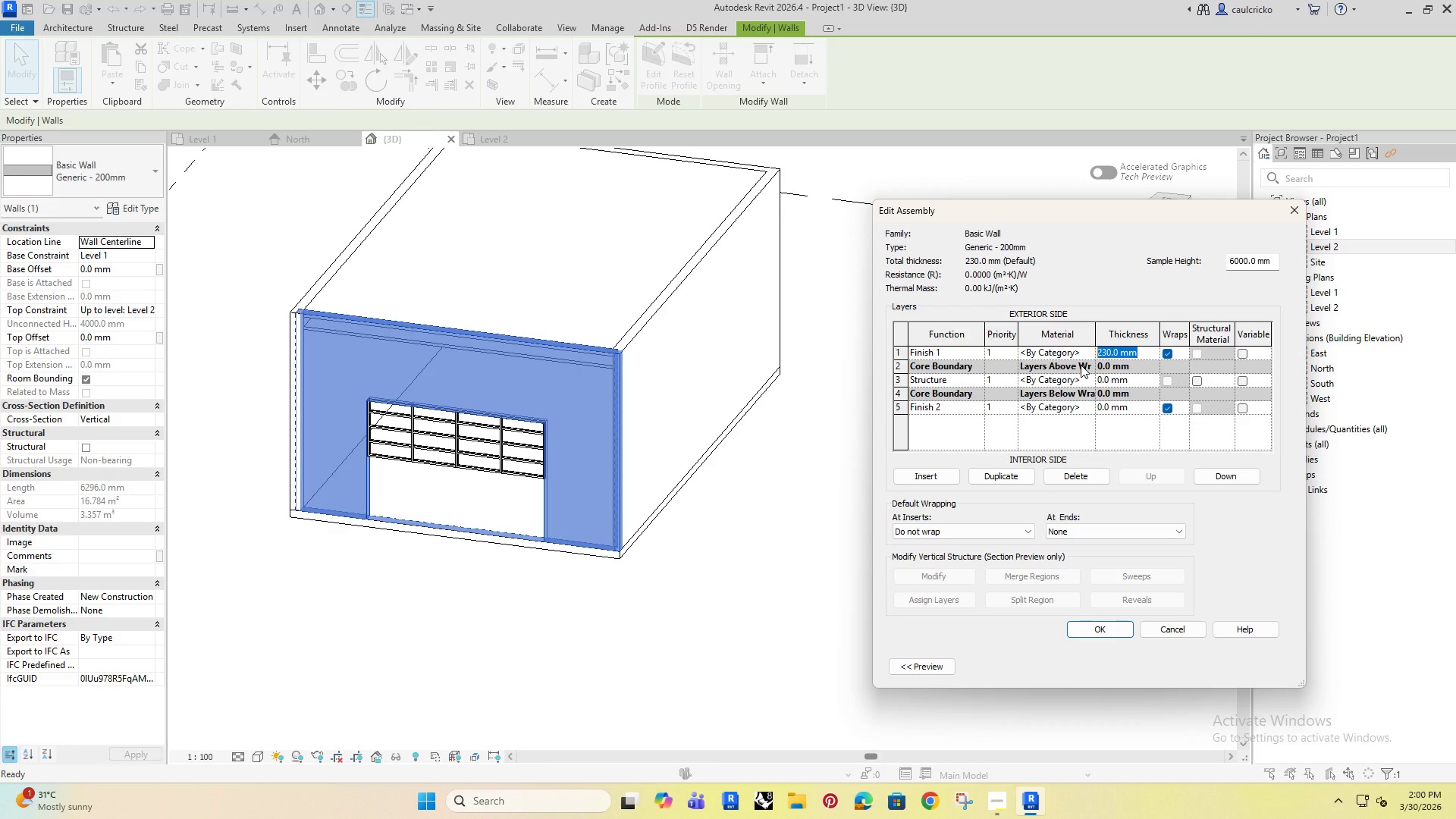 
type(10)
 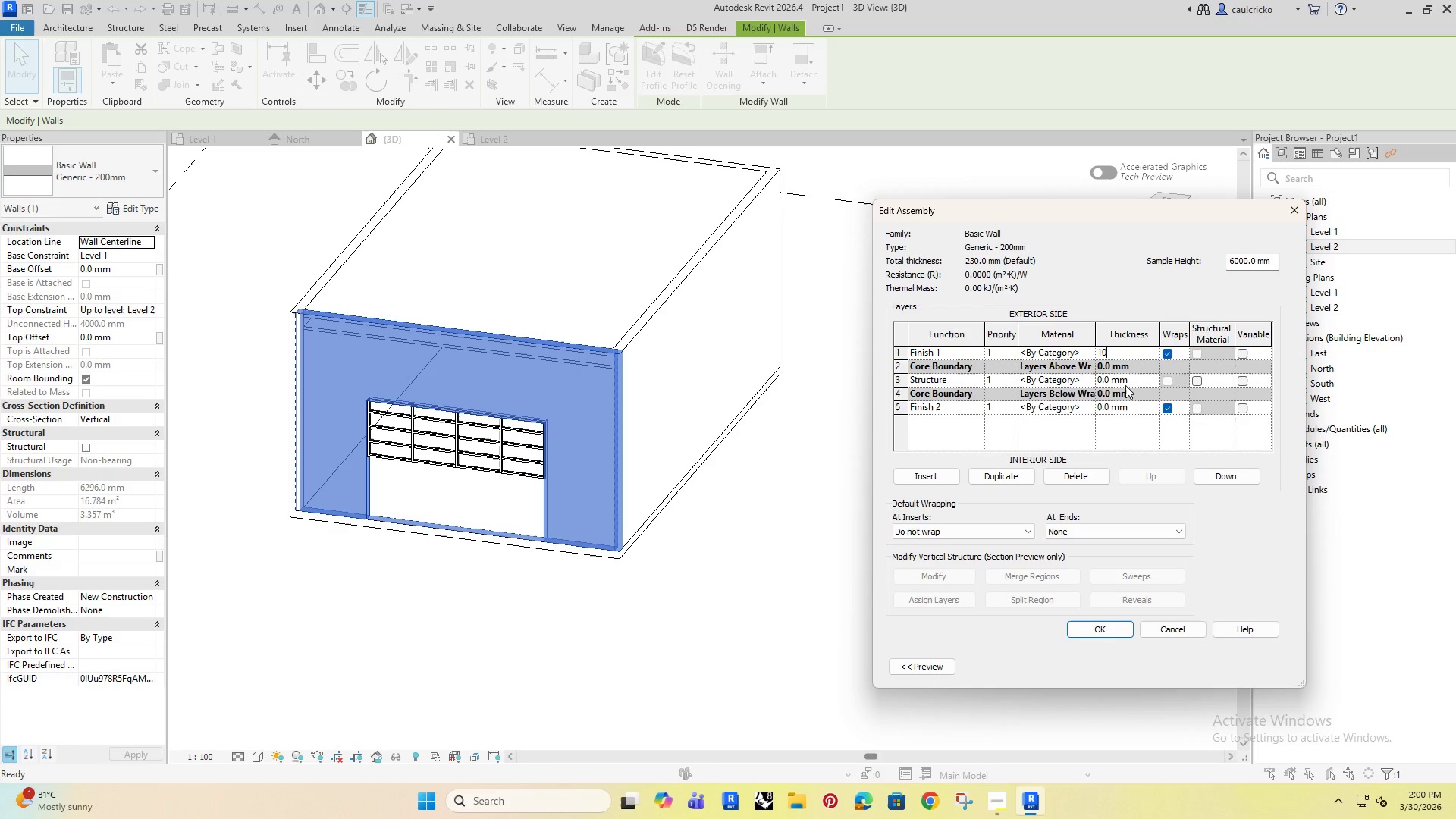 
left_click([1133, 376])
 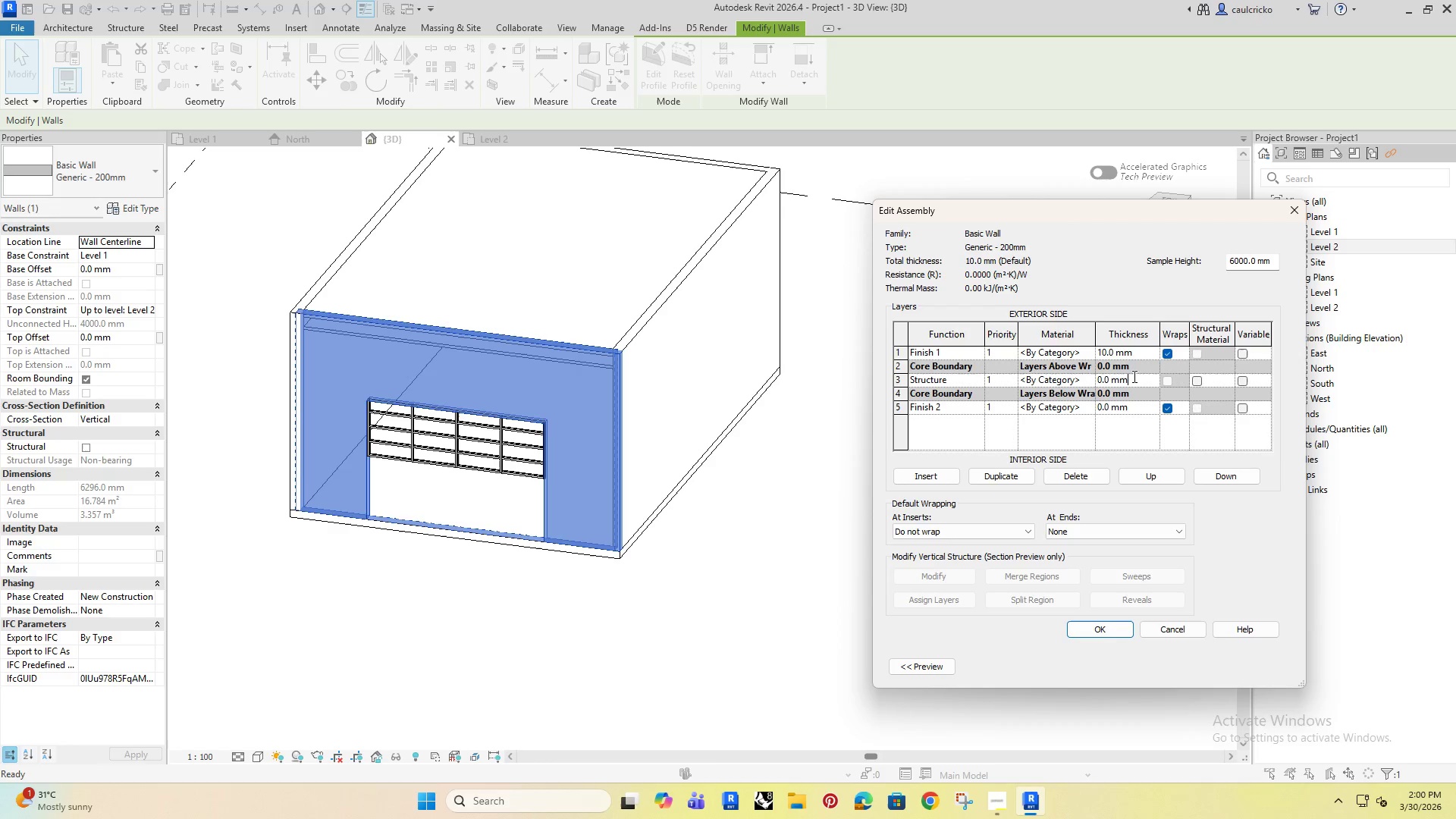 
left_click_drag(start_coordinate=[1133, 376], to_coordinate=[1087, 397])
 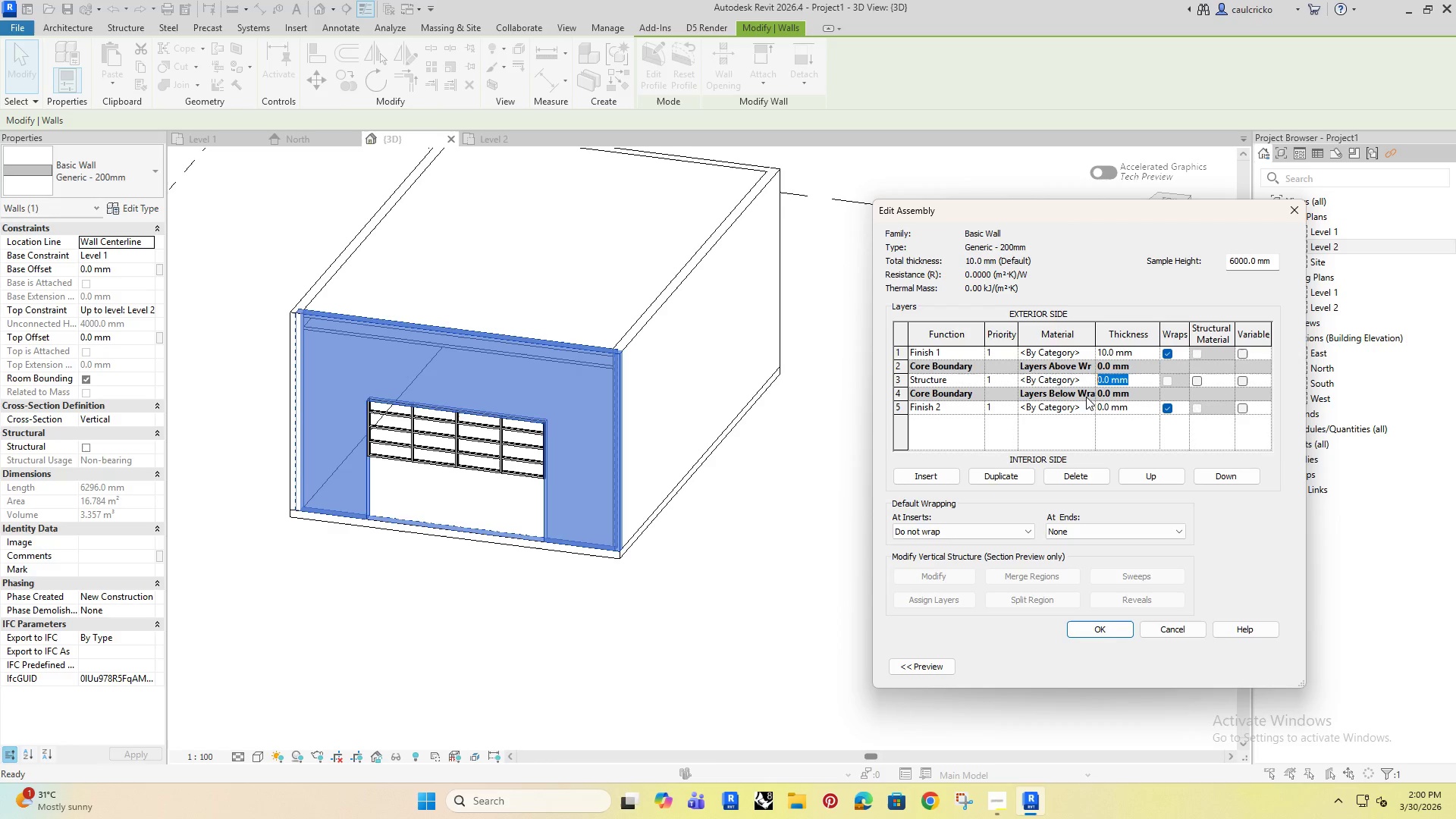 
type(230)
 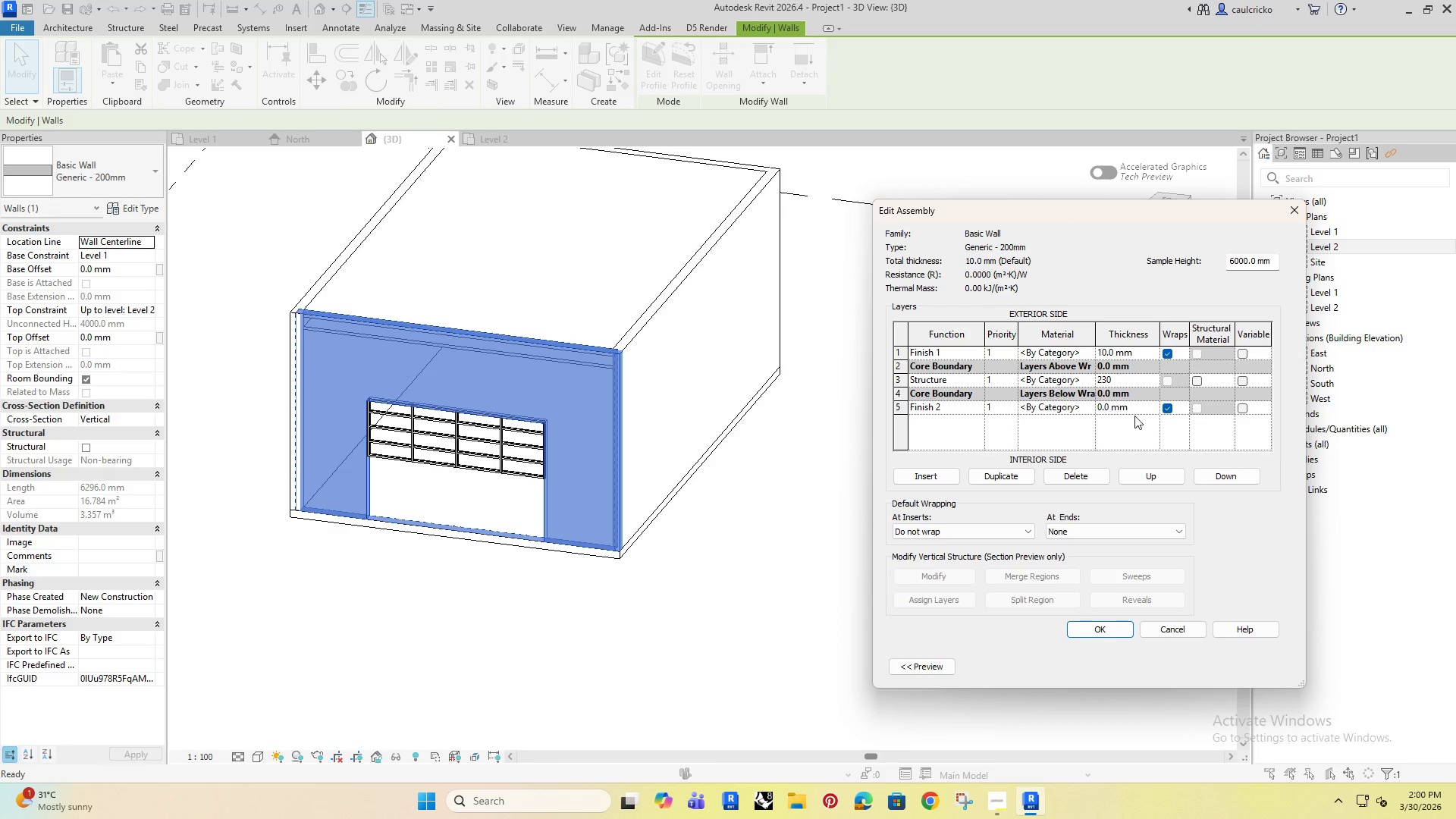 
left_click([1138, 414])
 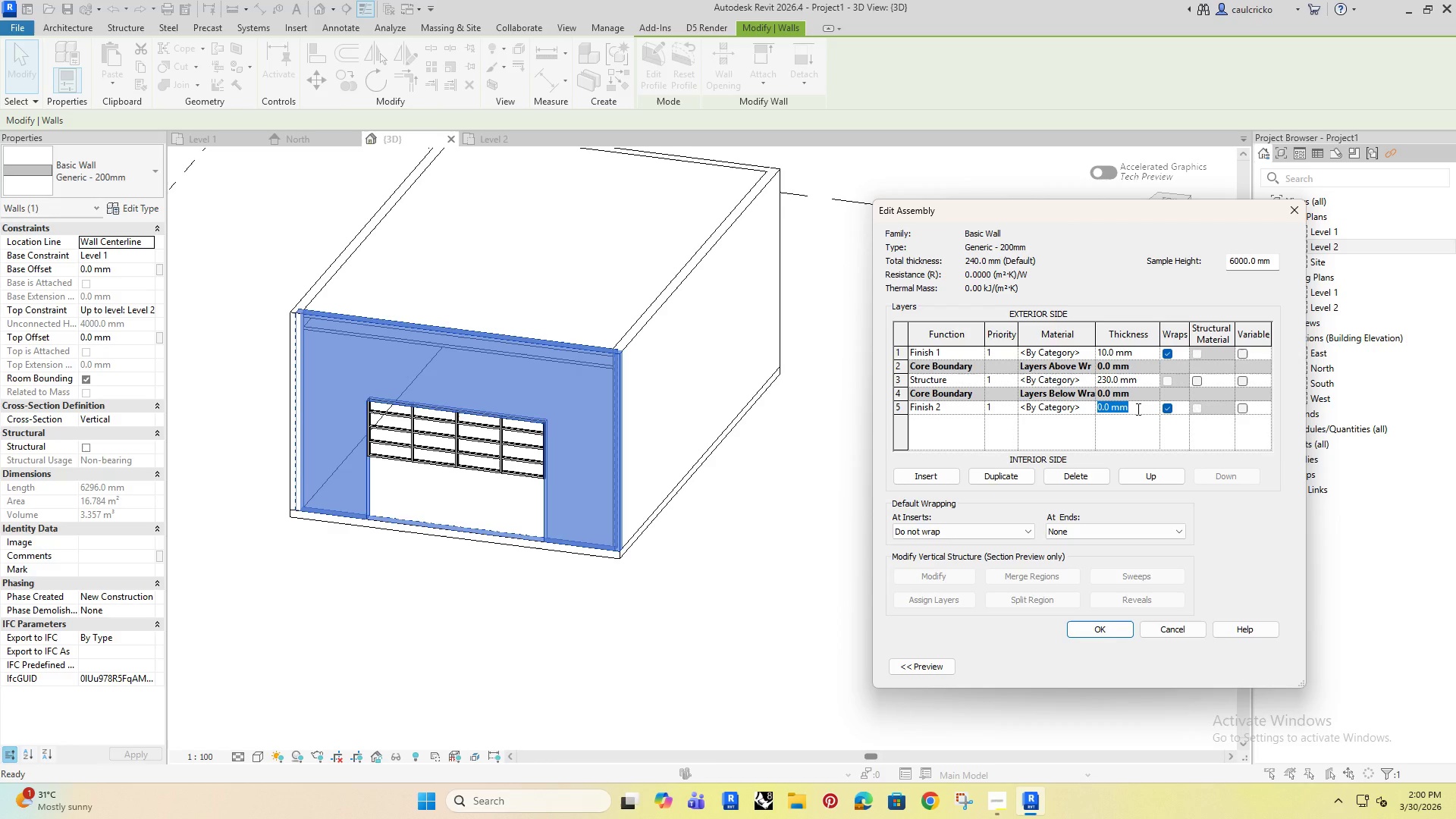 
type(15)
 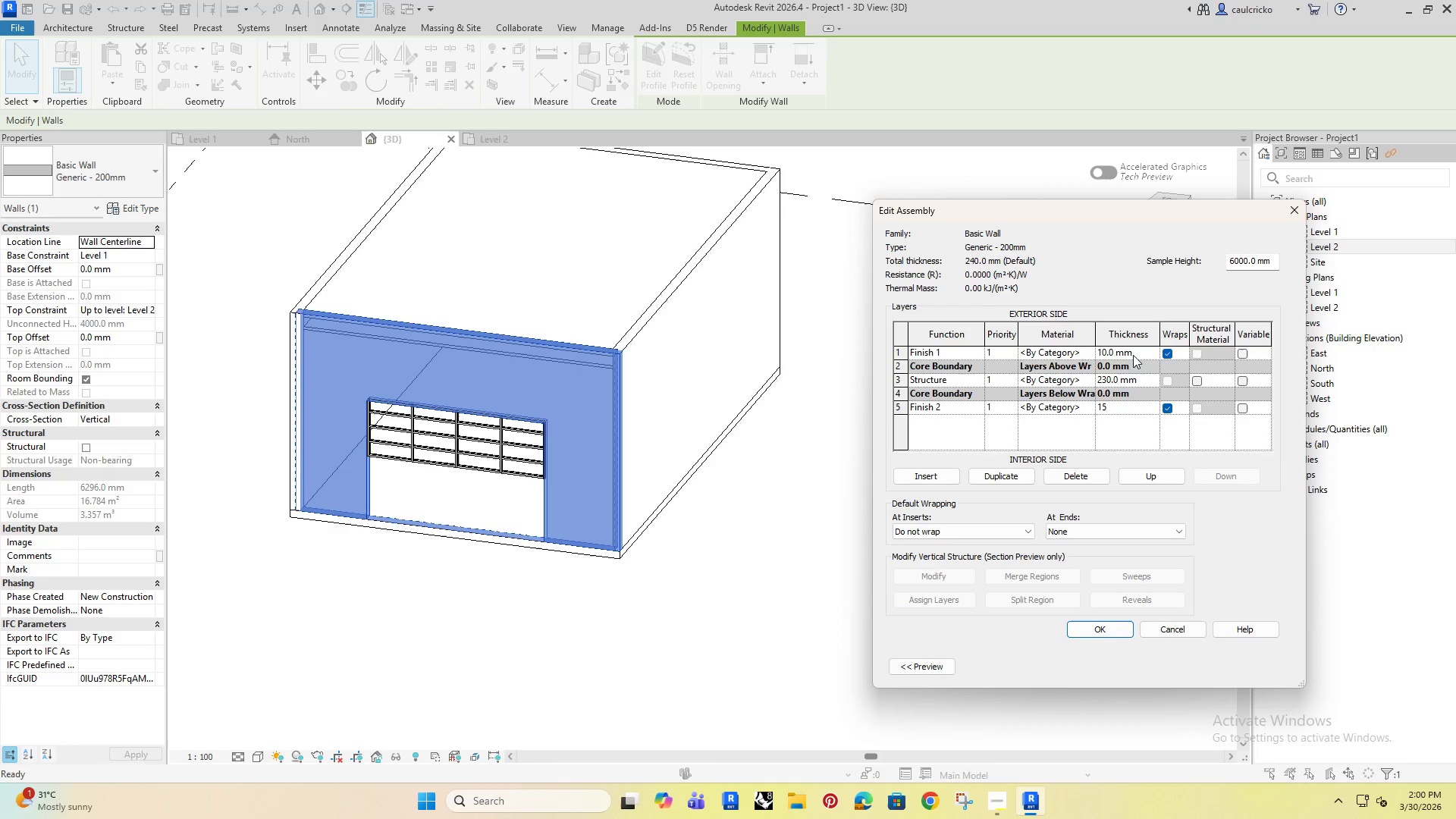 
left_click([1138, 355])
 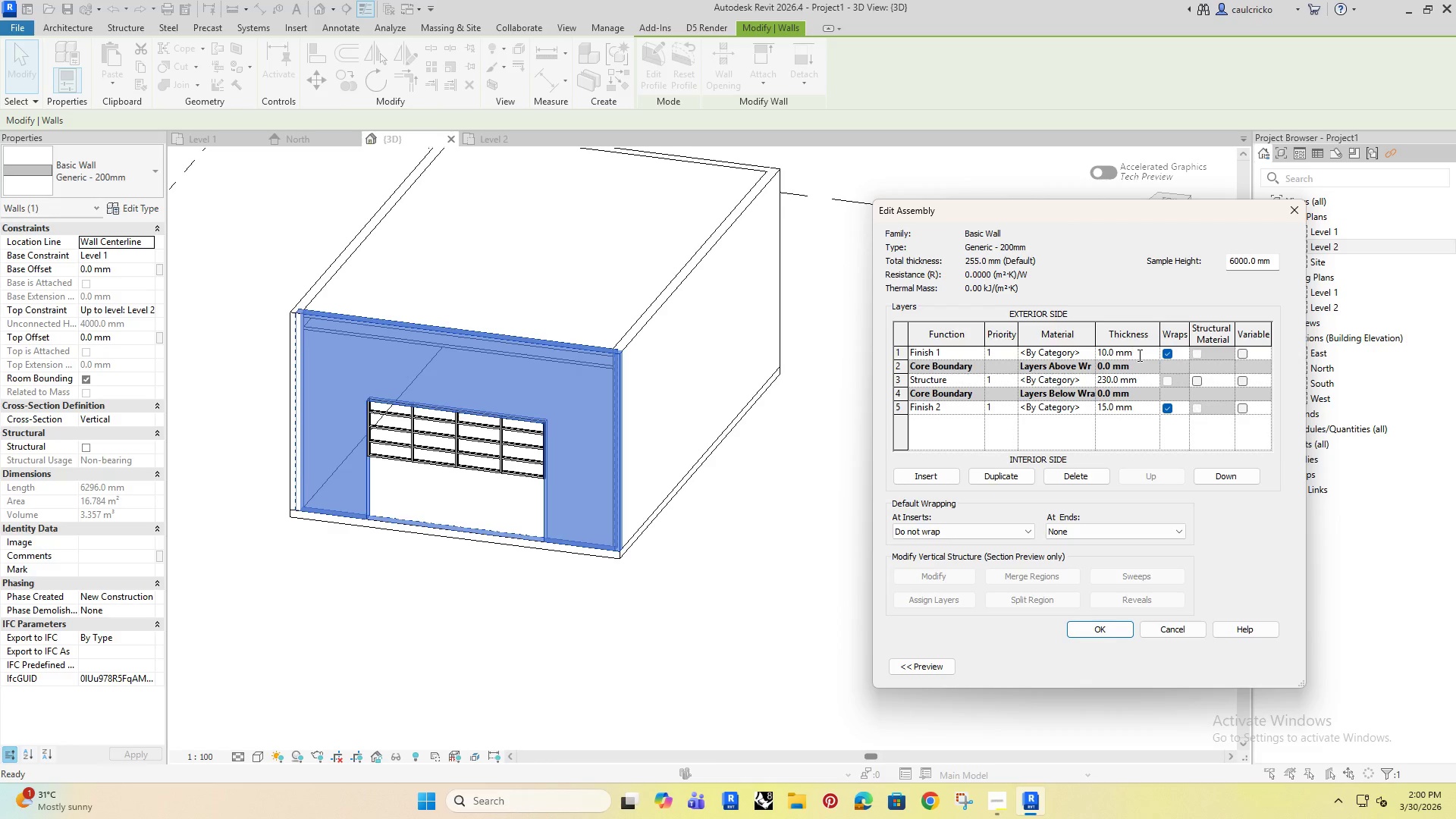 
hold_key(key=Backspace, duration=0.89)
 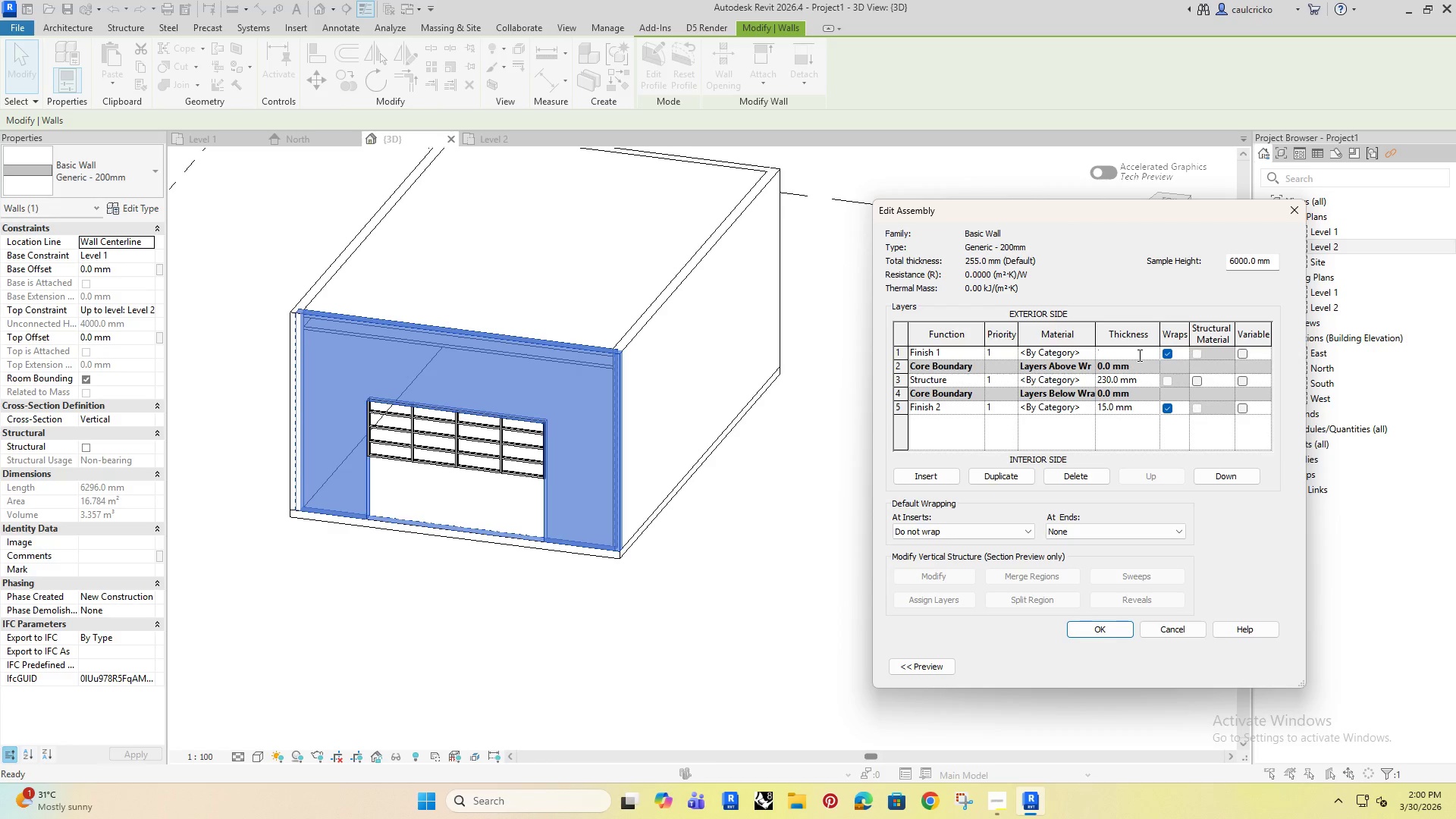 
type(15)
 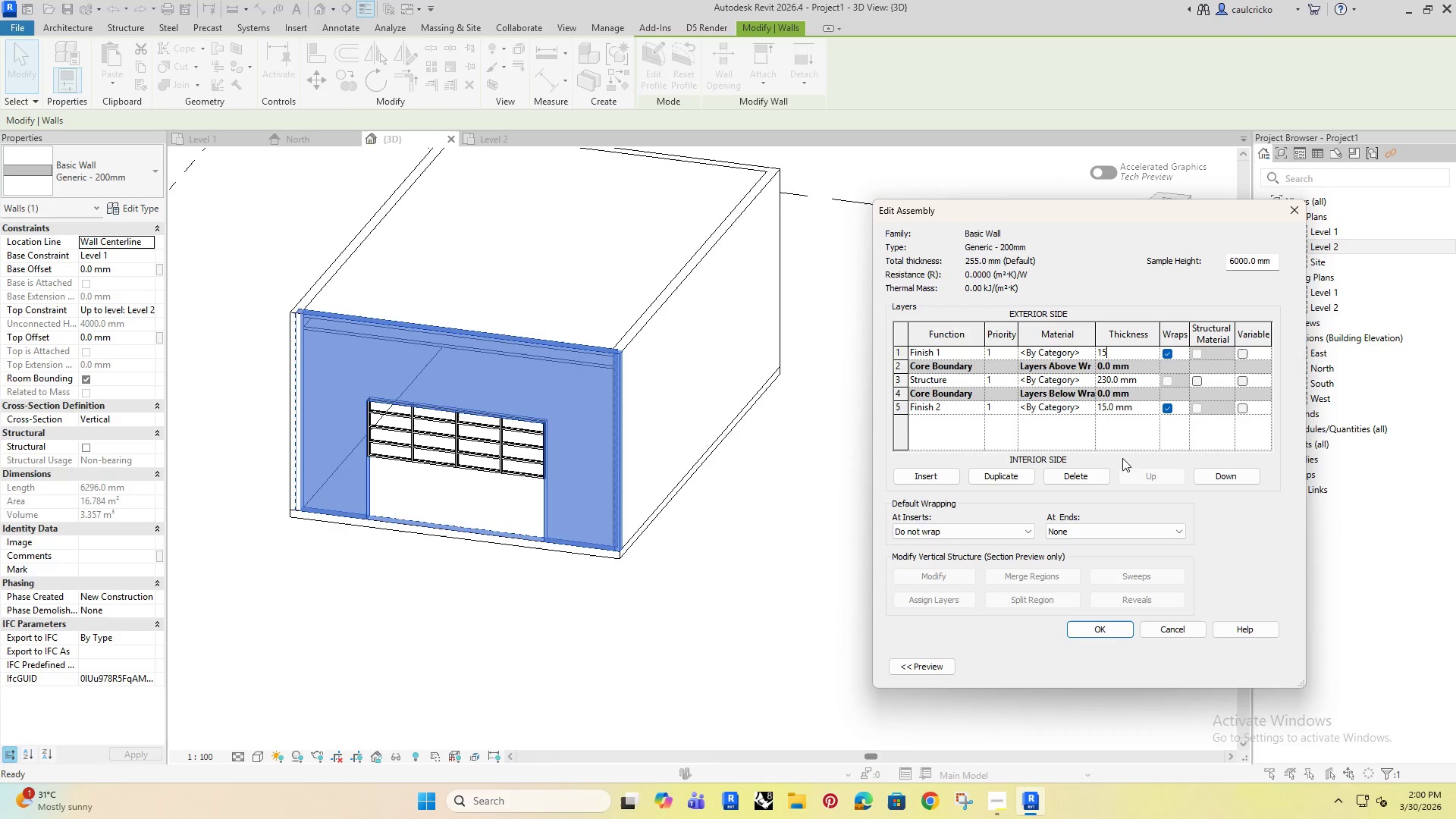 
double_click([1112, 444])
 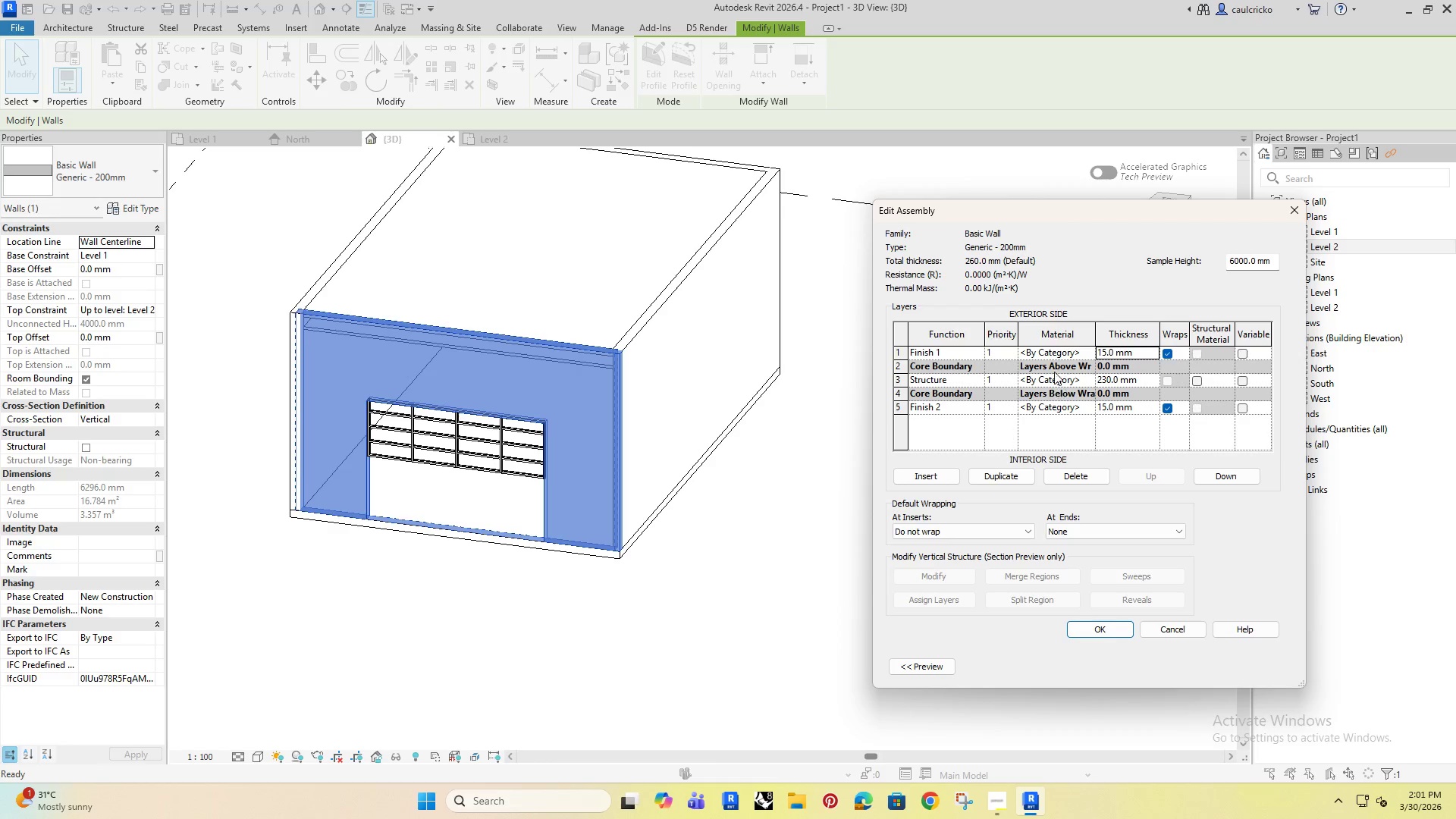 
left_click([1067, 381])
 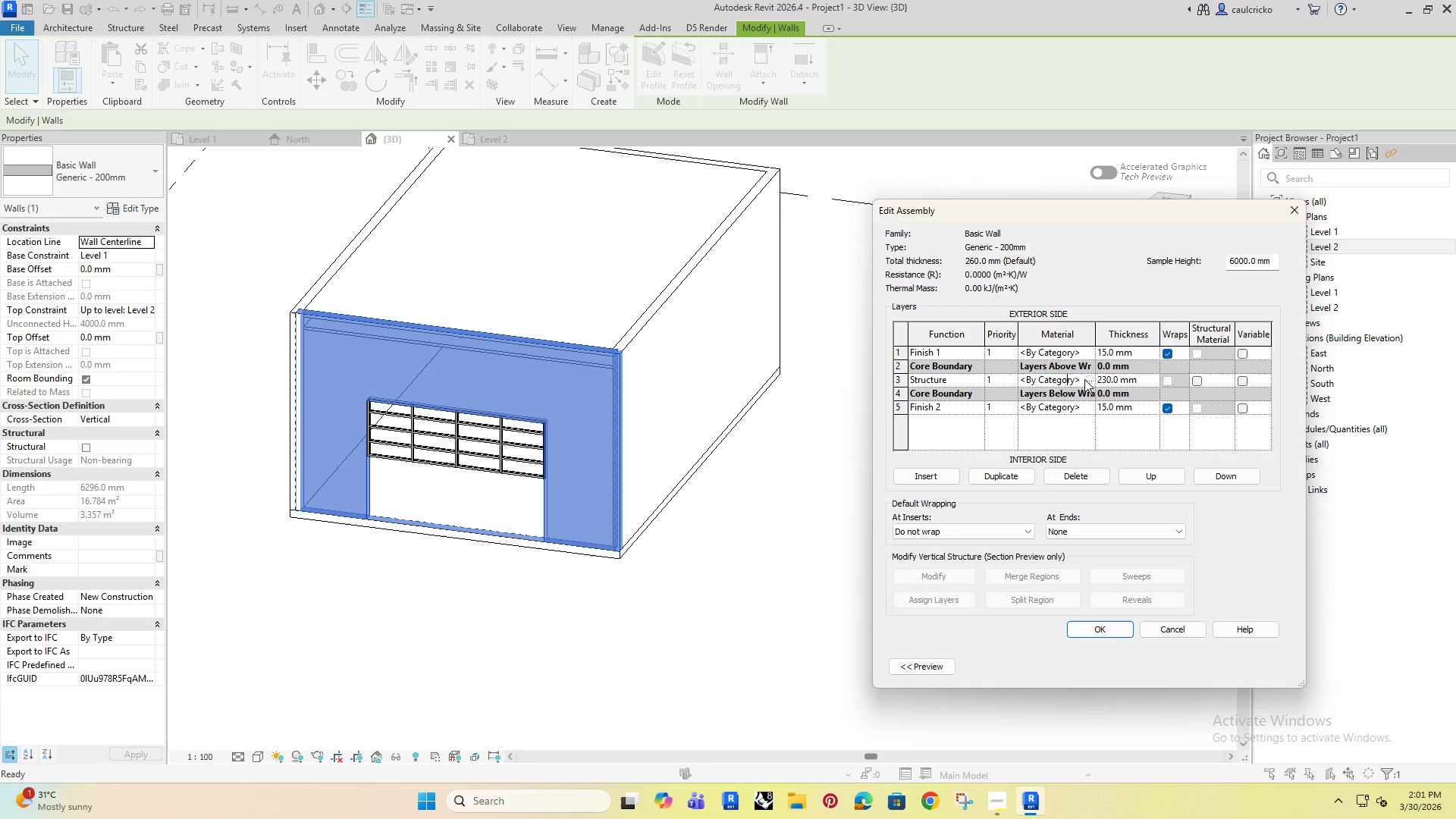 
left_click([1088, 379])
 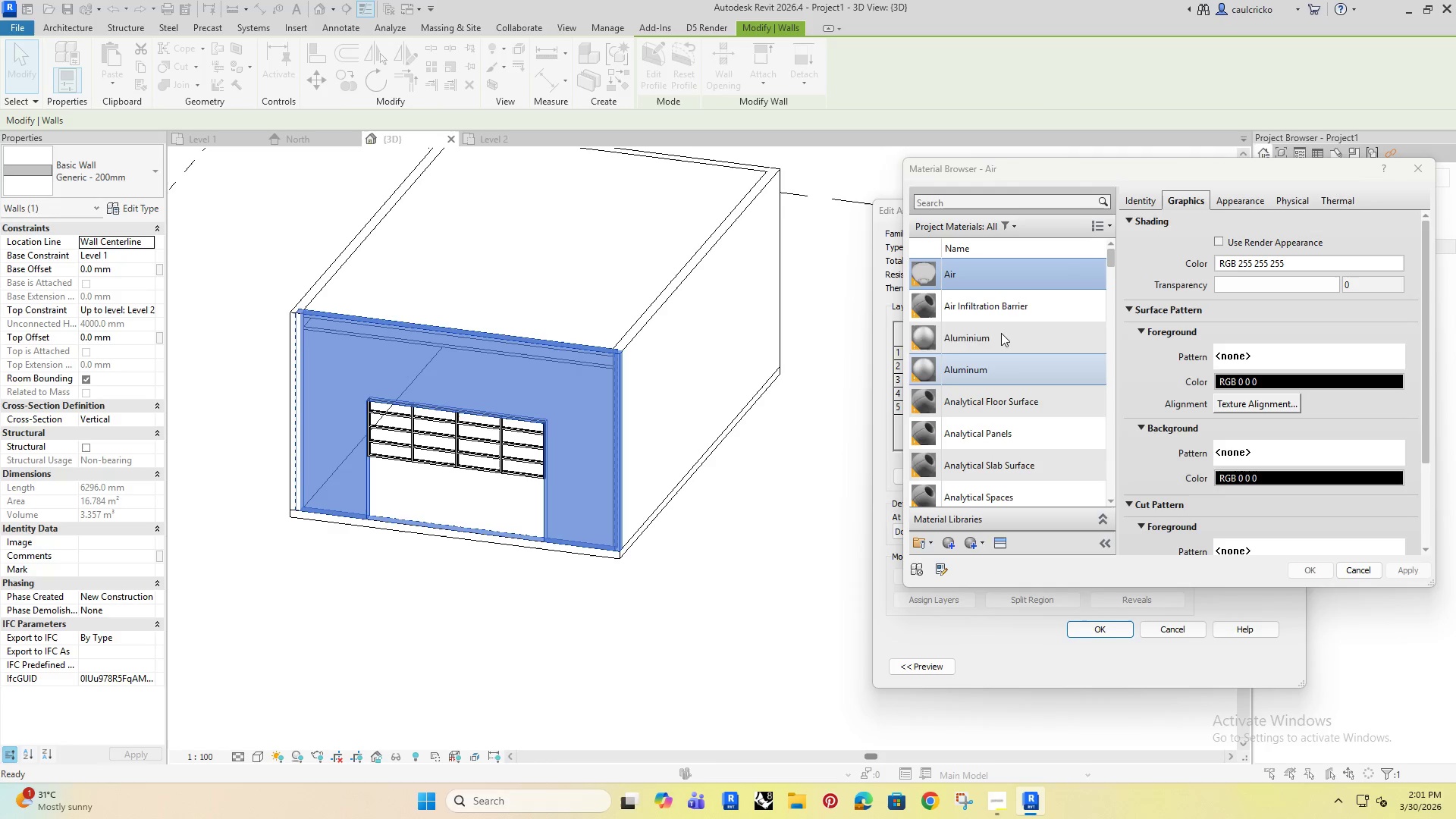 
key(C)
 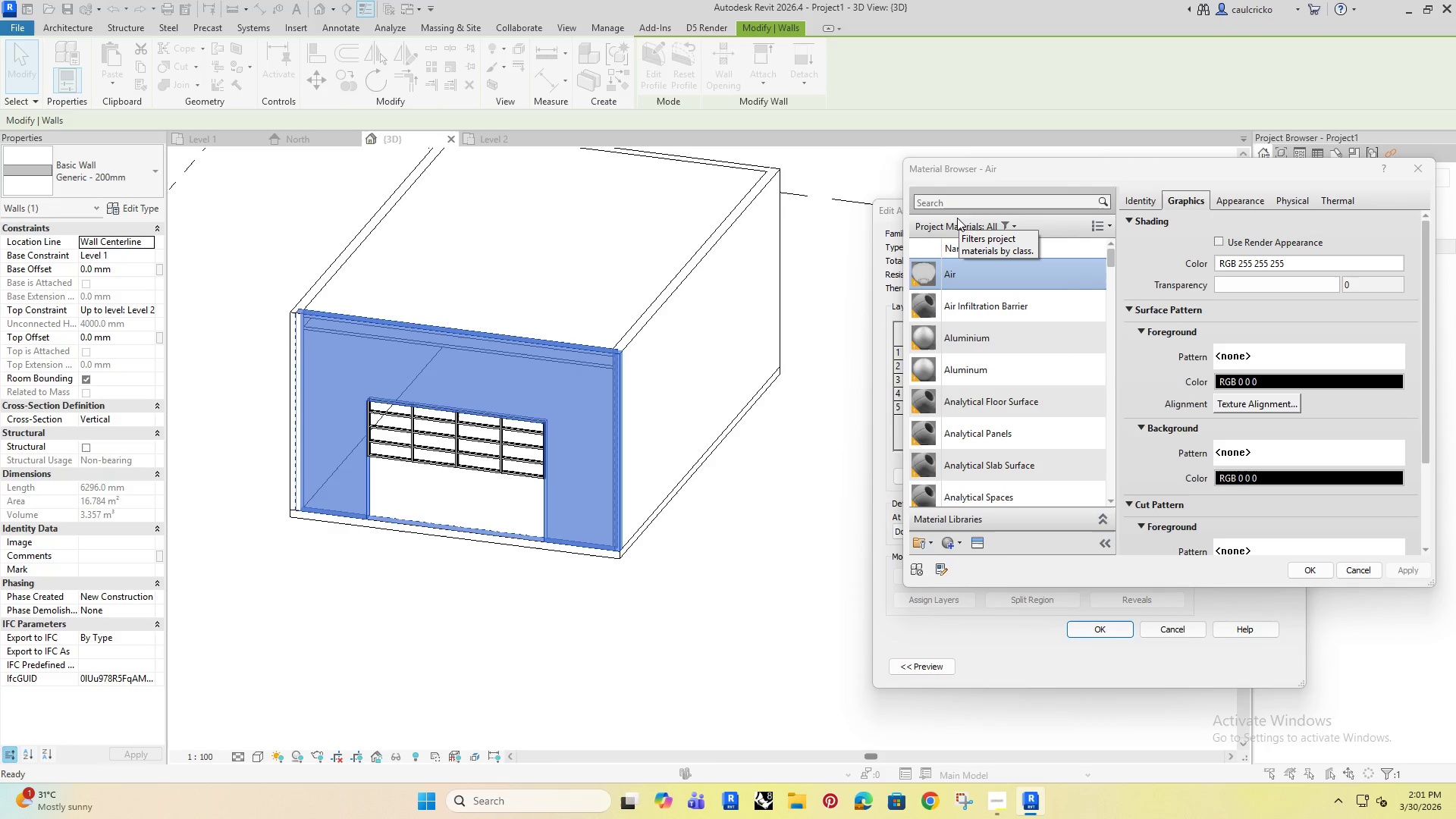 
left_click([950, 208])
 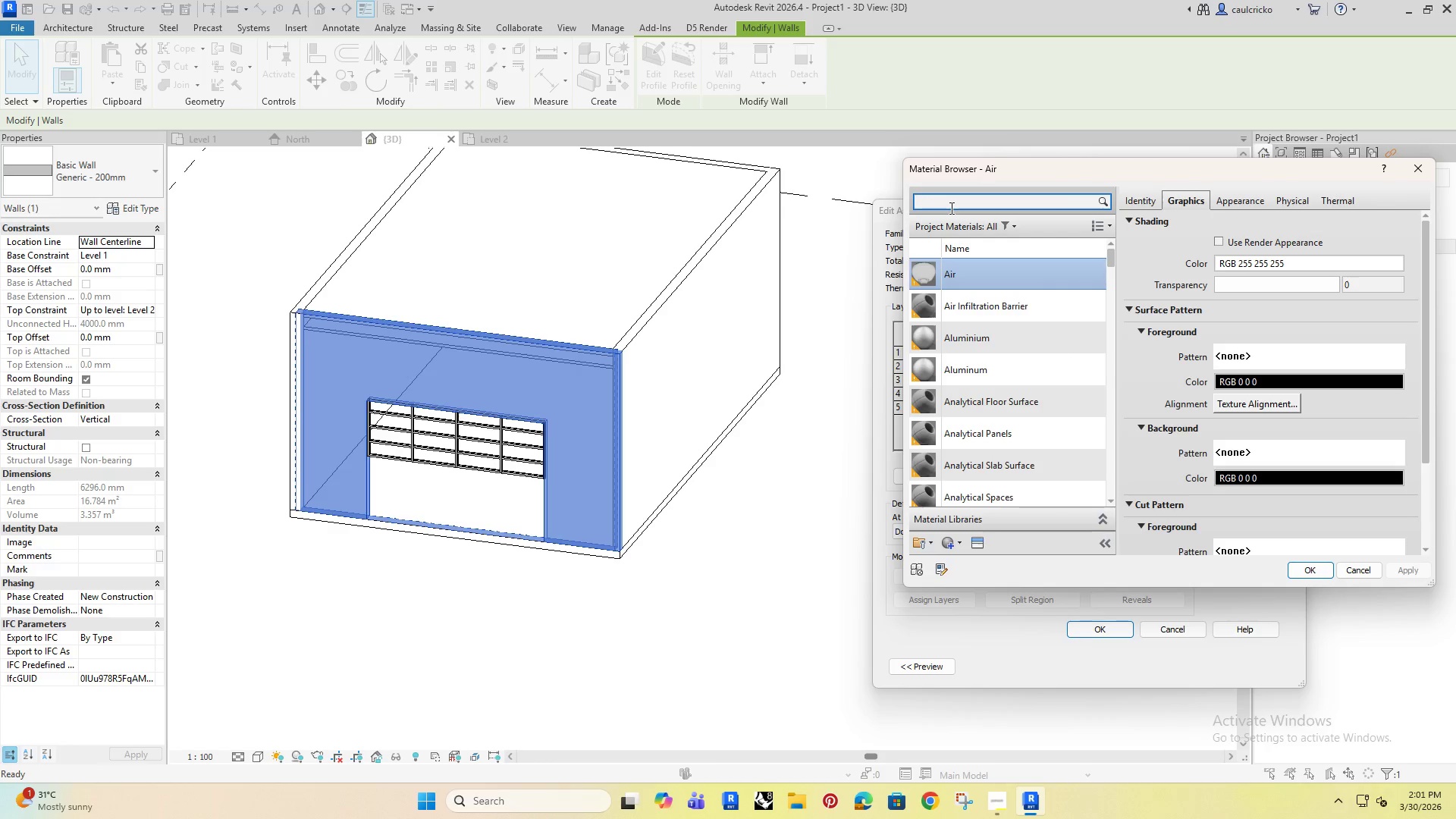 
type(concrete)
 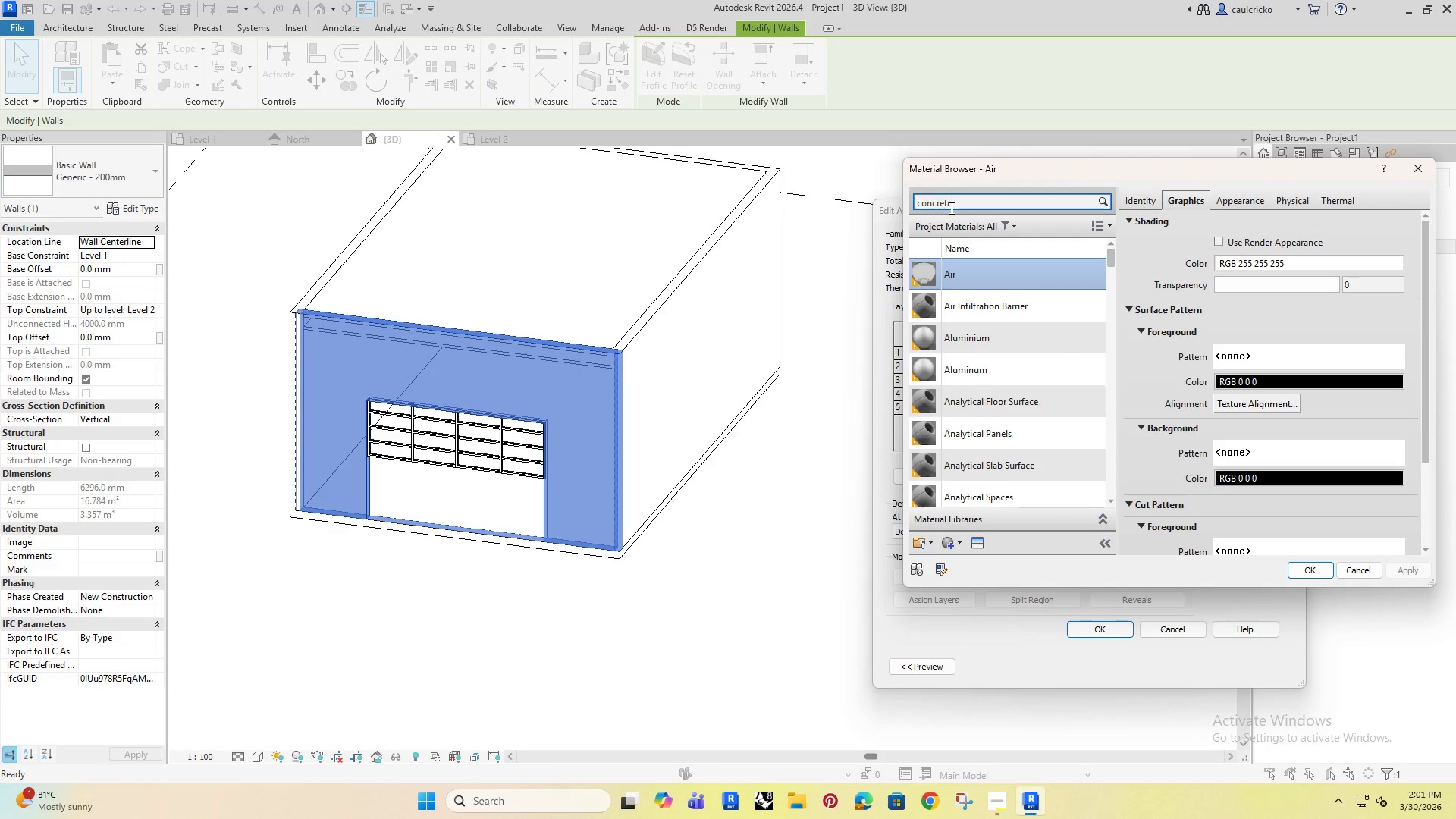 
key(Enter)
 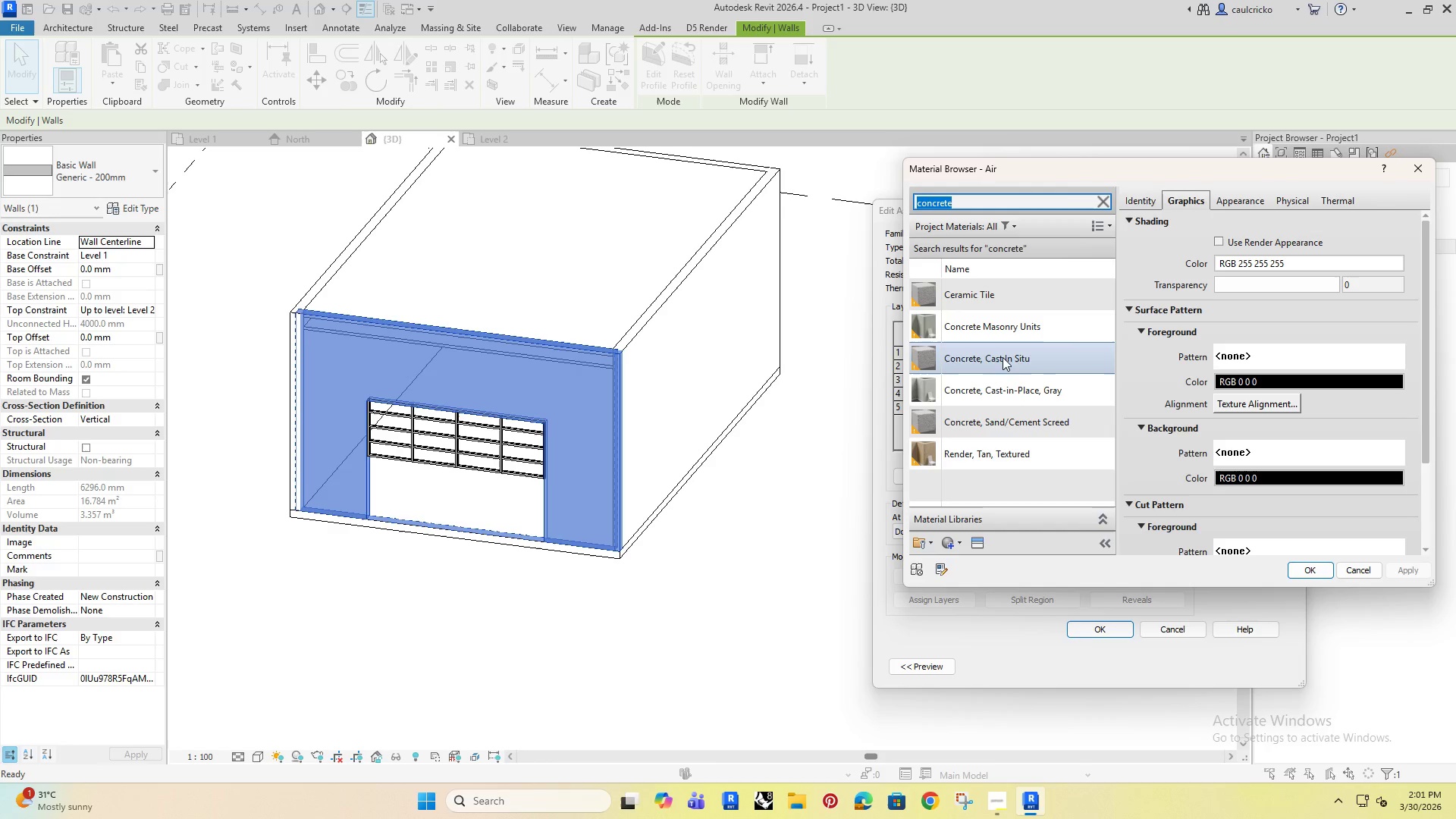 
double_click([1001, 359])
 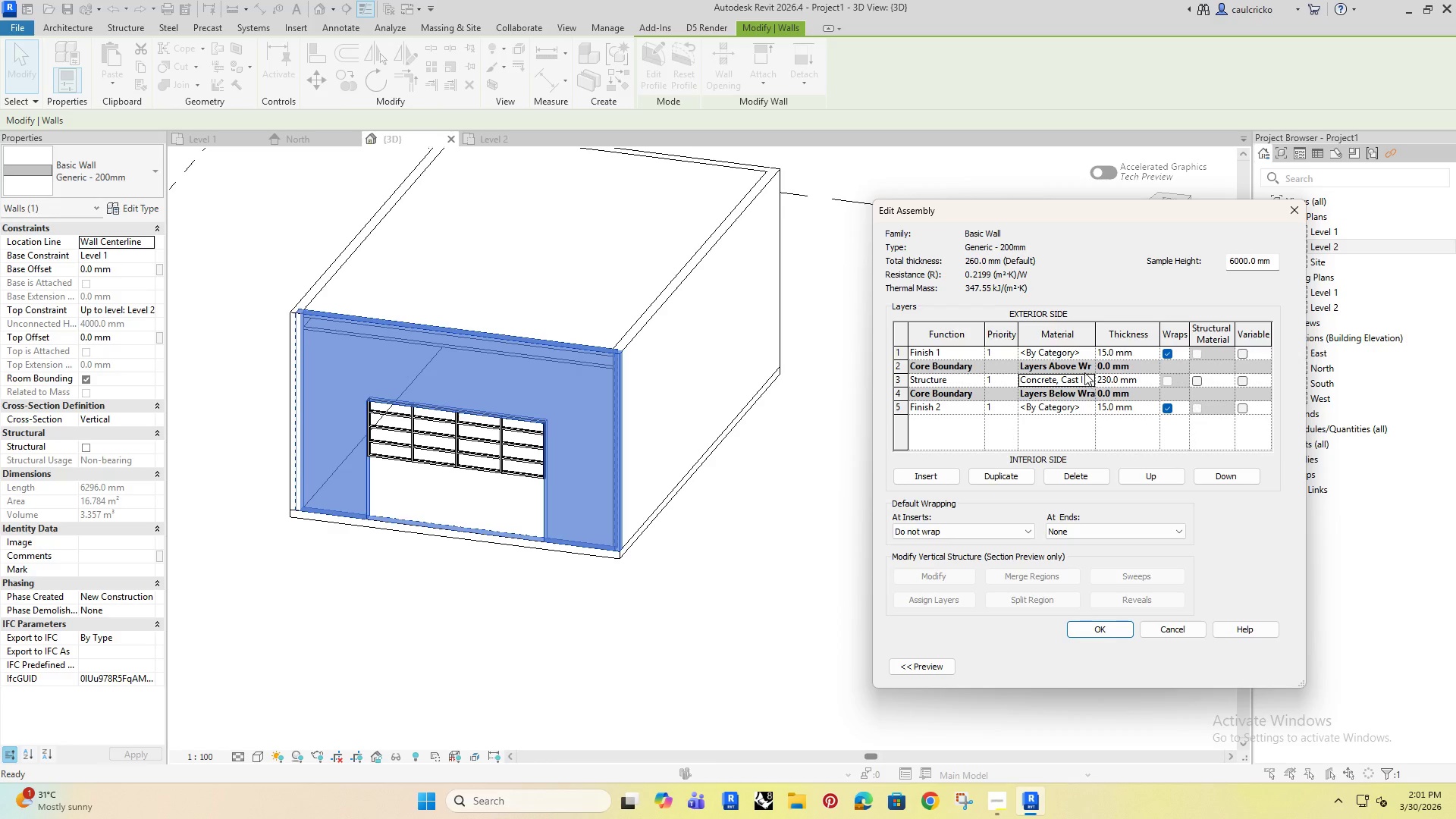 
left_click([1089, 353])
 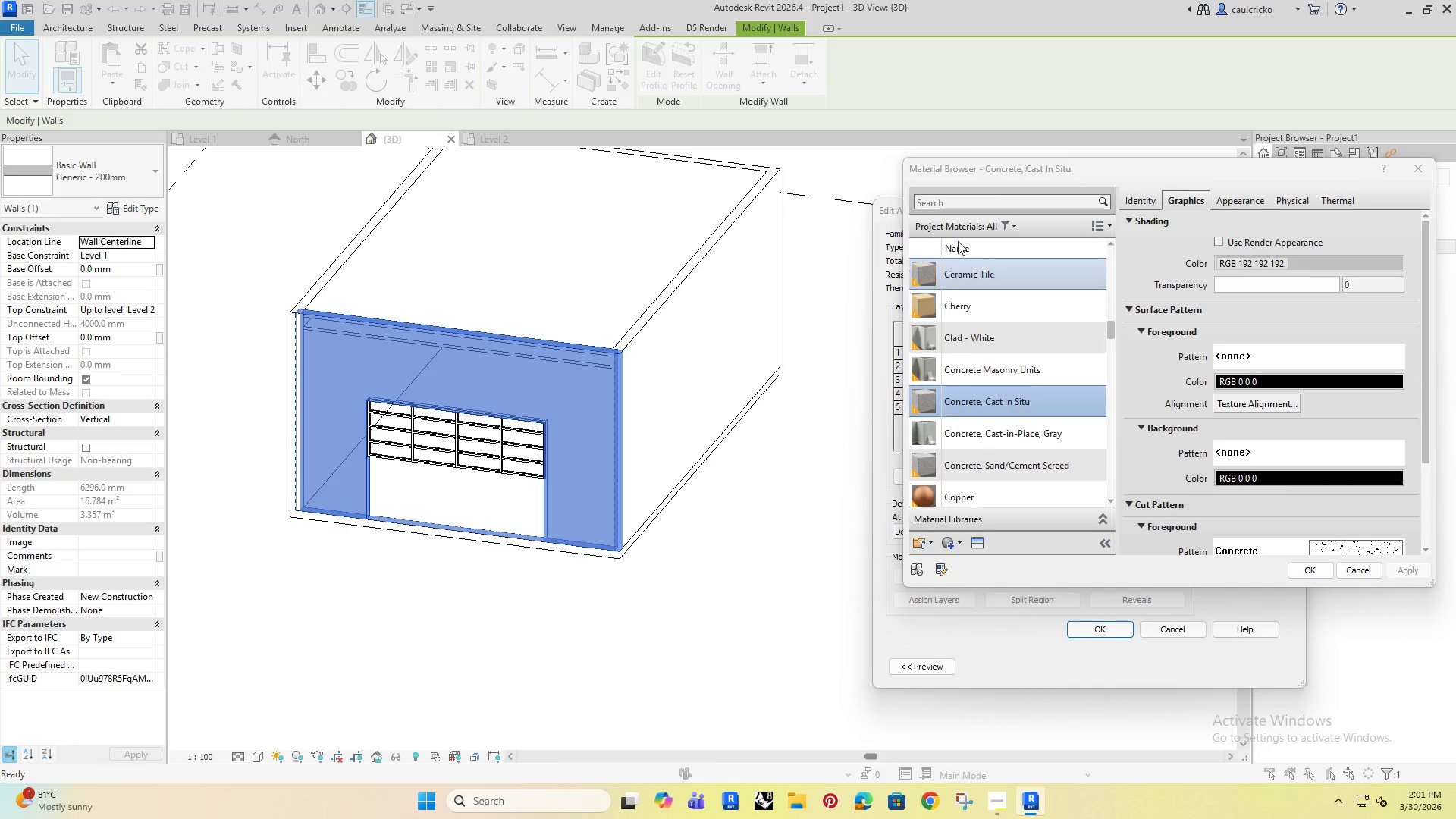 
left_click([947, 202])
 